 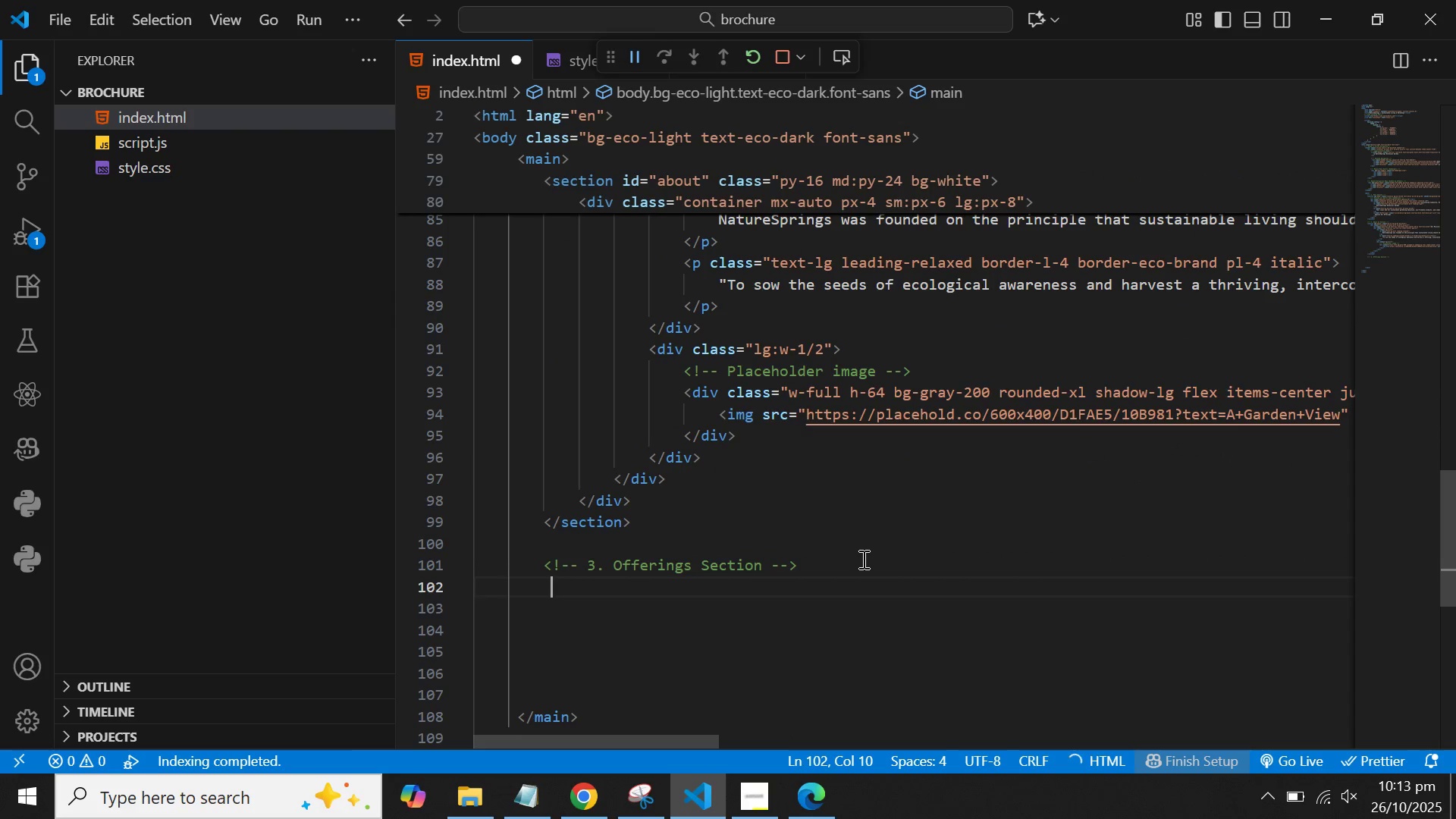 
key(Shift+Comma)
 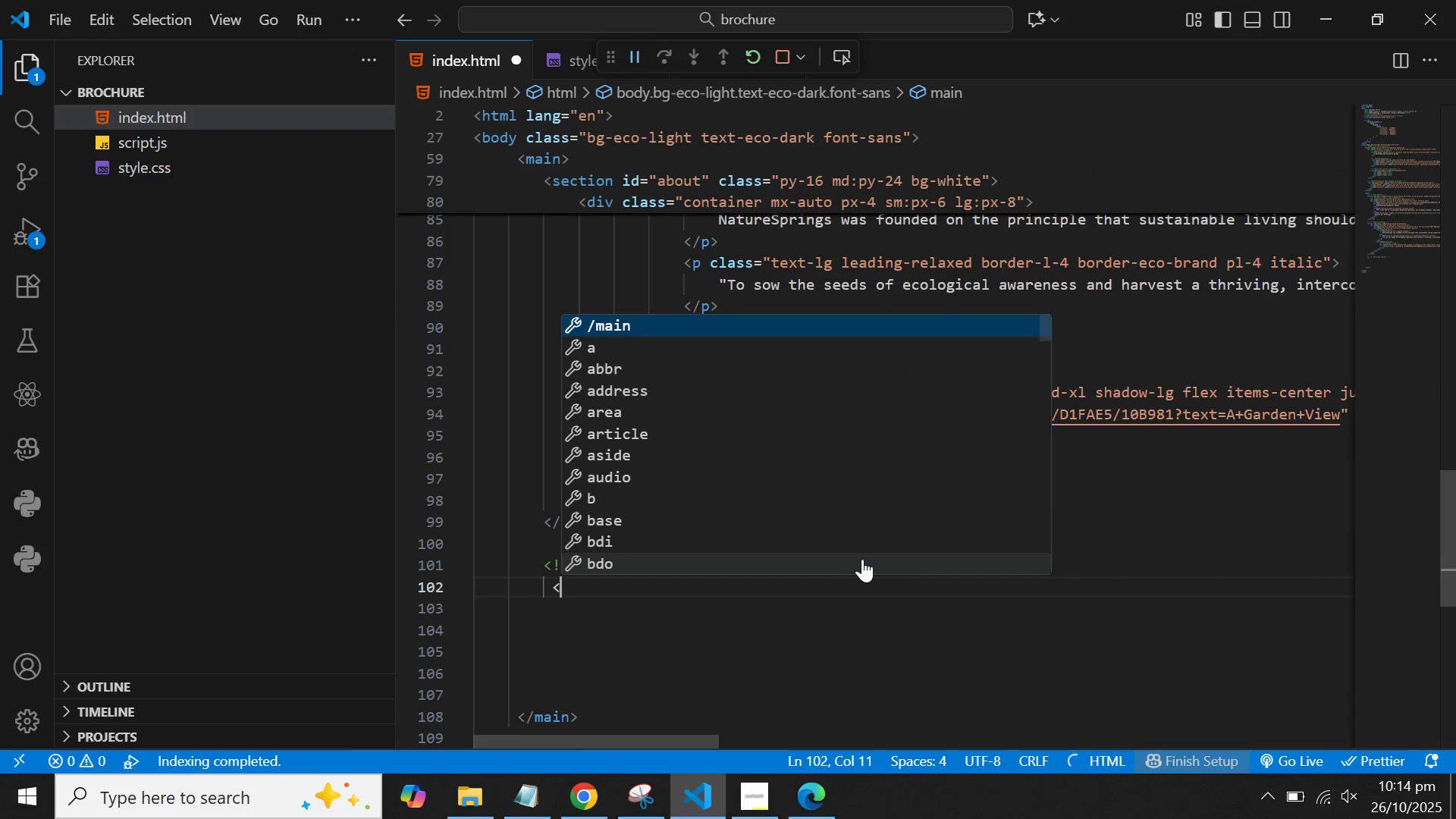 
key(S)
 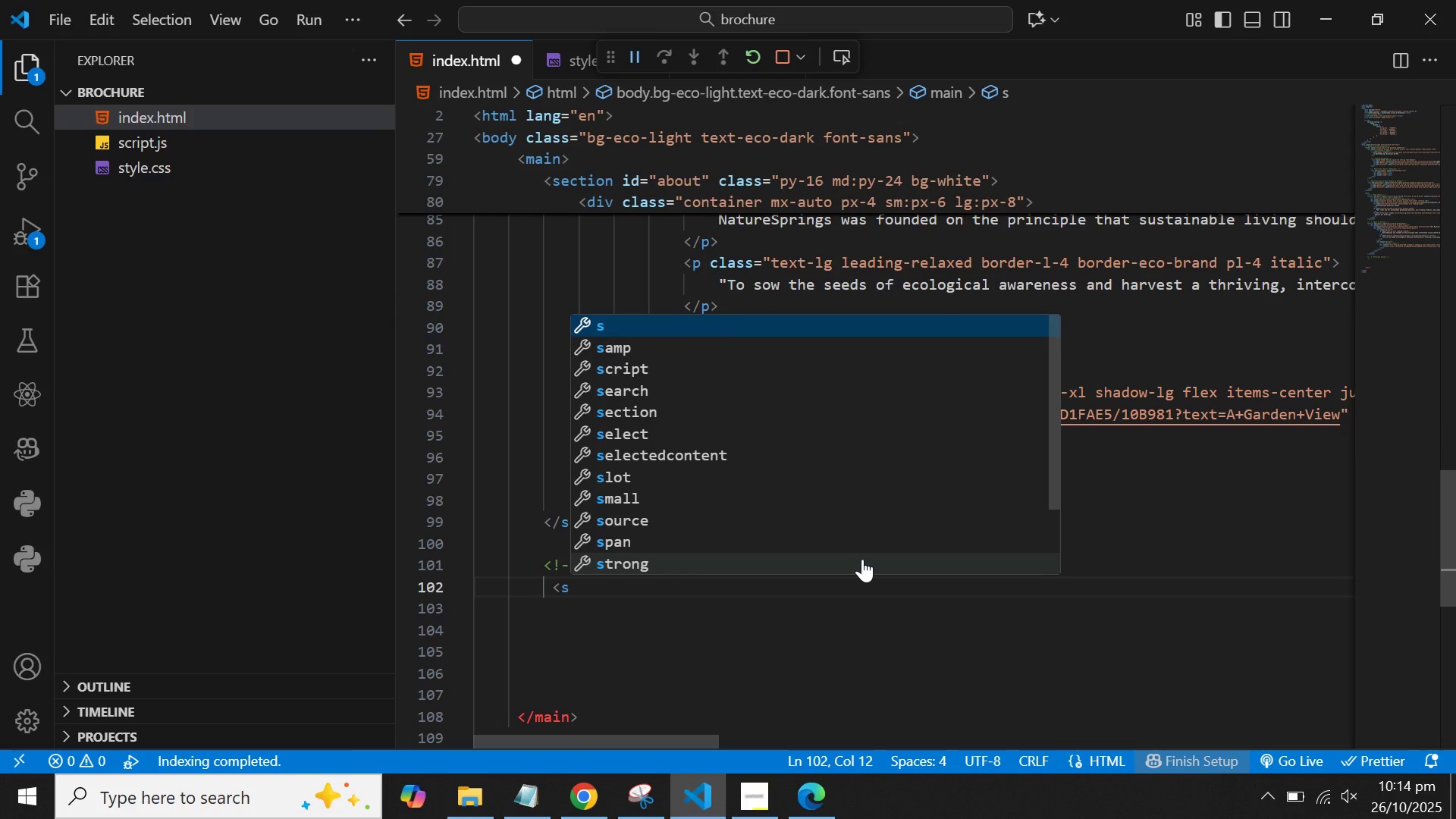 
type(ec)
 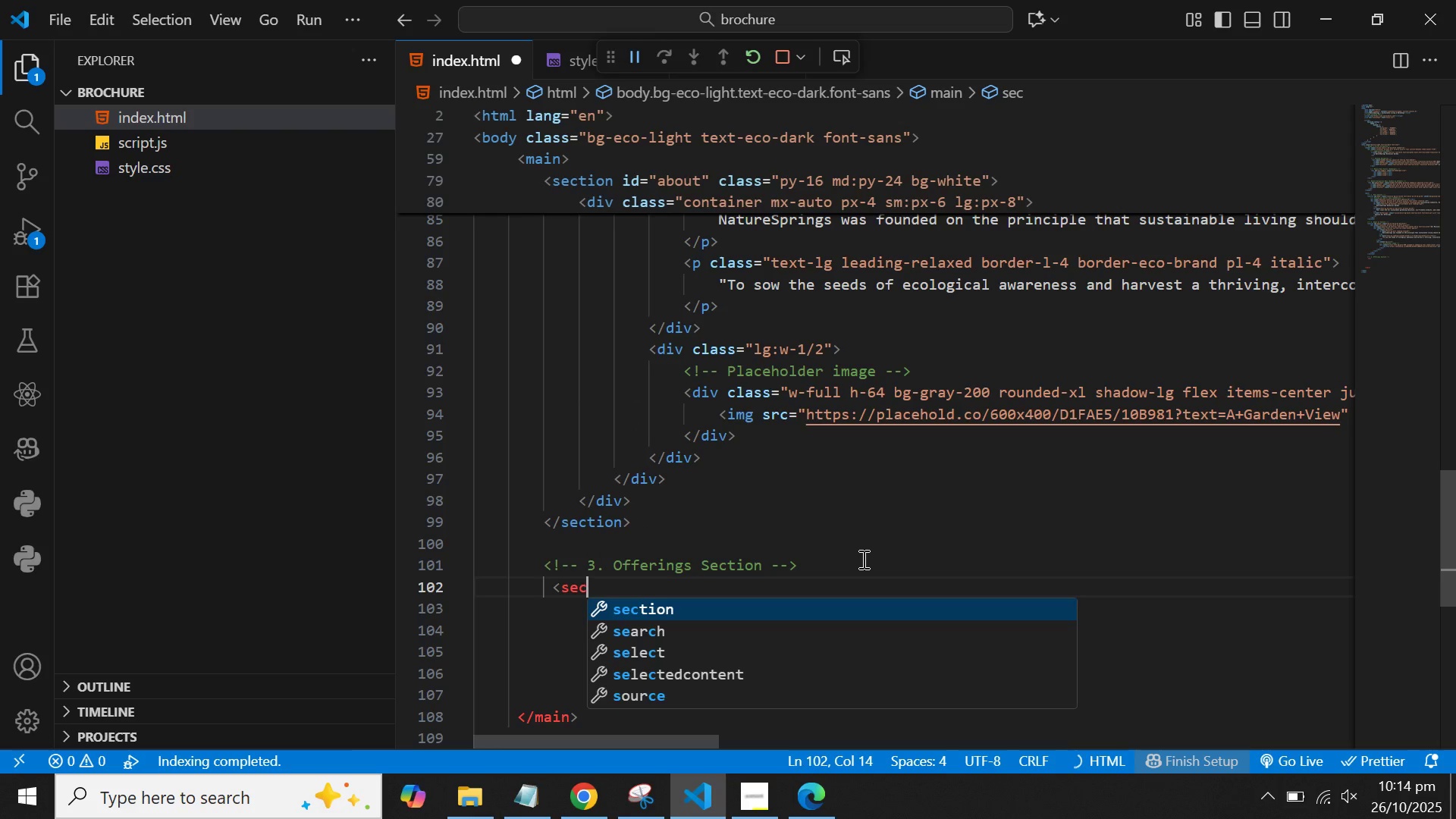 
key(Enter)
 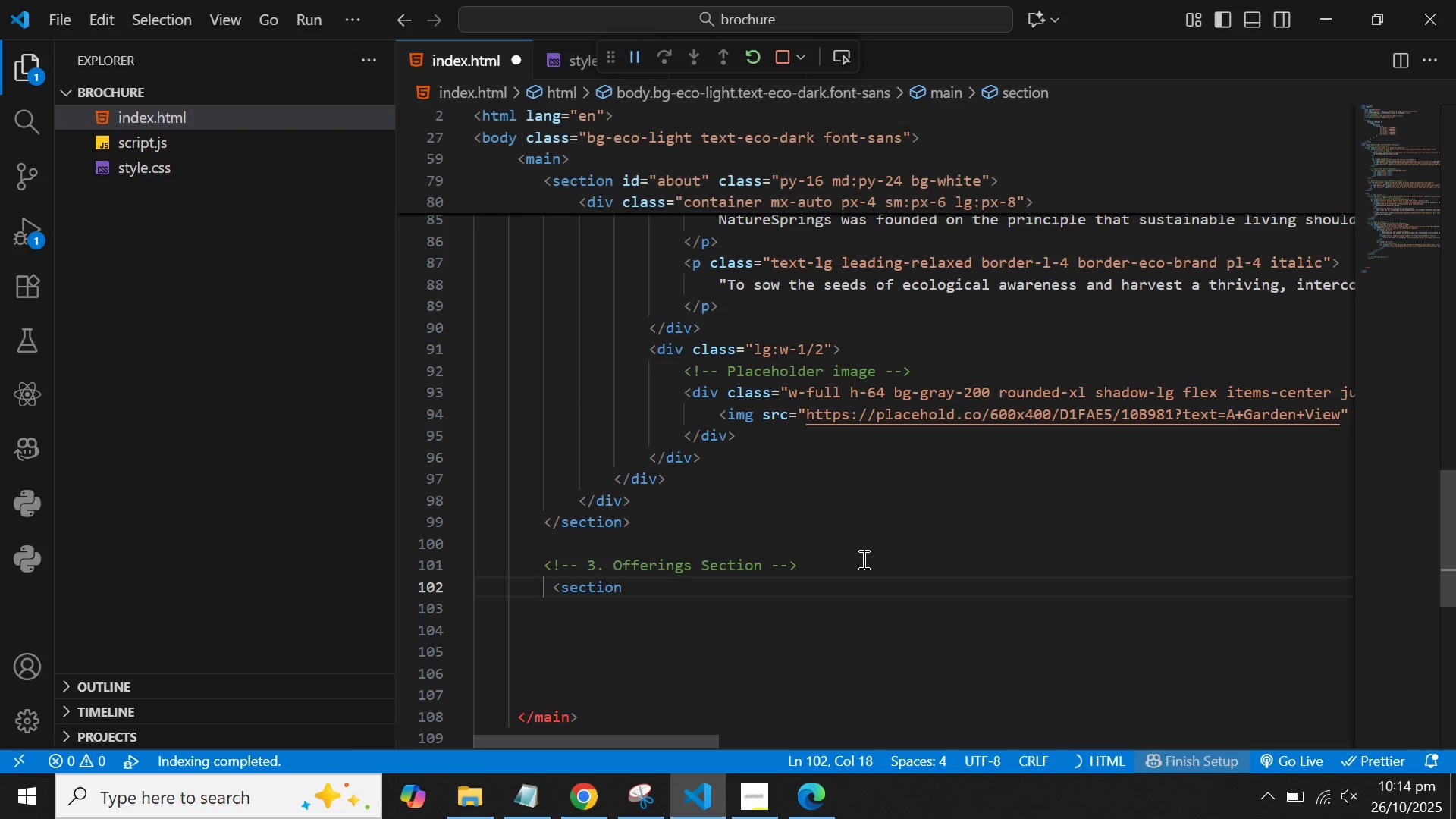 
key(Shift+Period)
 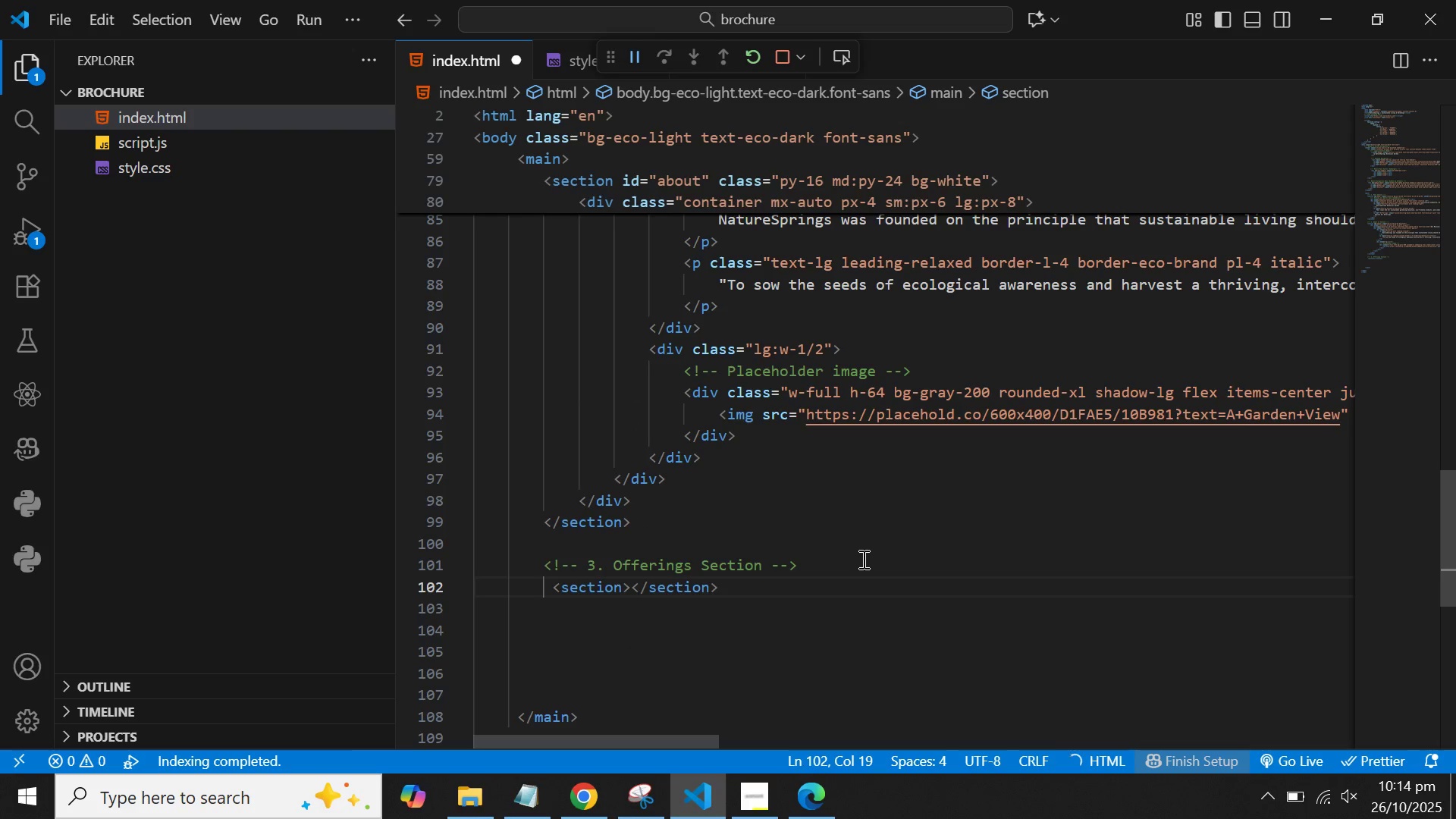 
hold_key(key=ArrowLeft, duration=0.68)
 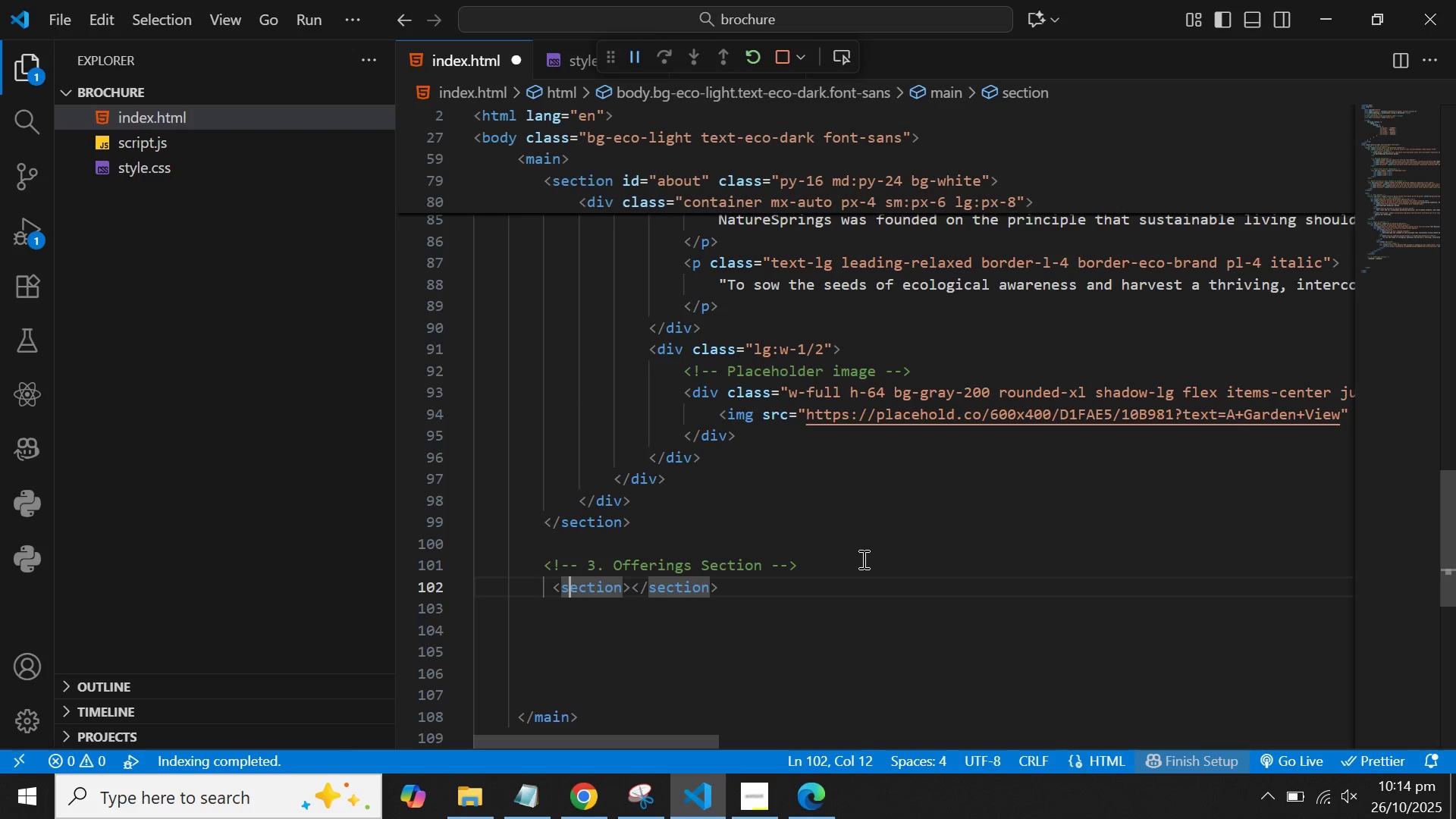 
key(ArrowLeft)
 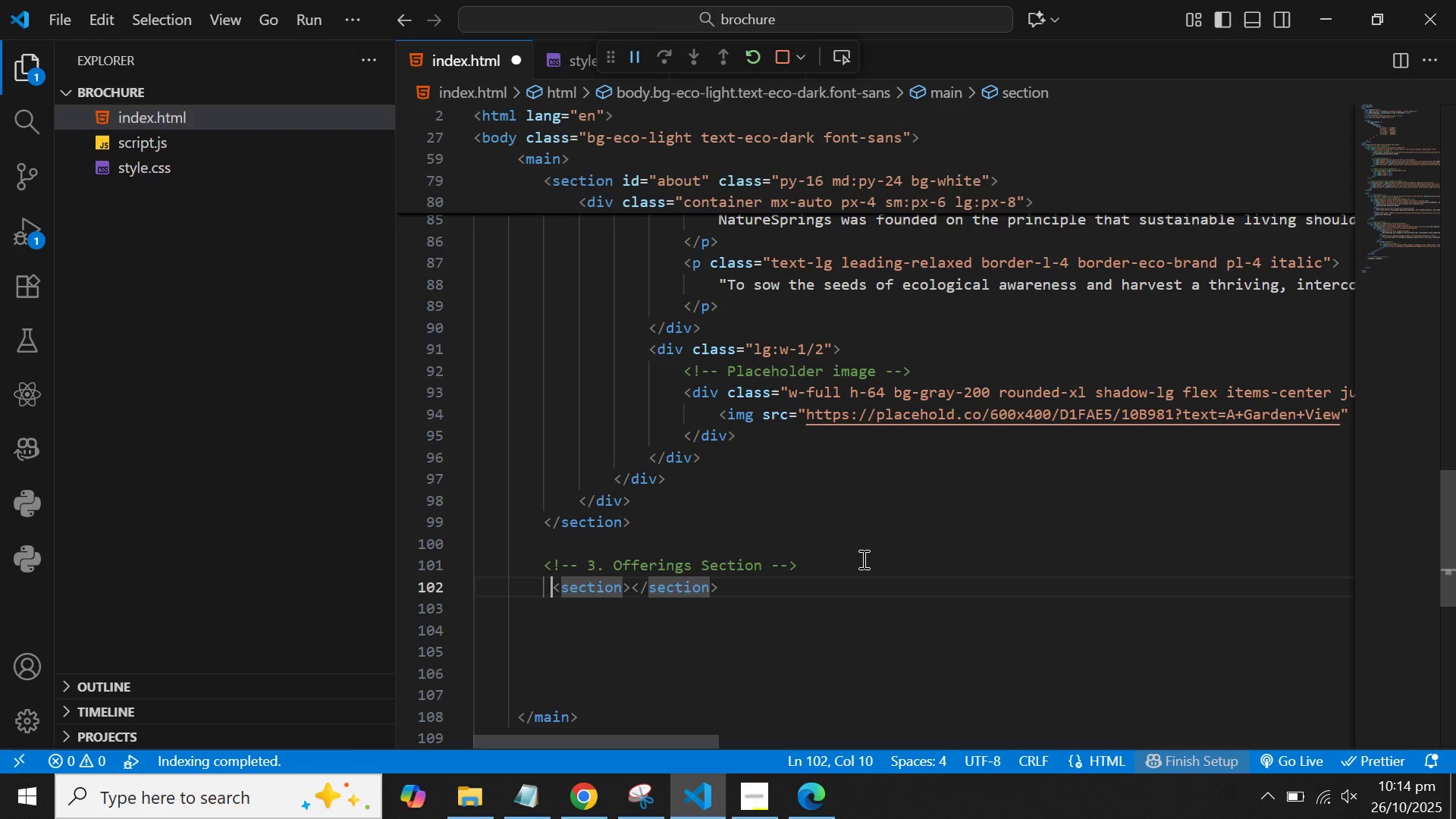 
key(ArrowLeft)
 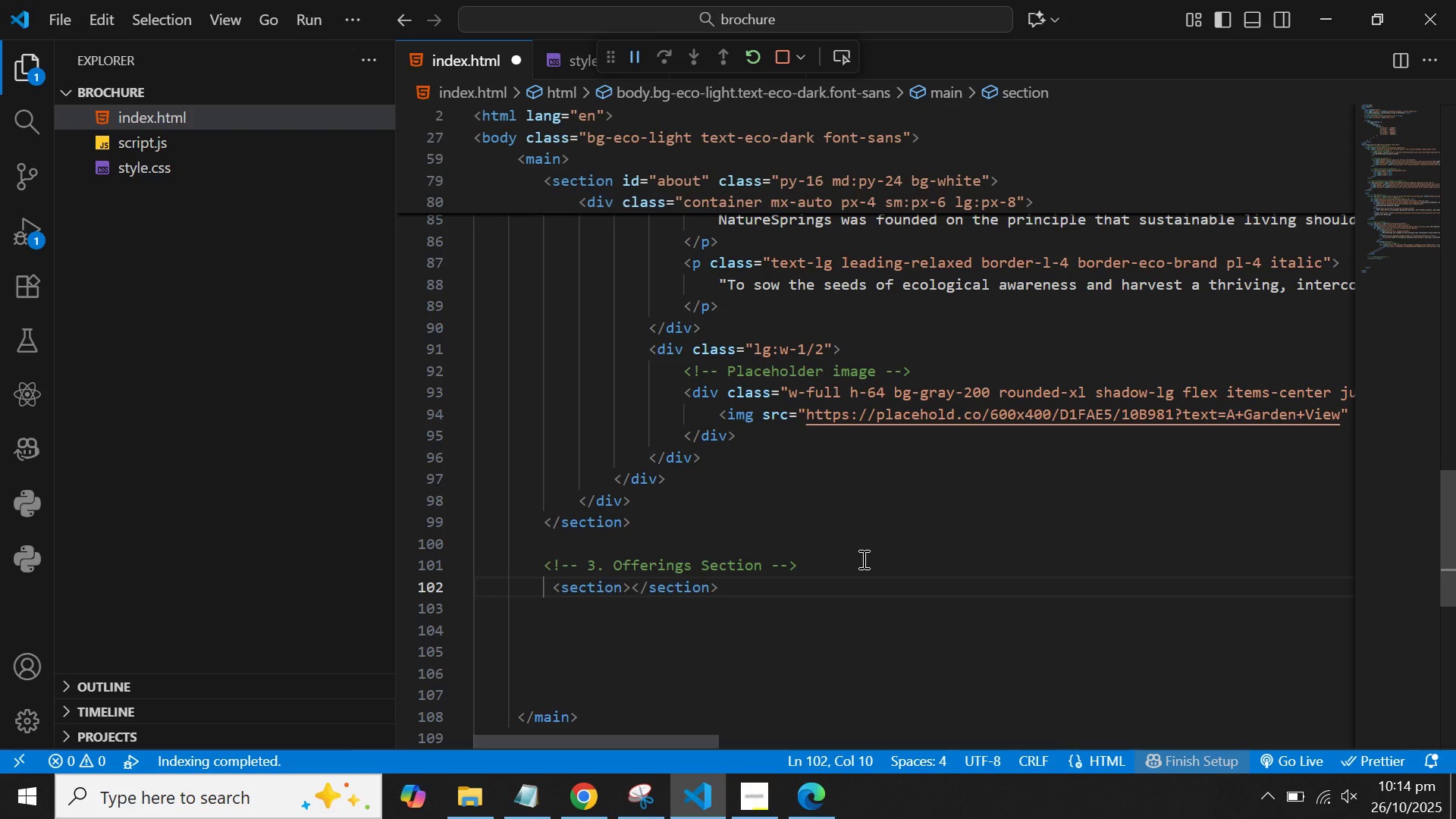 
key(Backspace)
 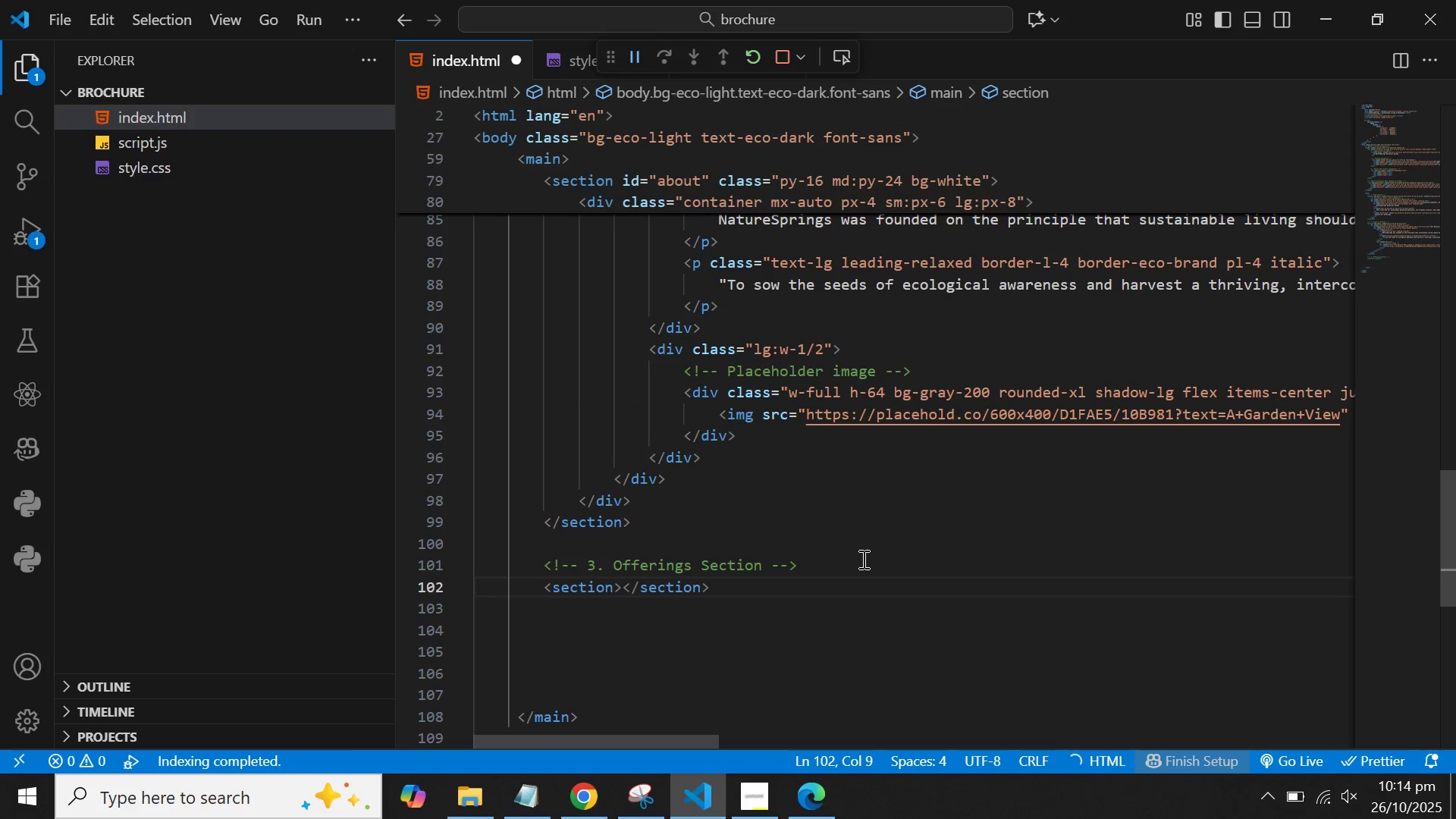 
hold_key(key=ArrowRight, duration=0.34)
 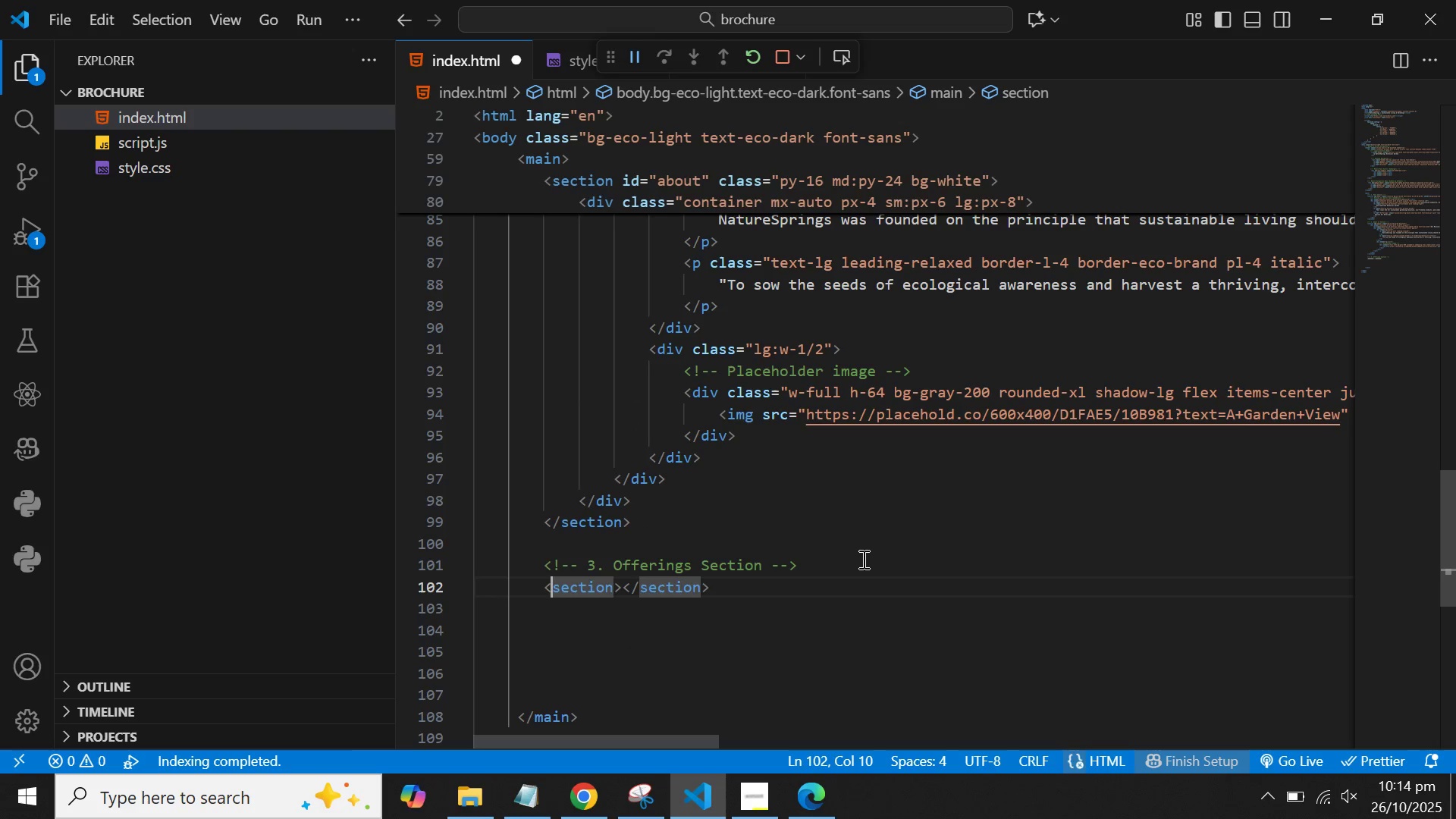 
key(Control+ArrowRight)
 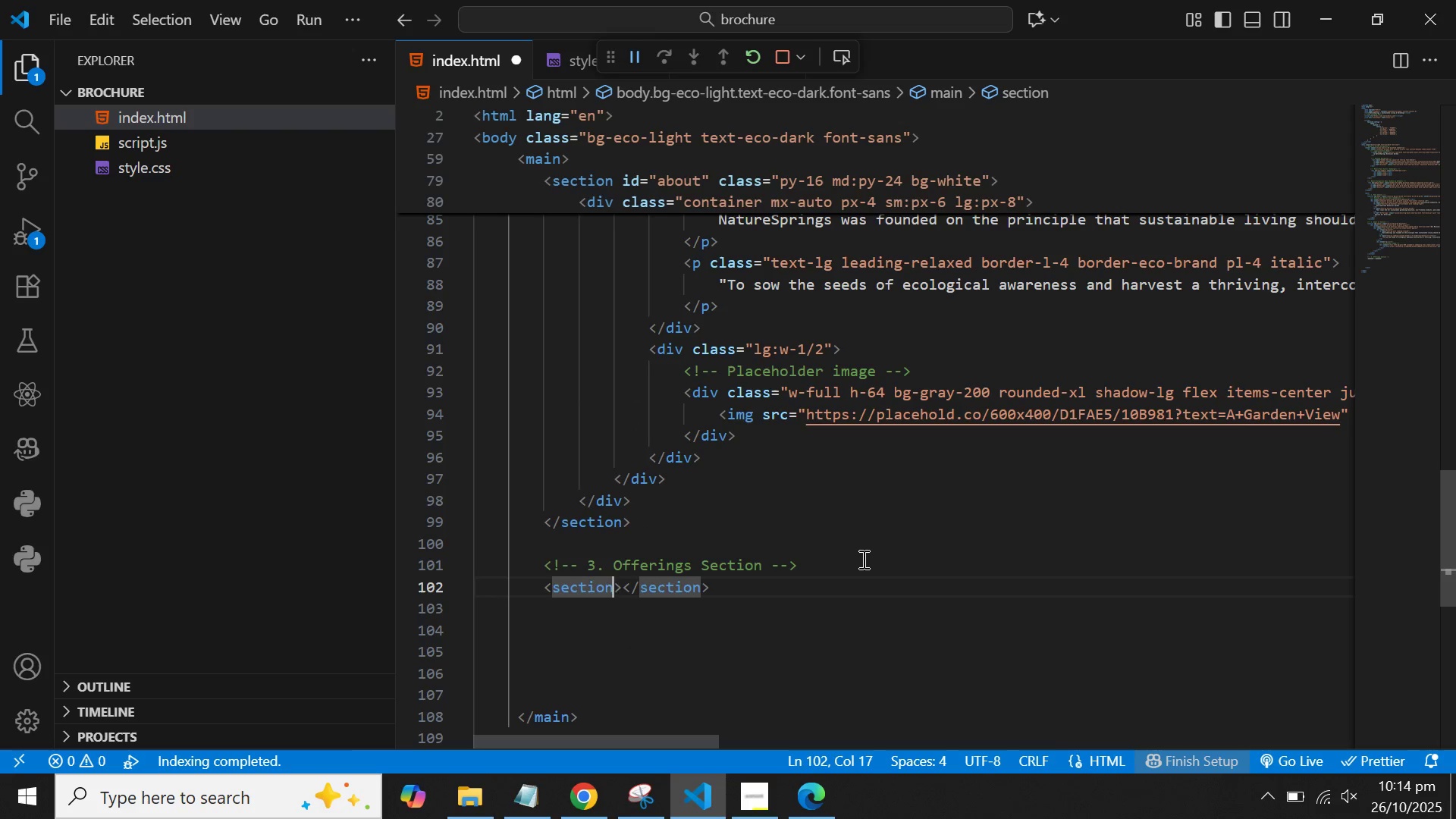 
key(ArrowRight)
 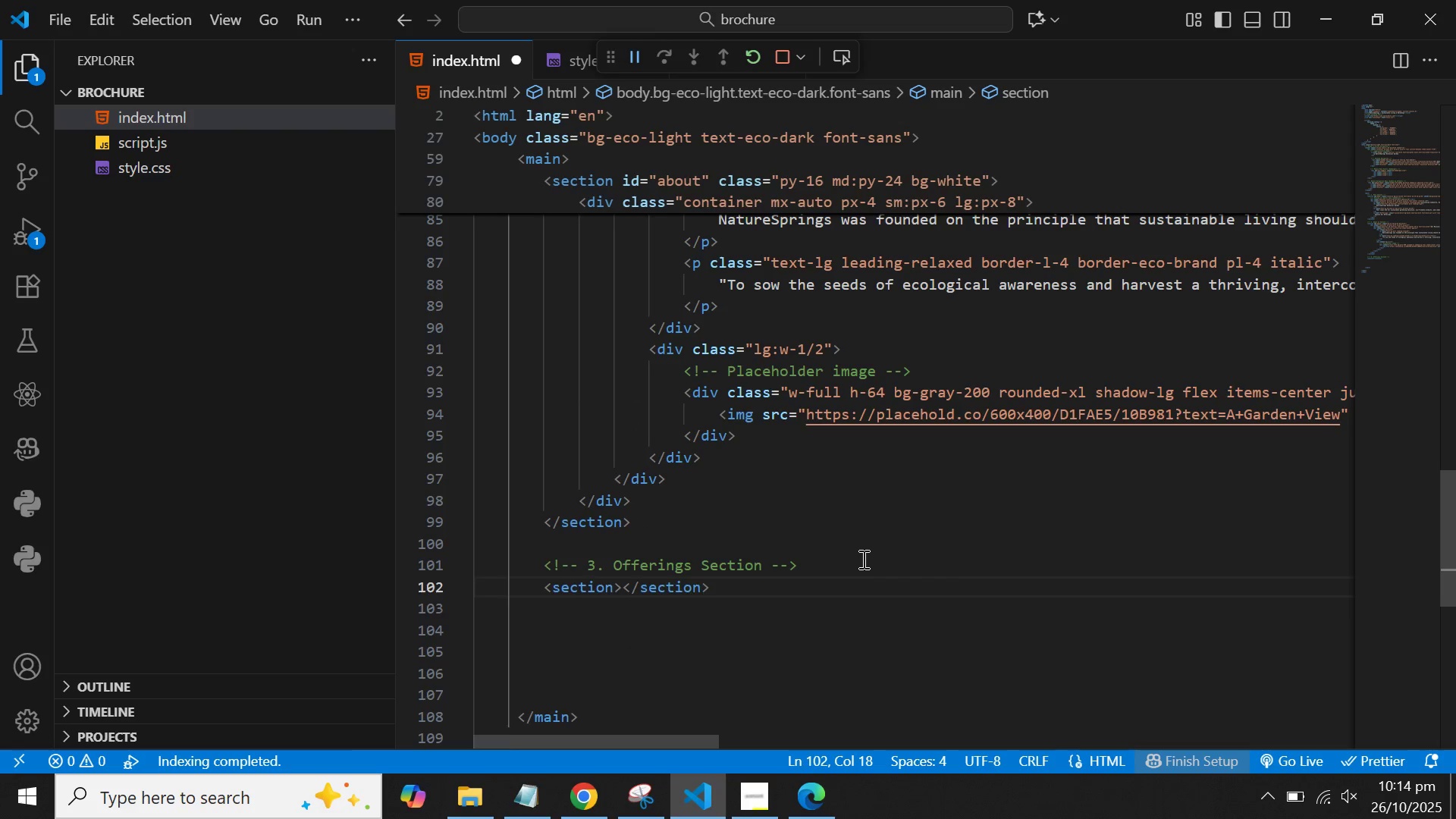 
key(Enter)
 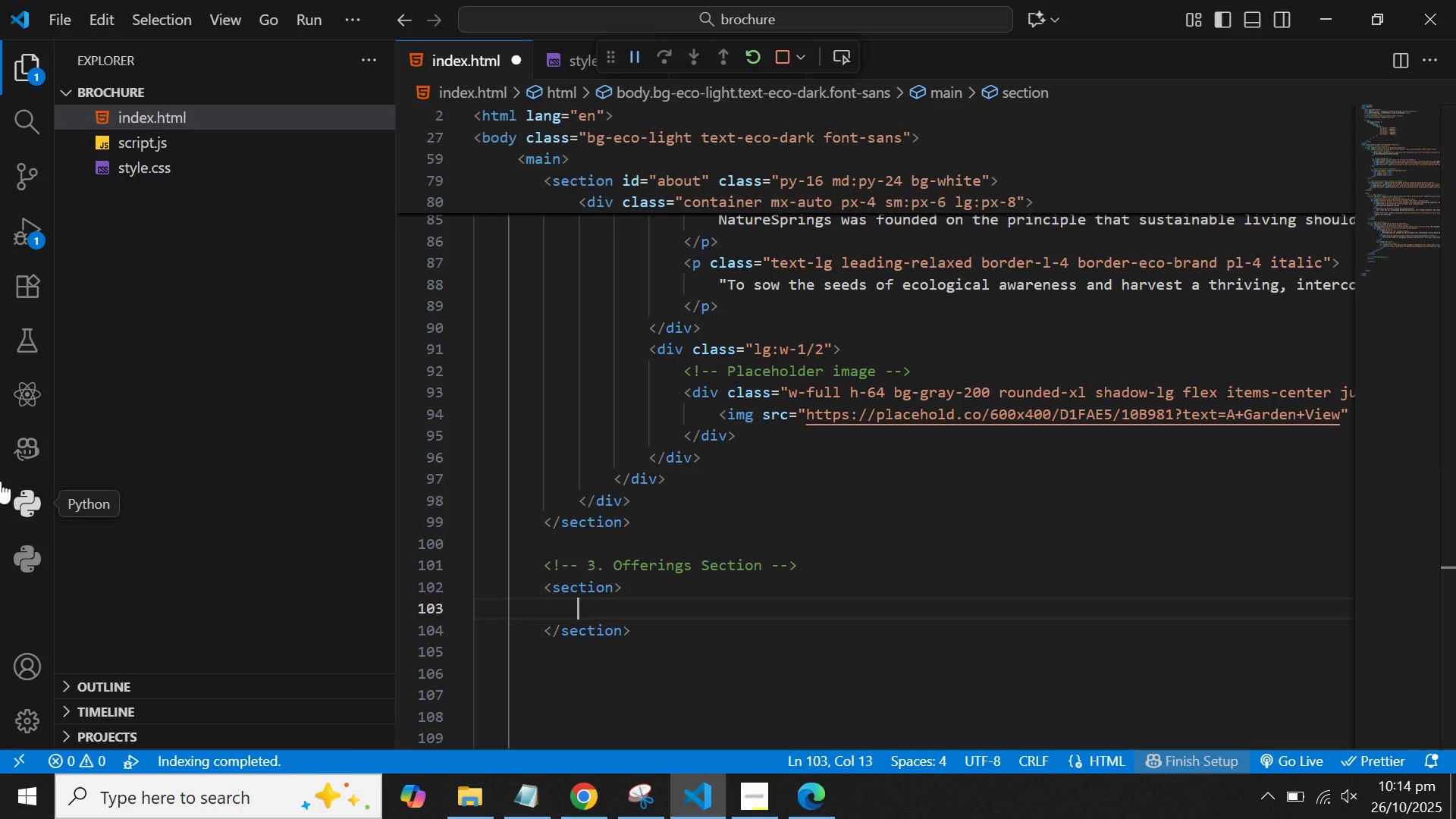 
wait(15.17)
 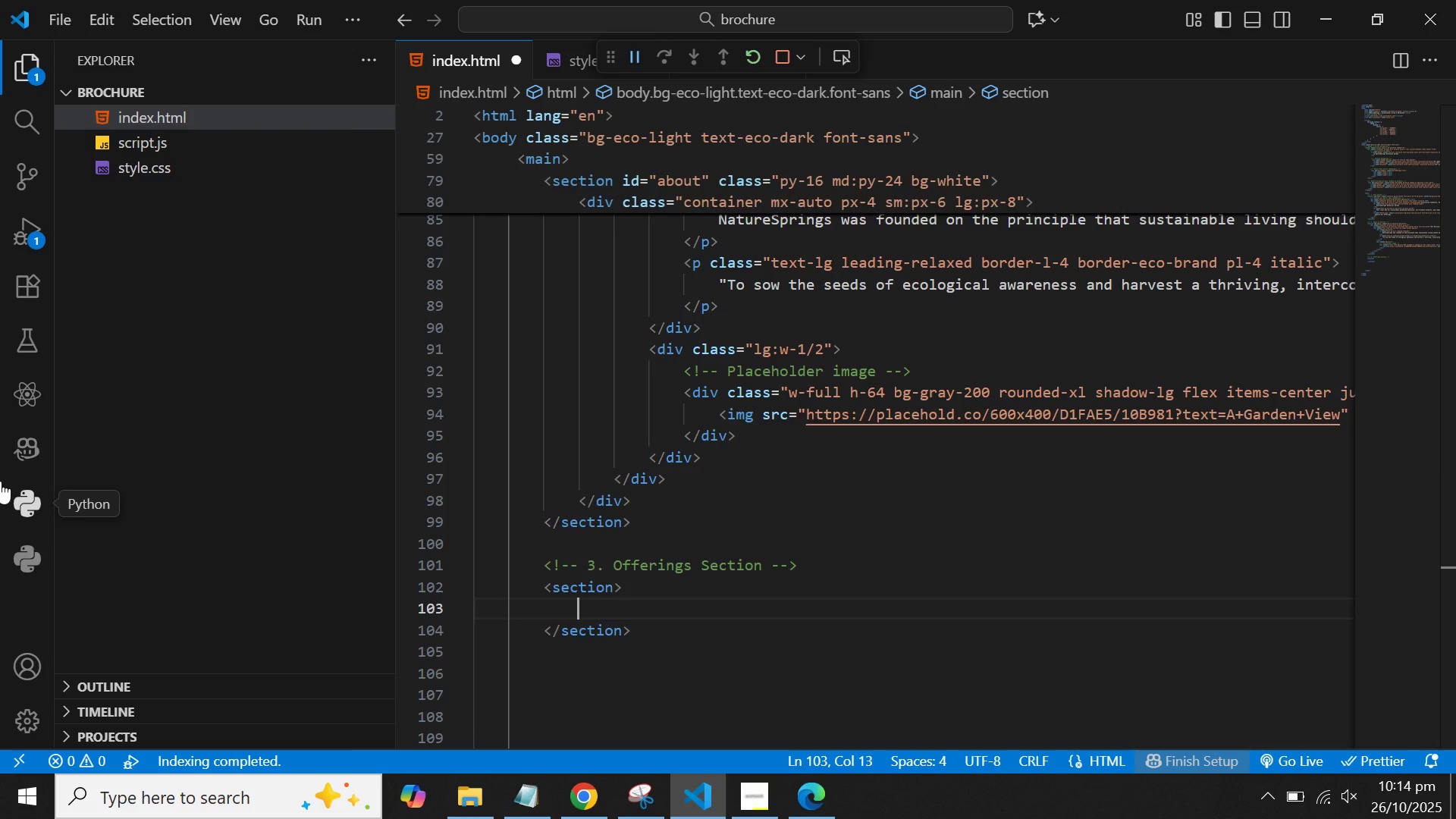 
key(ArrowUp)
 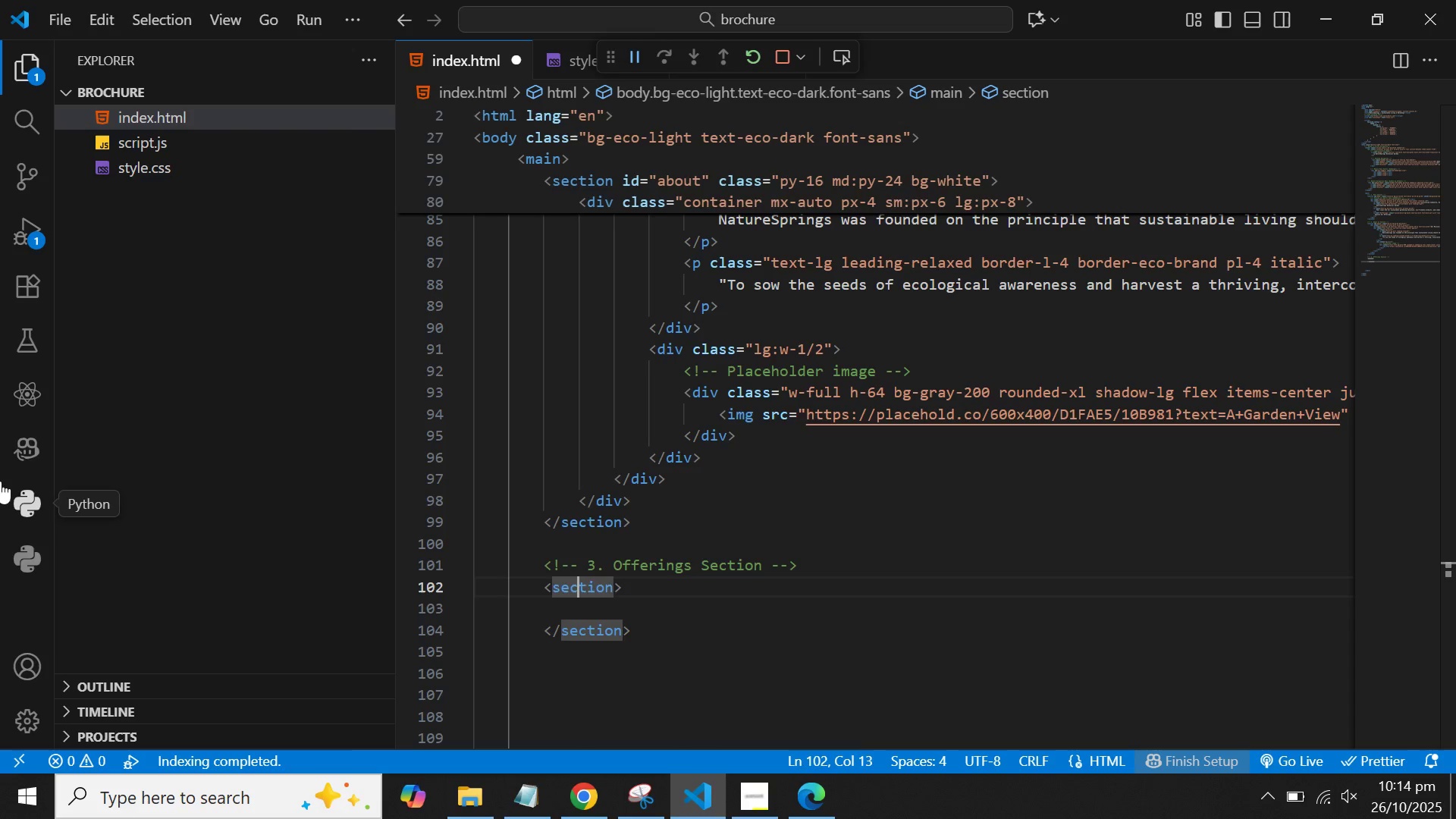 
key(ArrowRight)
 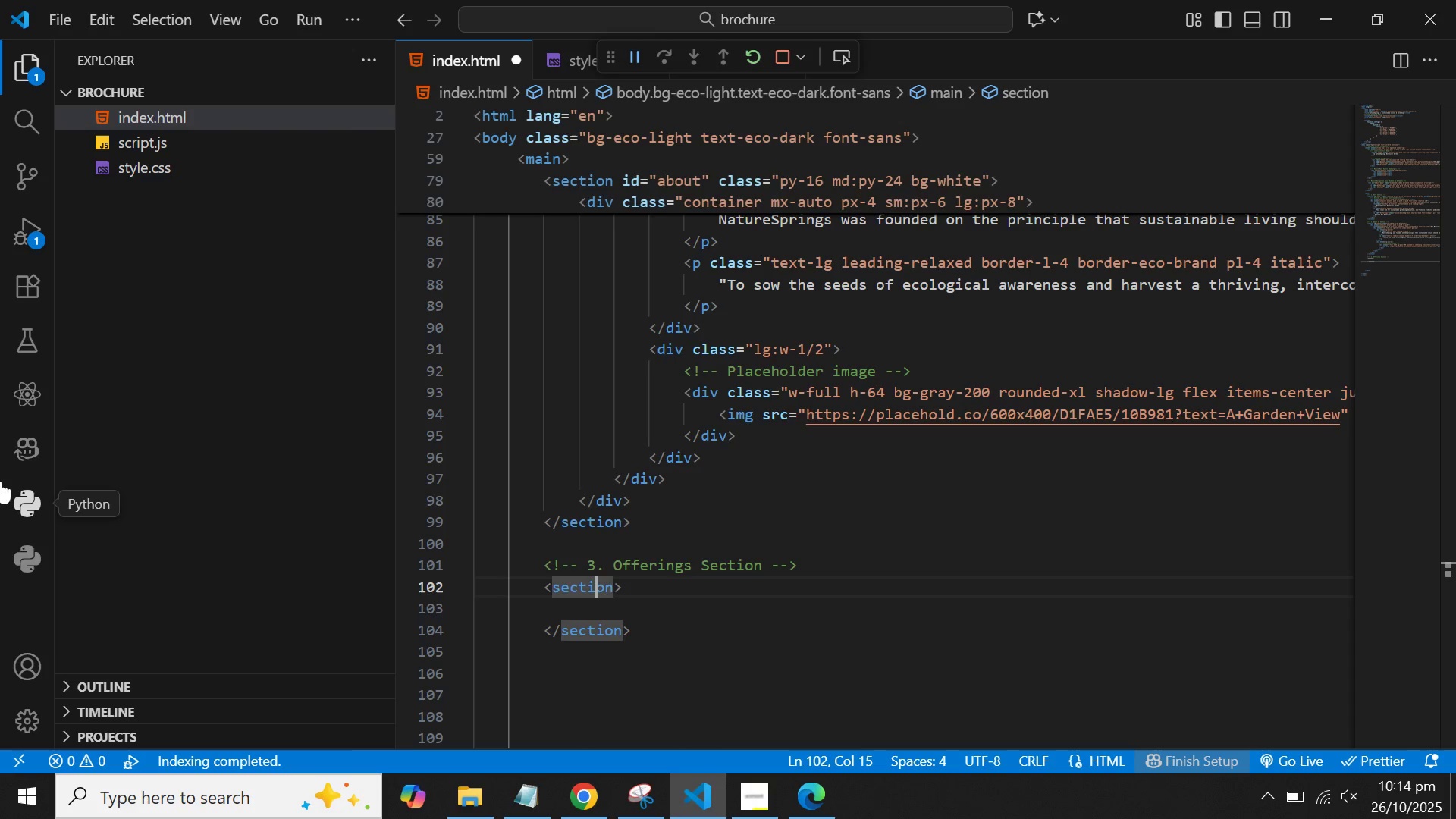 
key(ArrowRight)
 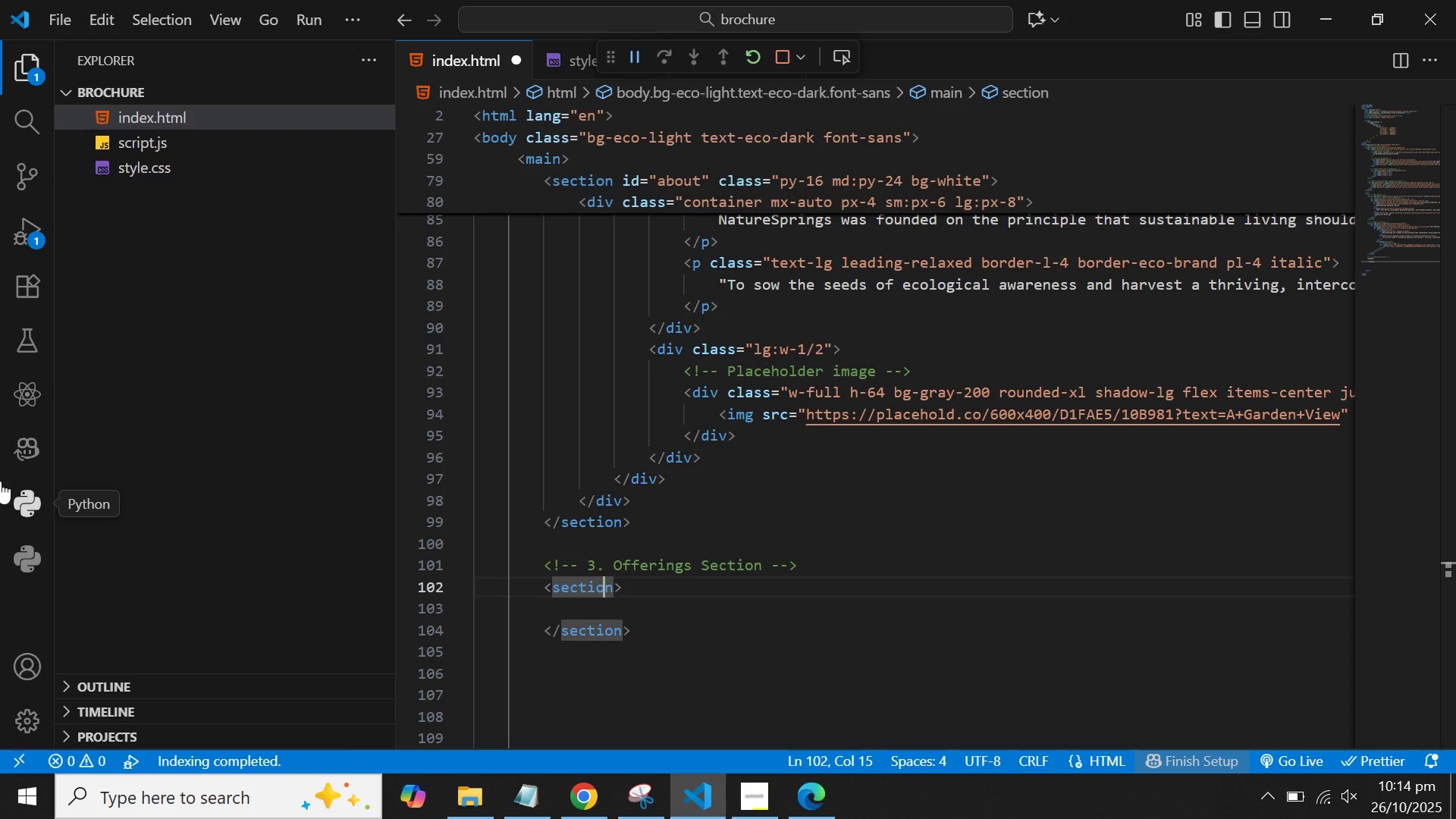 
key(ArrowRight)
 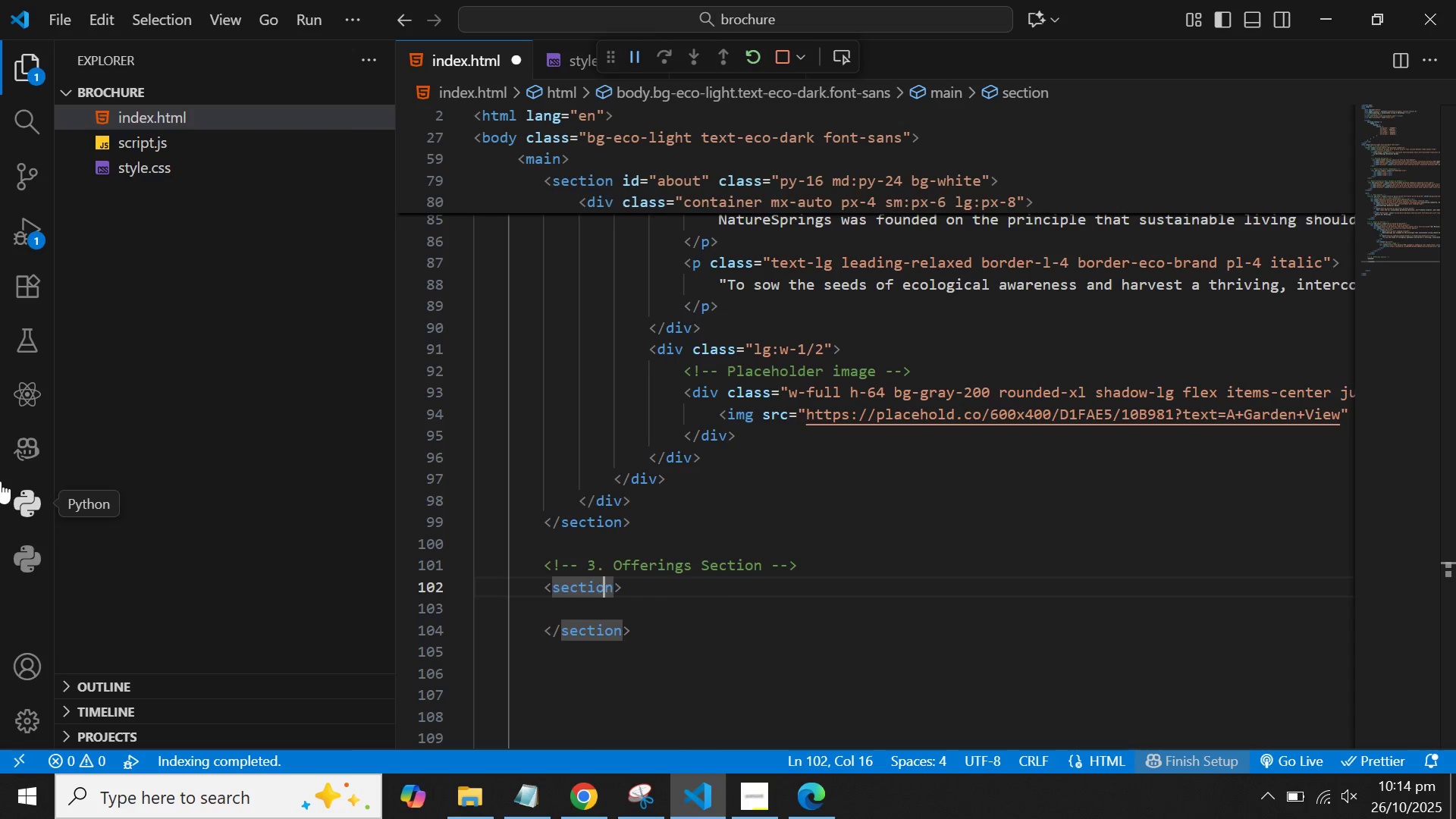 
key(ArrowRight)
 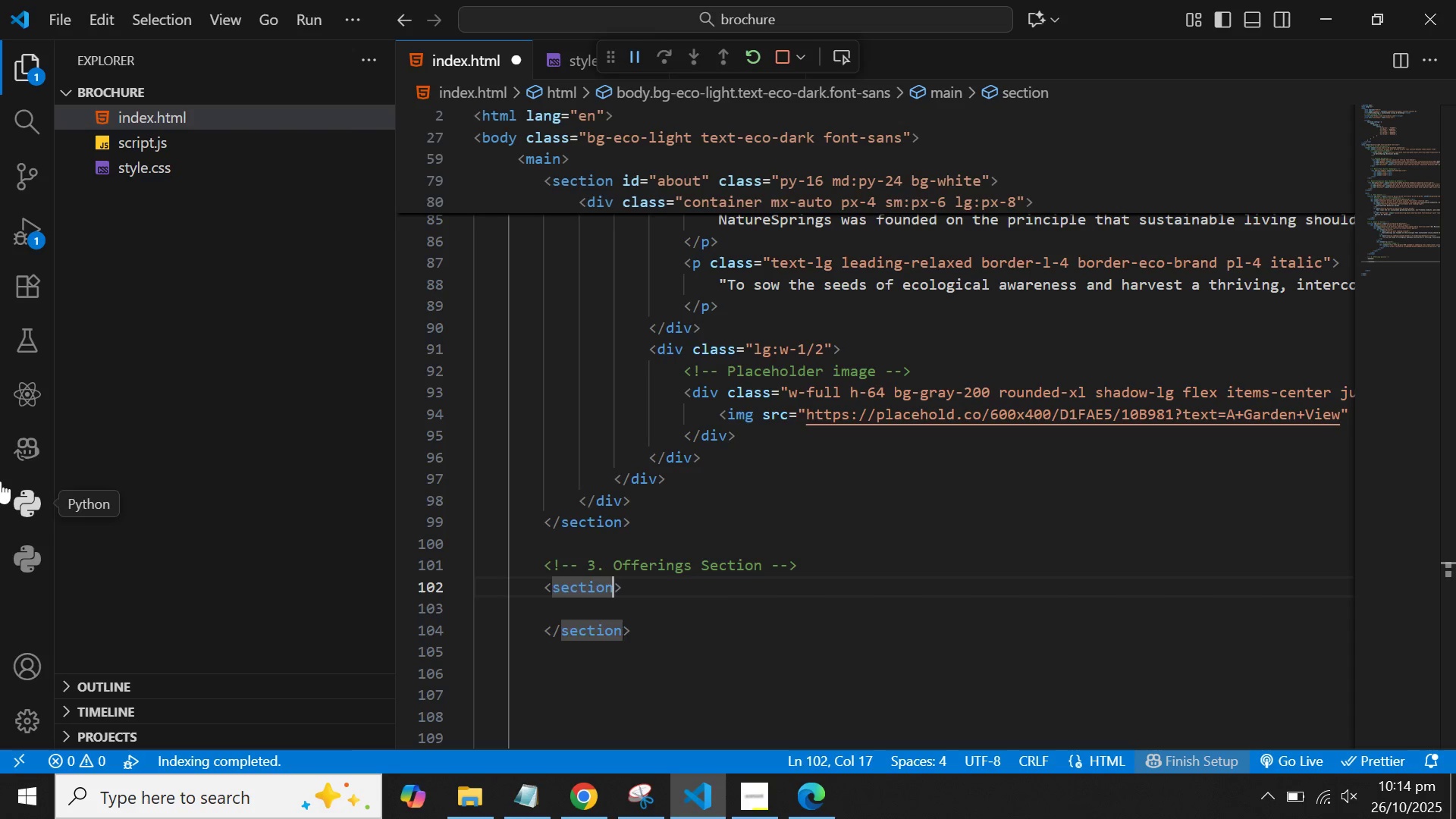 
type( id=)
 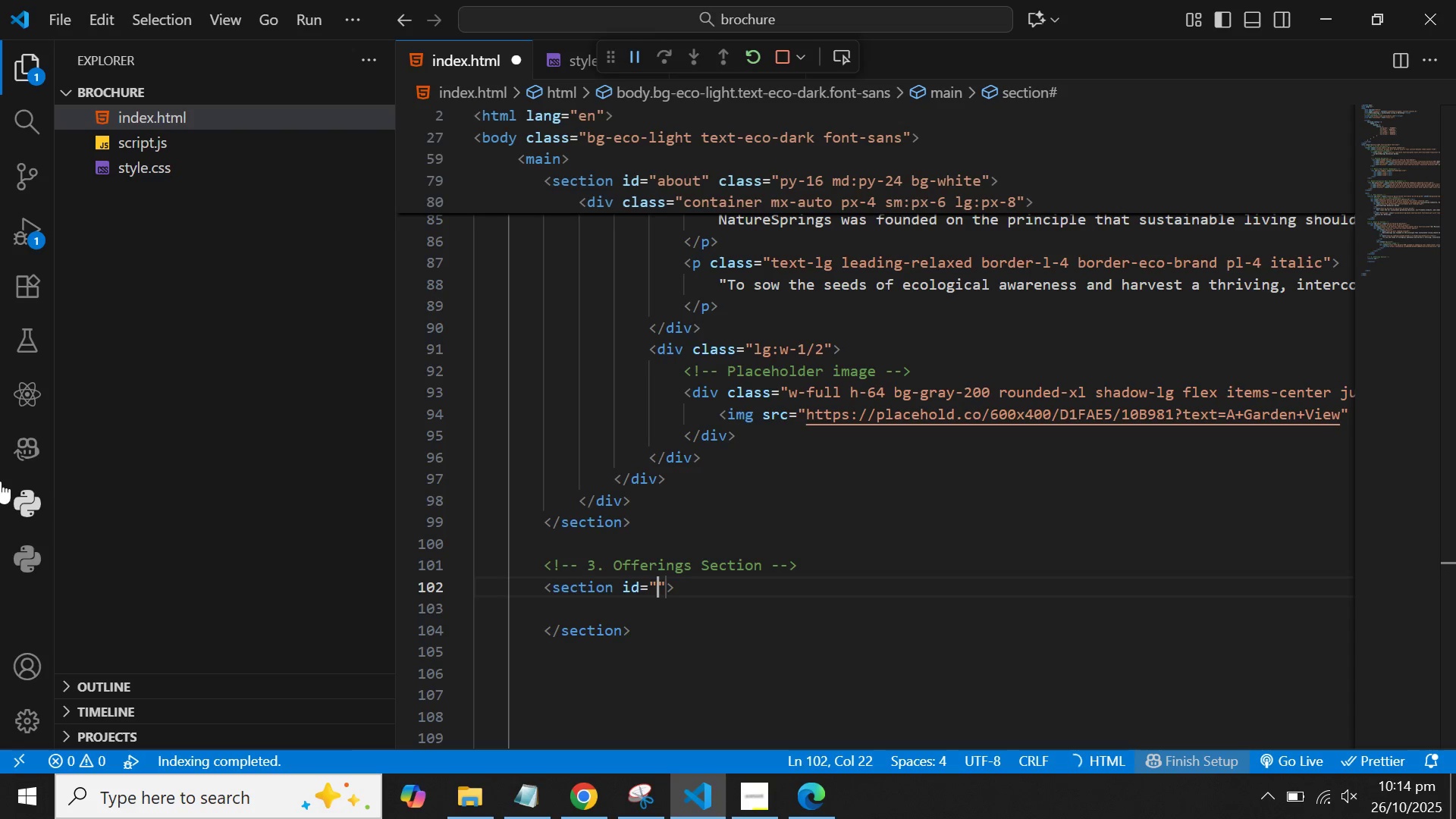 
key(ArrowLeft)
 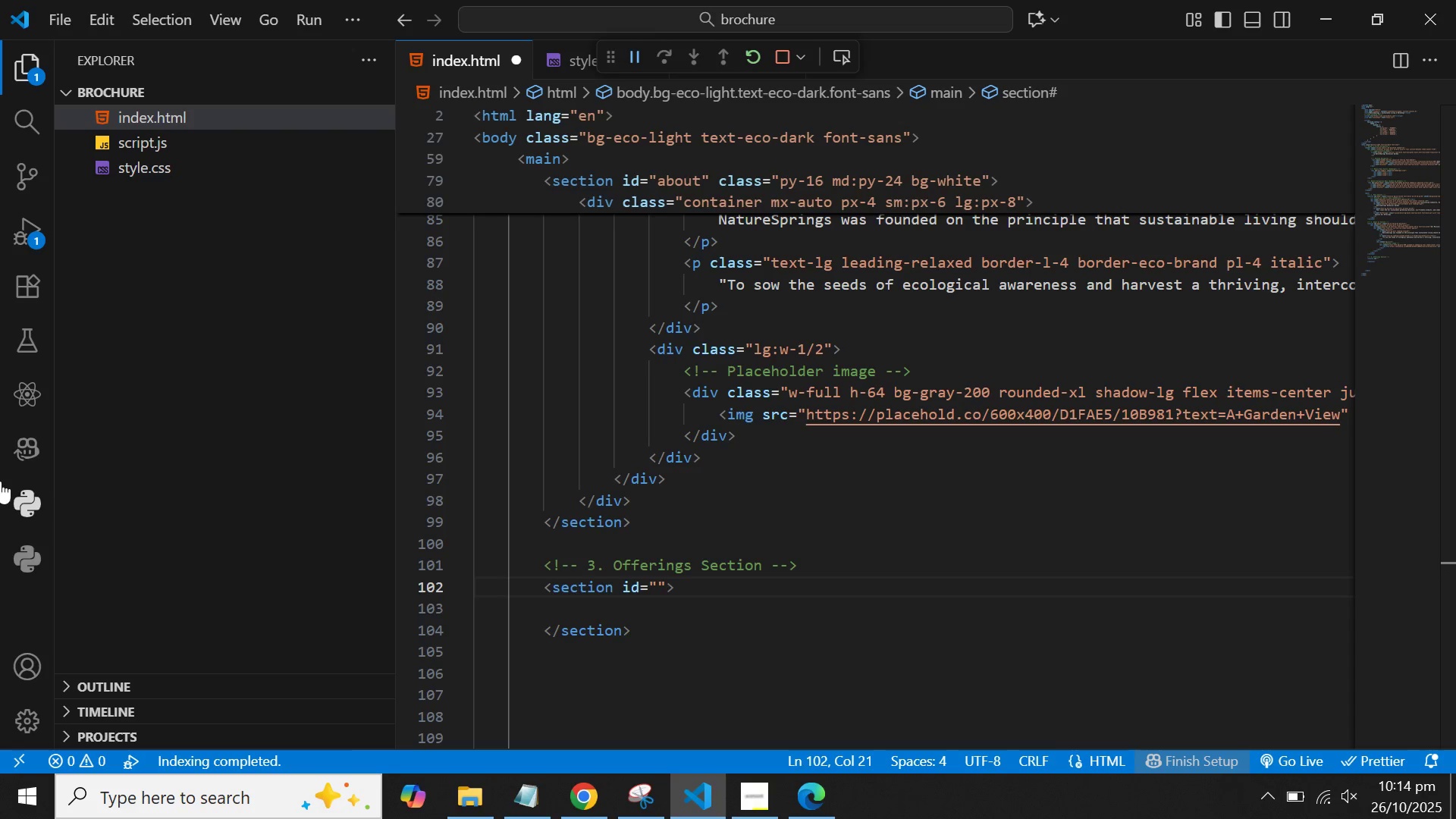 
type(offerin)
key(Backspace)
key(Backspace)
key(Backspace)
key(Backspace)
key(Backspace)
key(Backspace)
key(Backspace)
 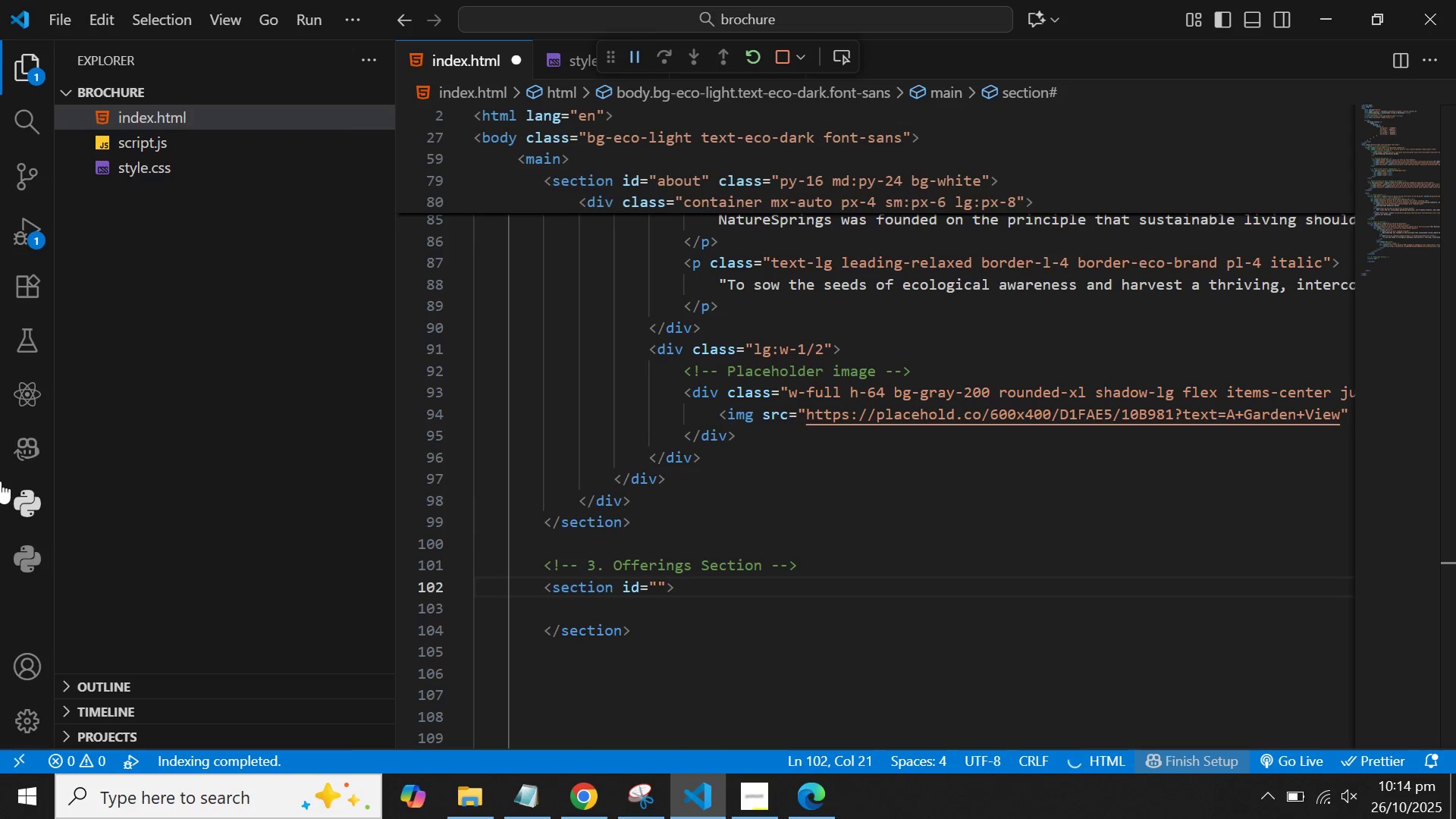 
key(ArrowRight)
 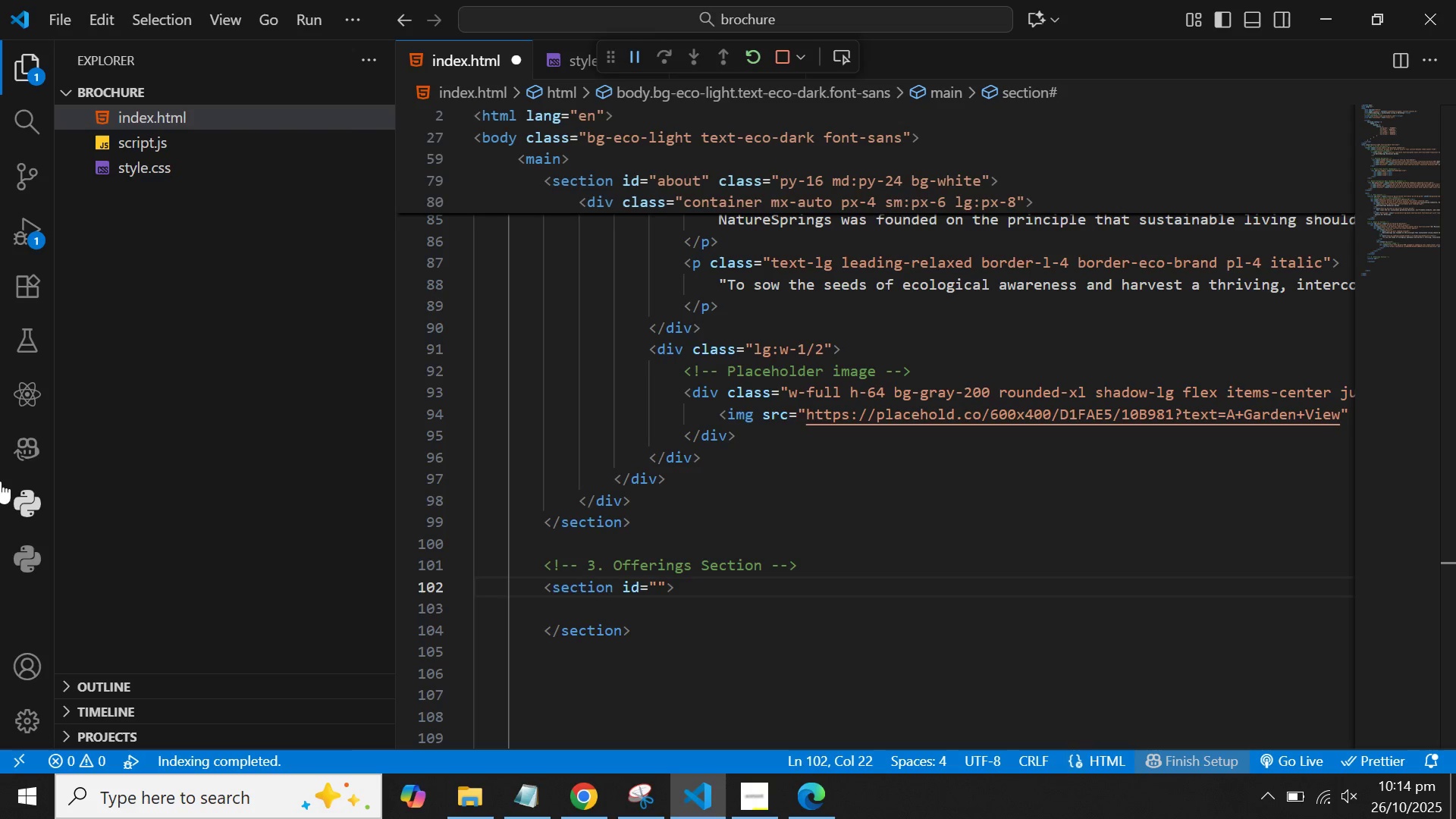 
type(offerings)
 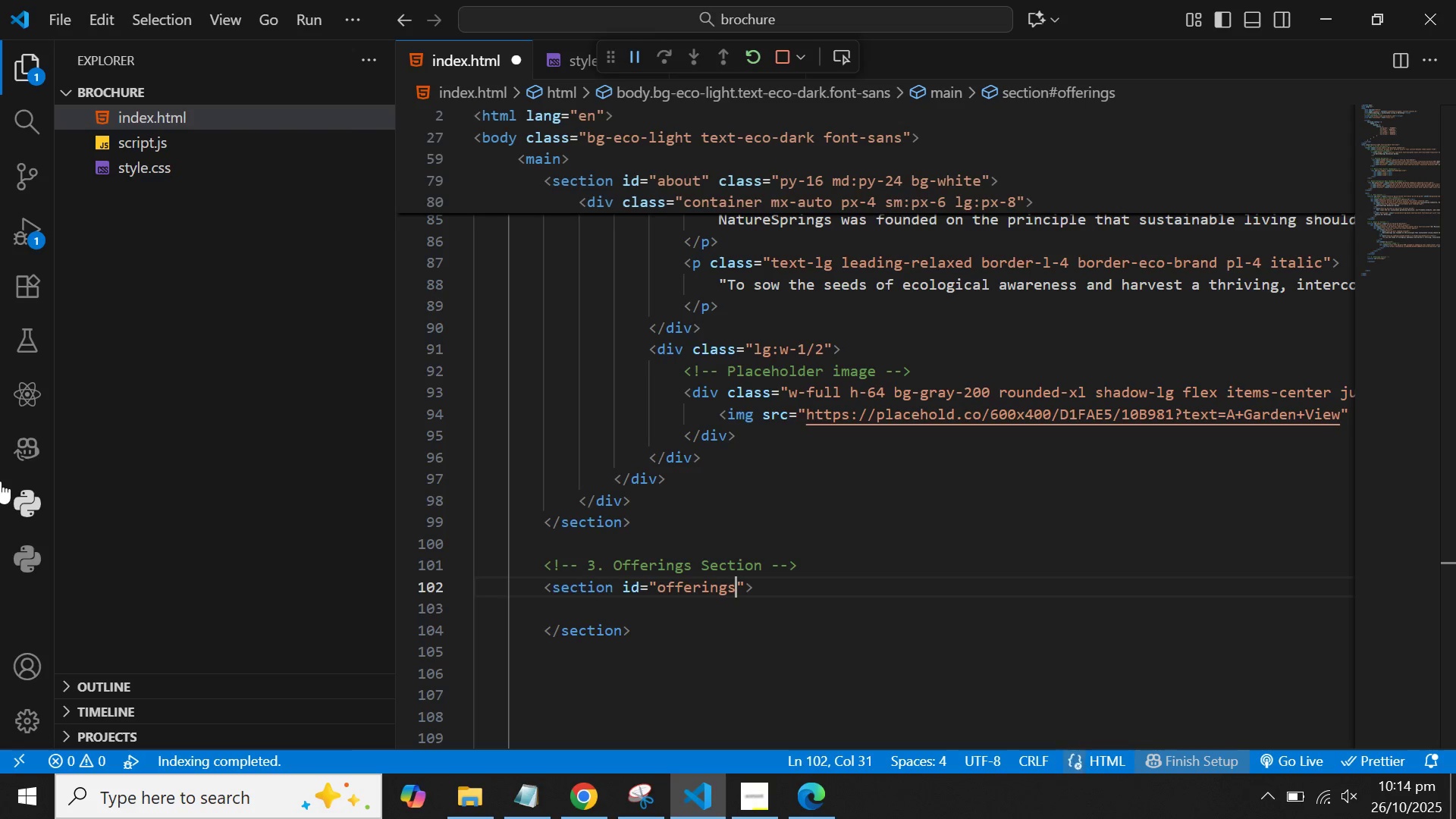 
key(ArrowRight)
 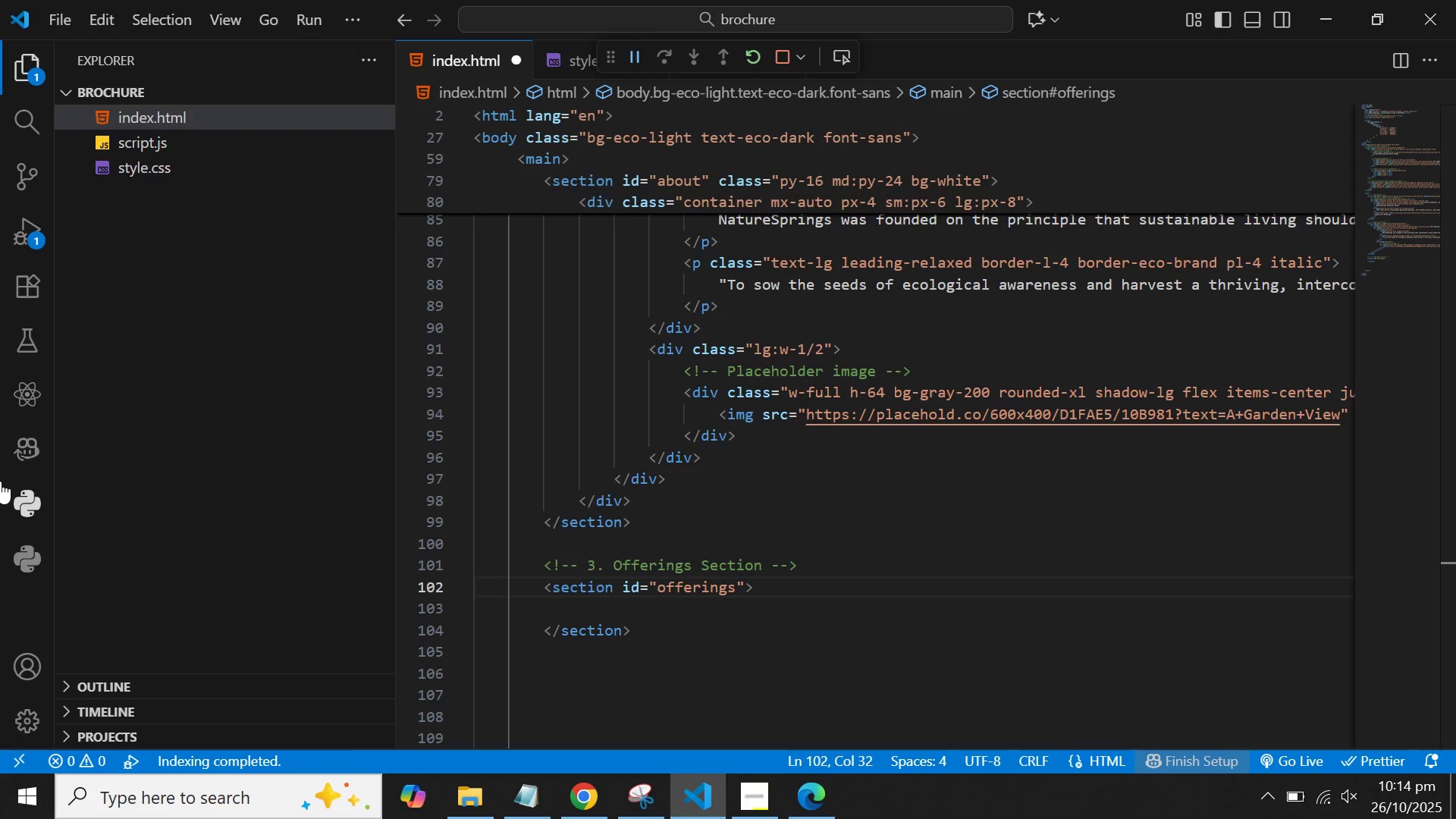 
type( class=py-16 md:py-24 bg-eco-light)
 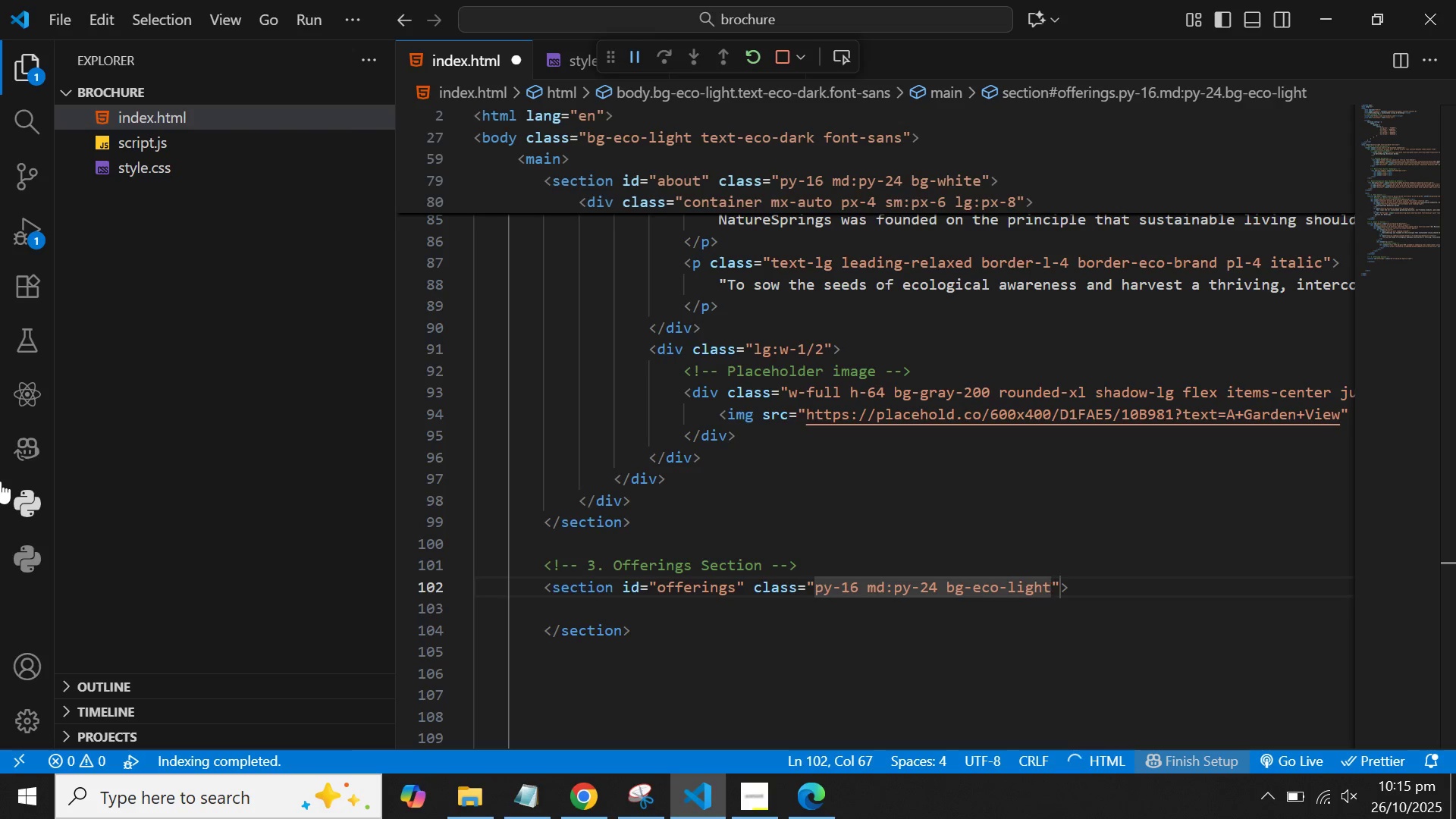 
key(ArrowRight)
 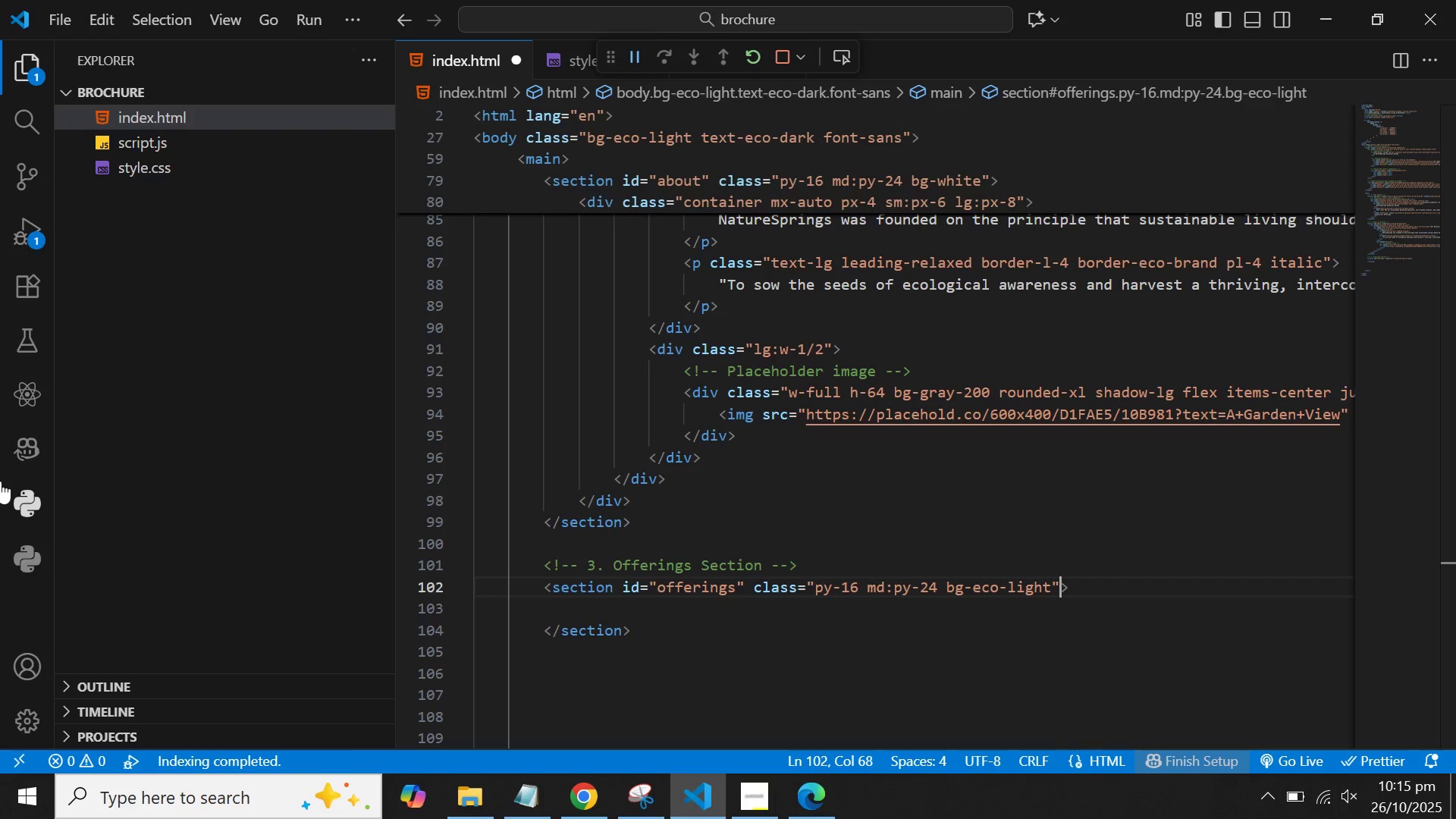 
wait(9.13)
 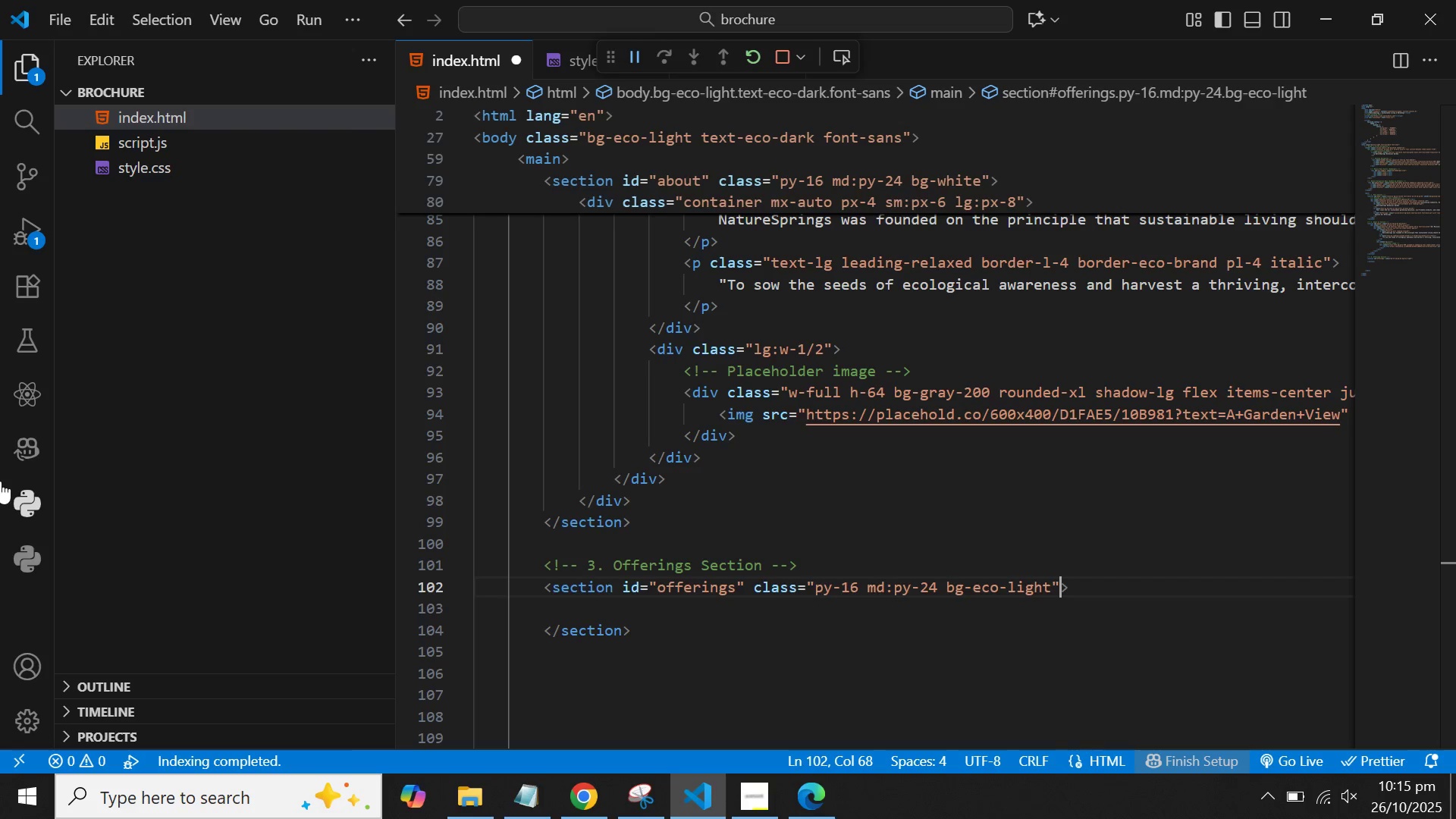 
key(ArrowRight)
 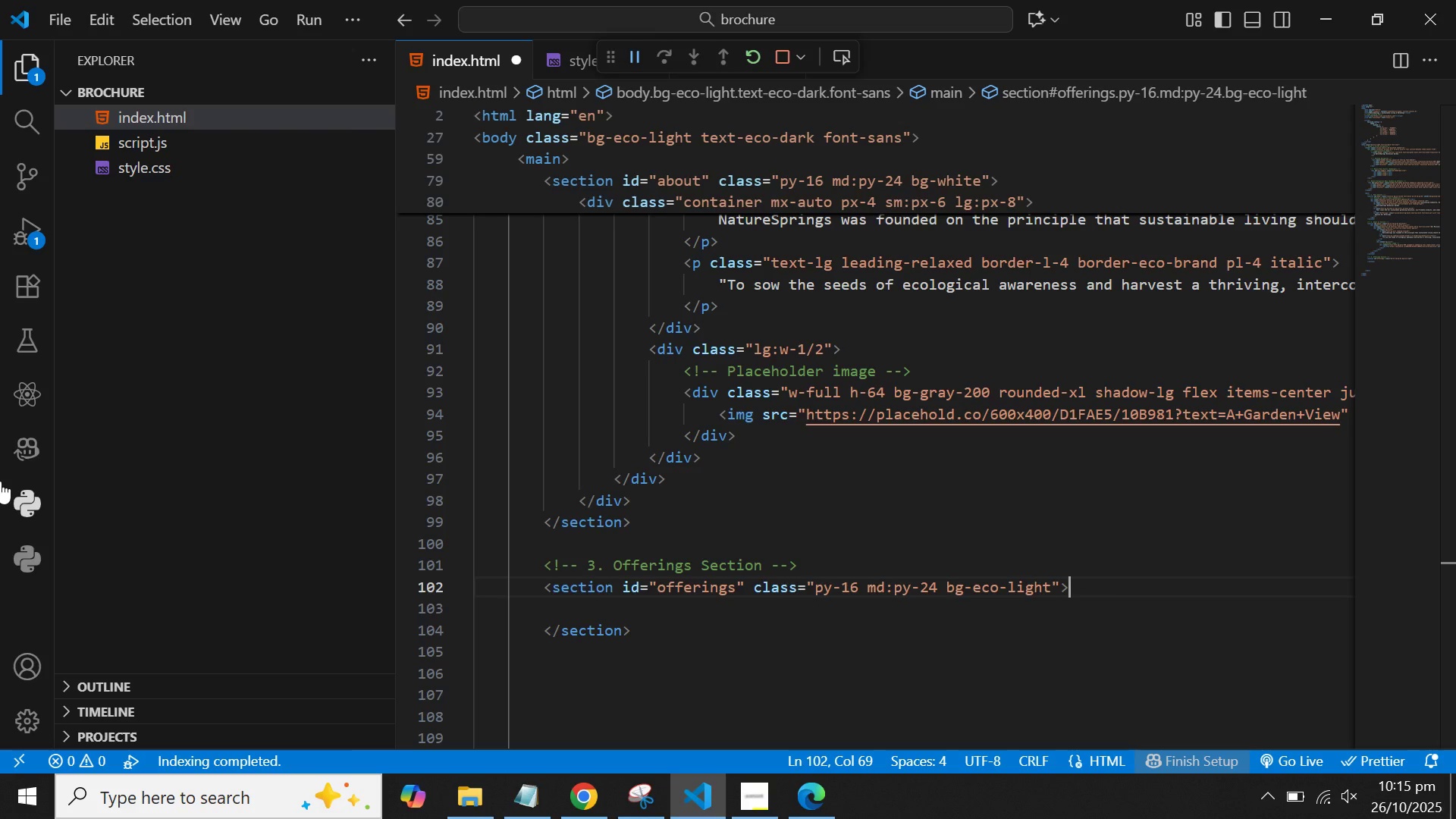 
wait(5.05)
 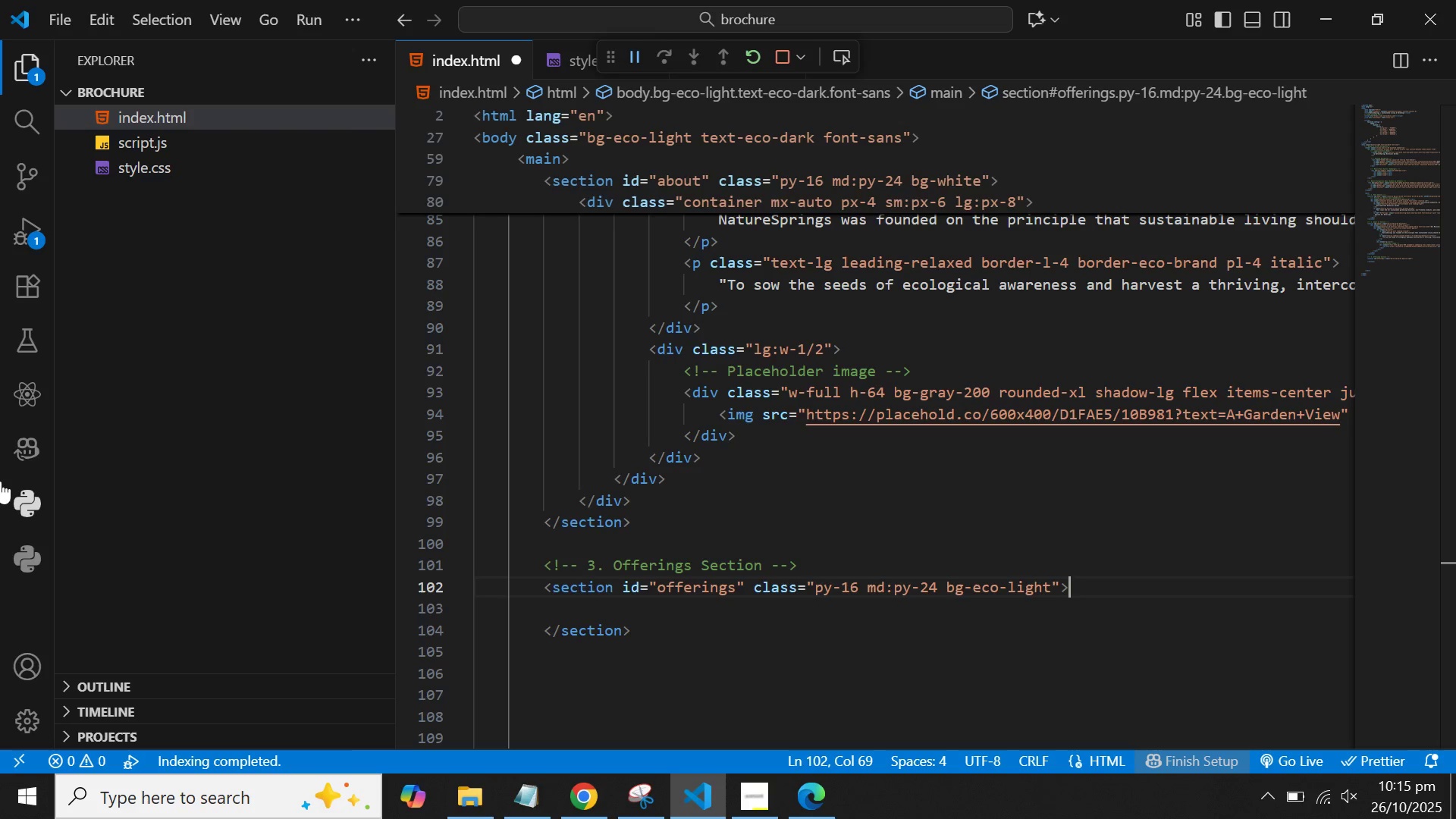 
key(Enter)
 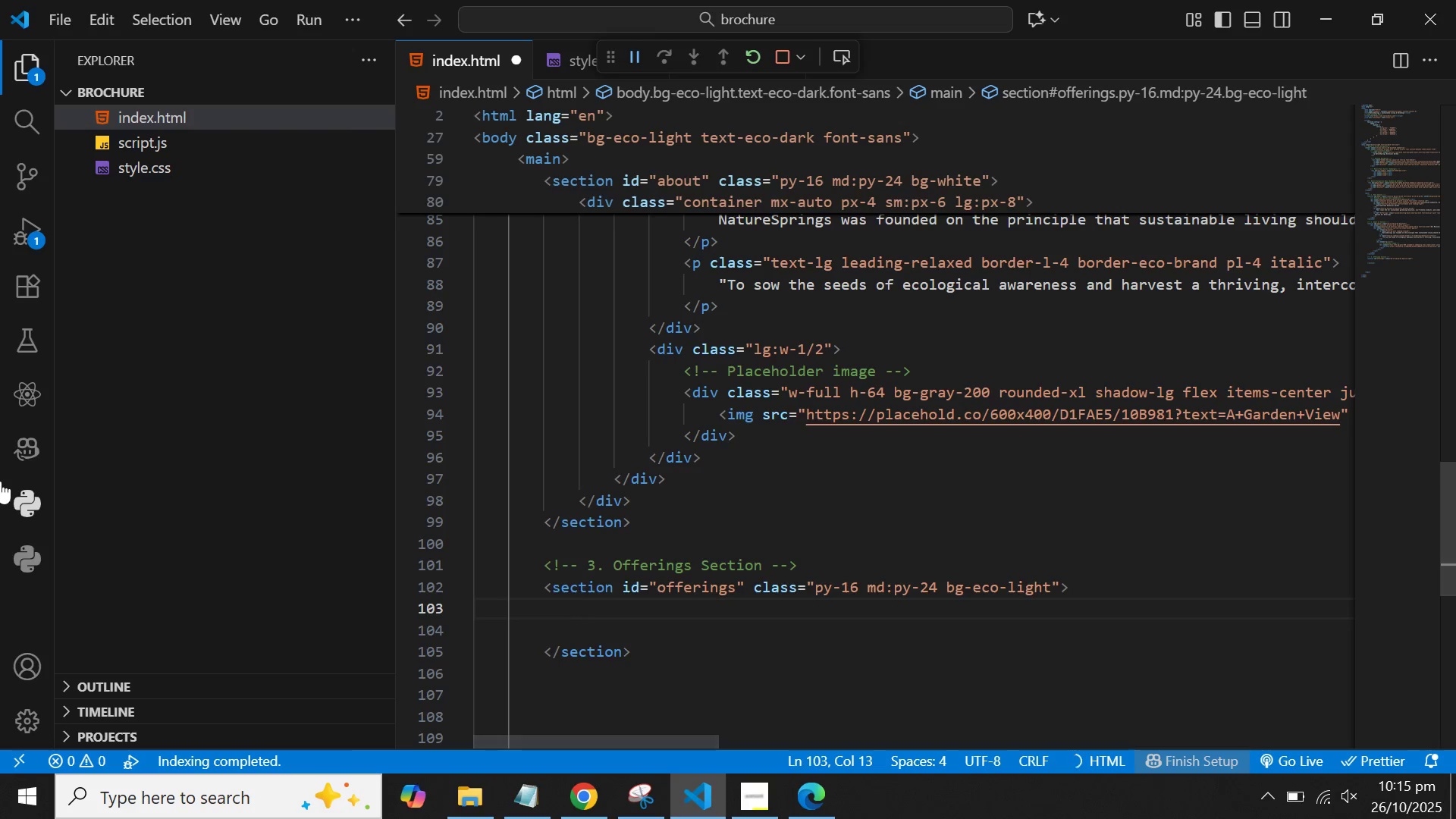 
type(<div>)
 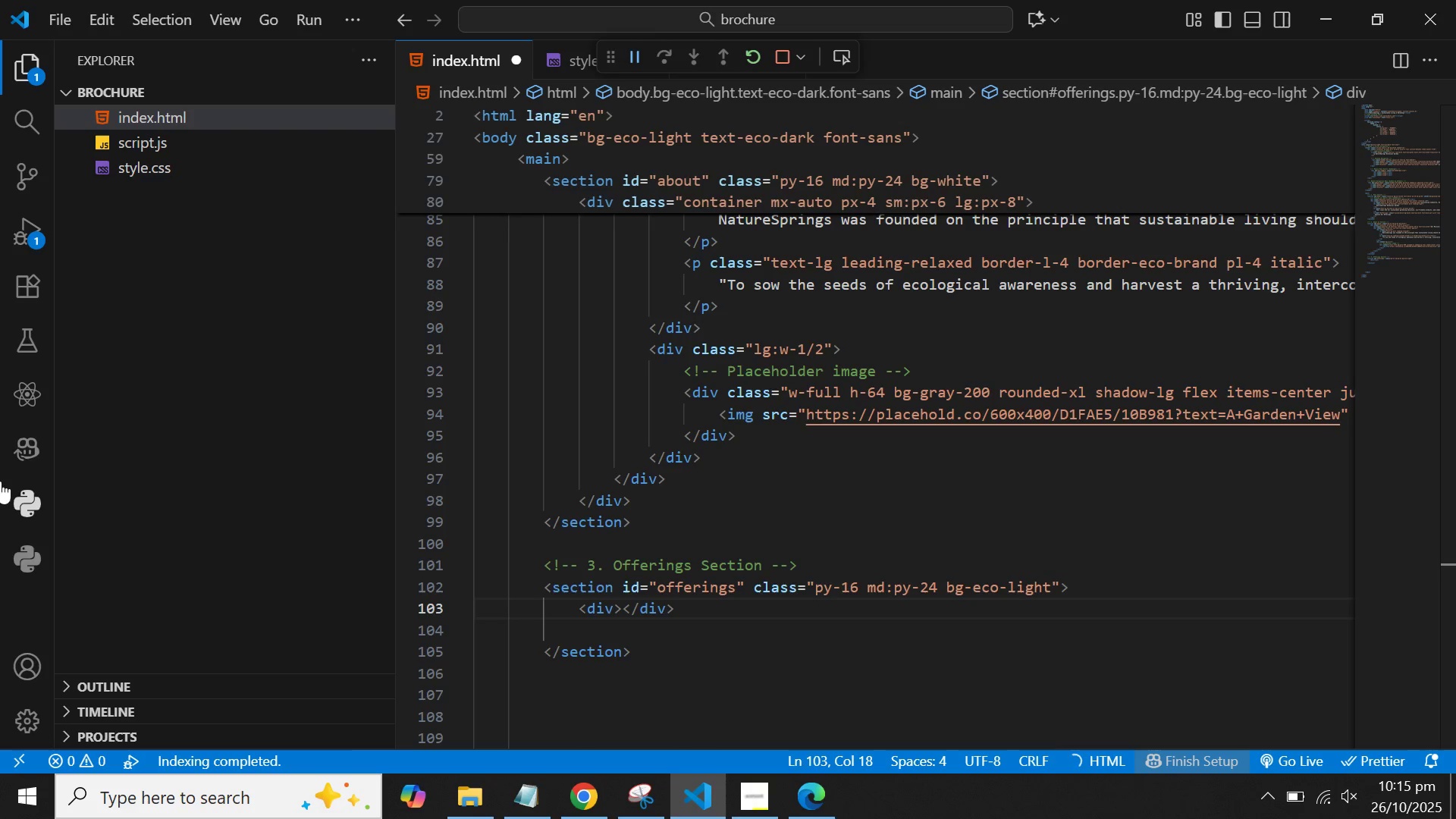 
key(Enter)
 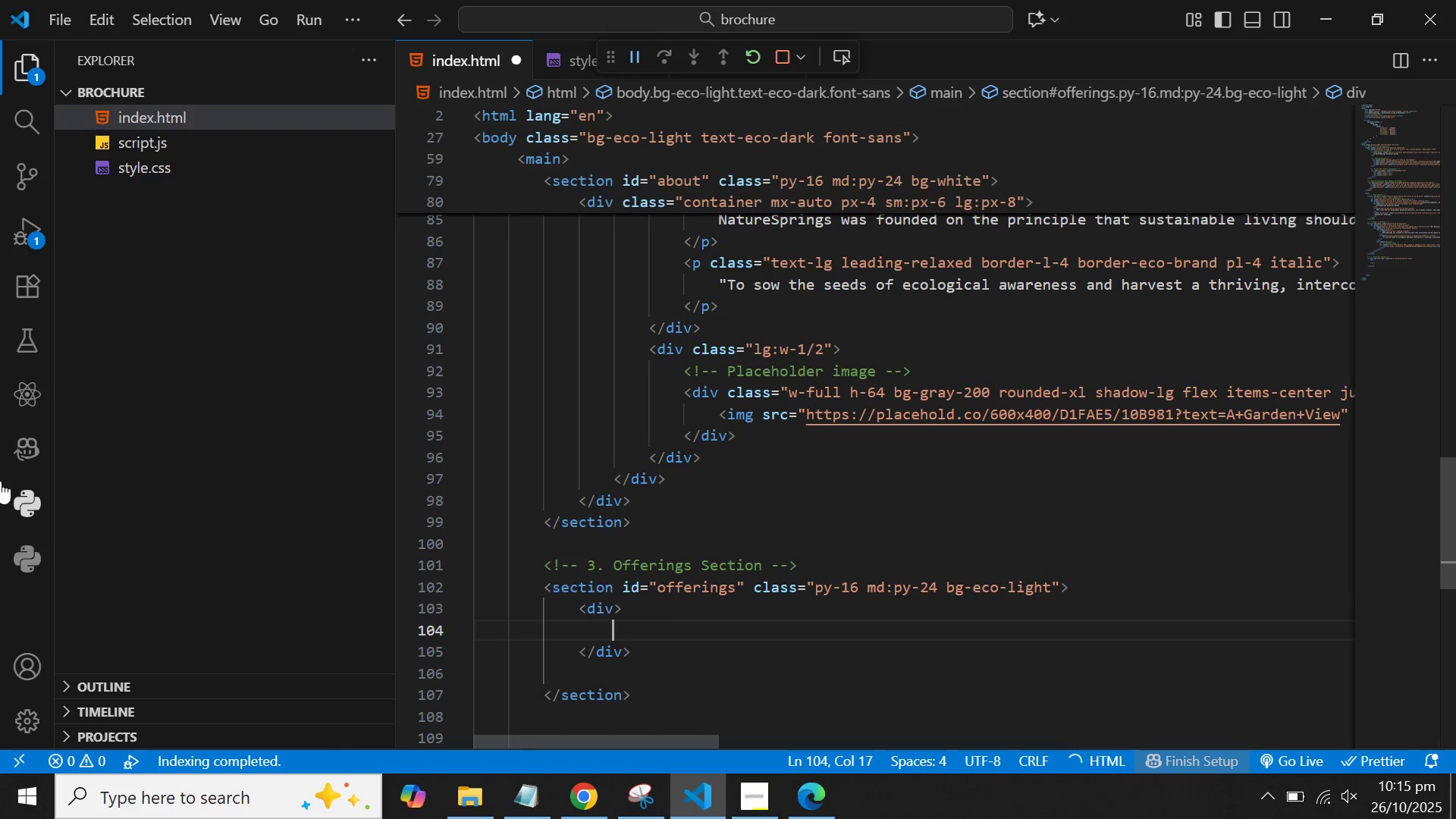 
key(ArrowUp)
 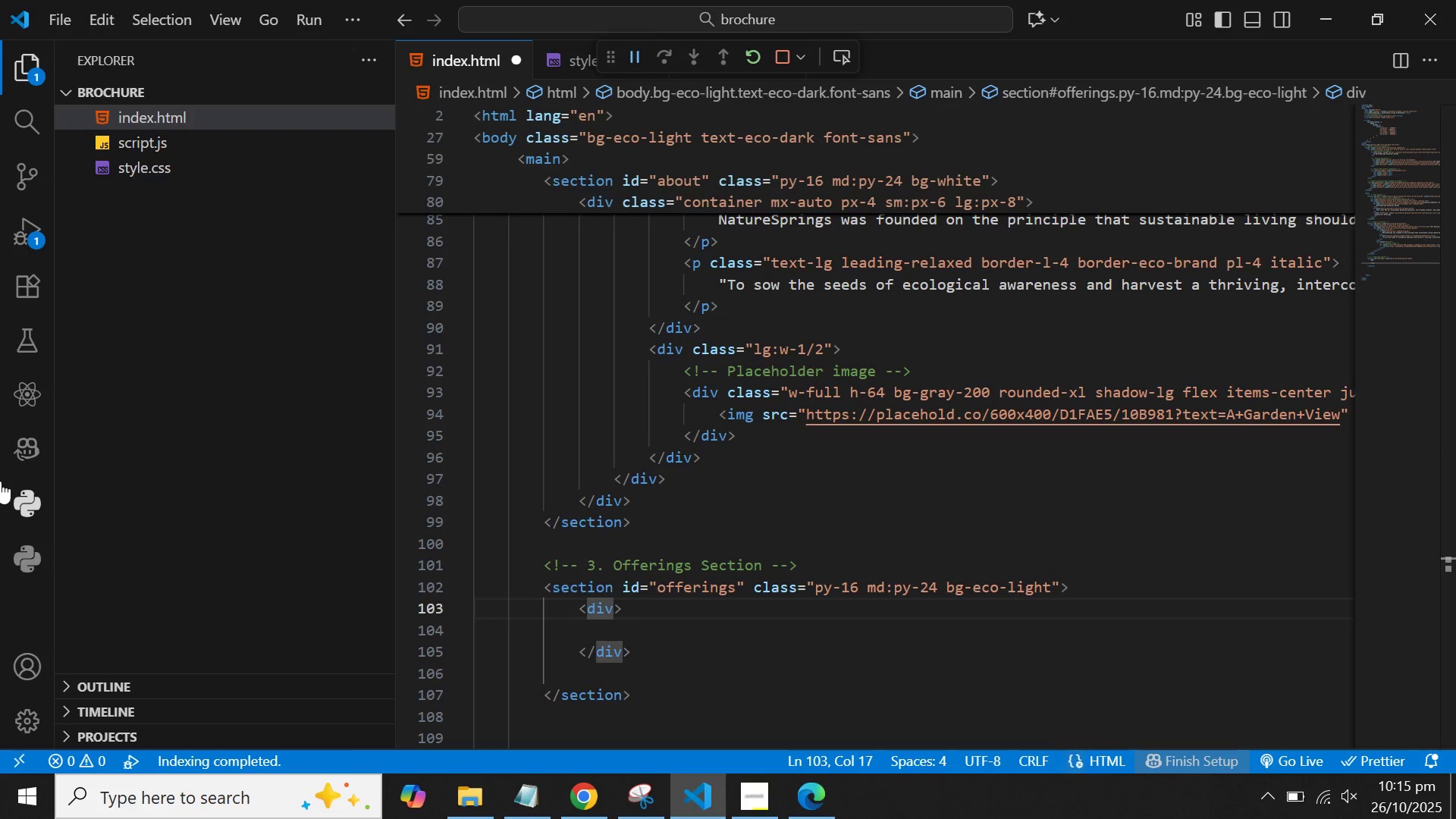 
type( class=")
 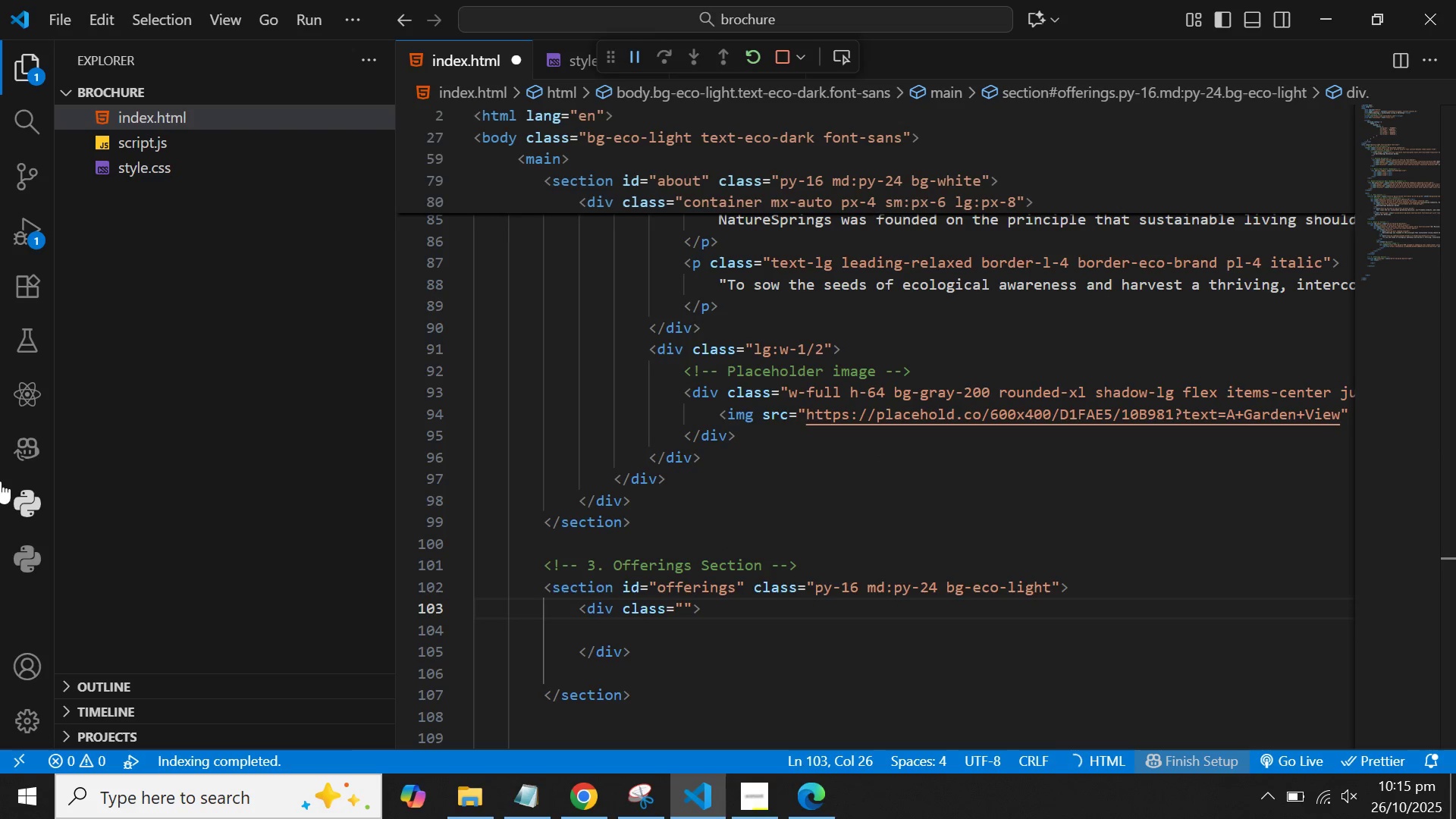 
key(ArrowLeft)
 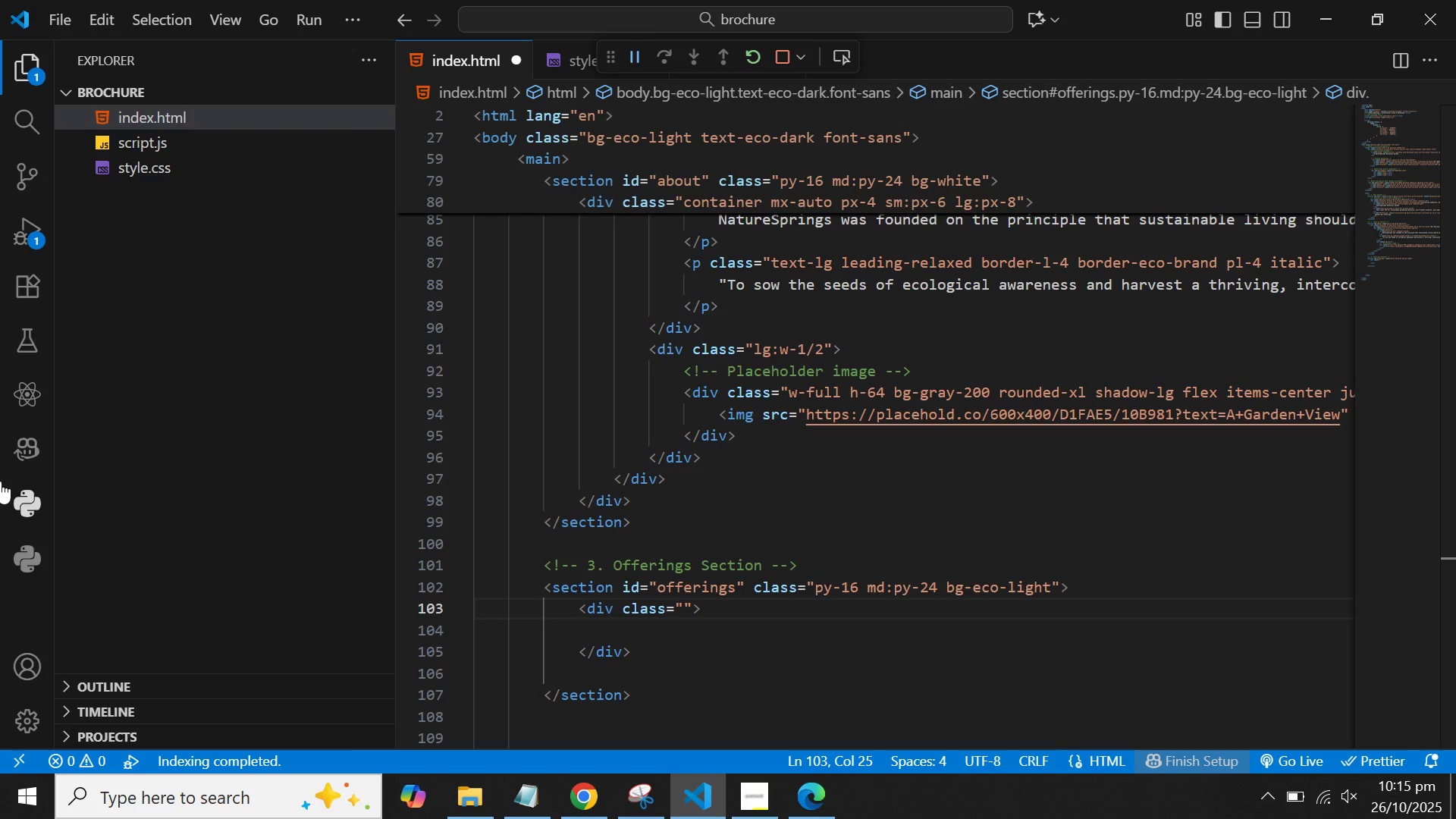 
type(contan)
key(Backspace)
type(iner mx-auto px-4 s,)
key(Backspace)
type(m:px-5)
key(Backspace)
type(6 lg:)
 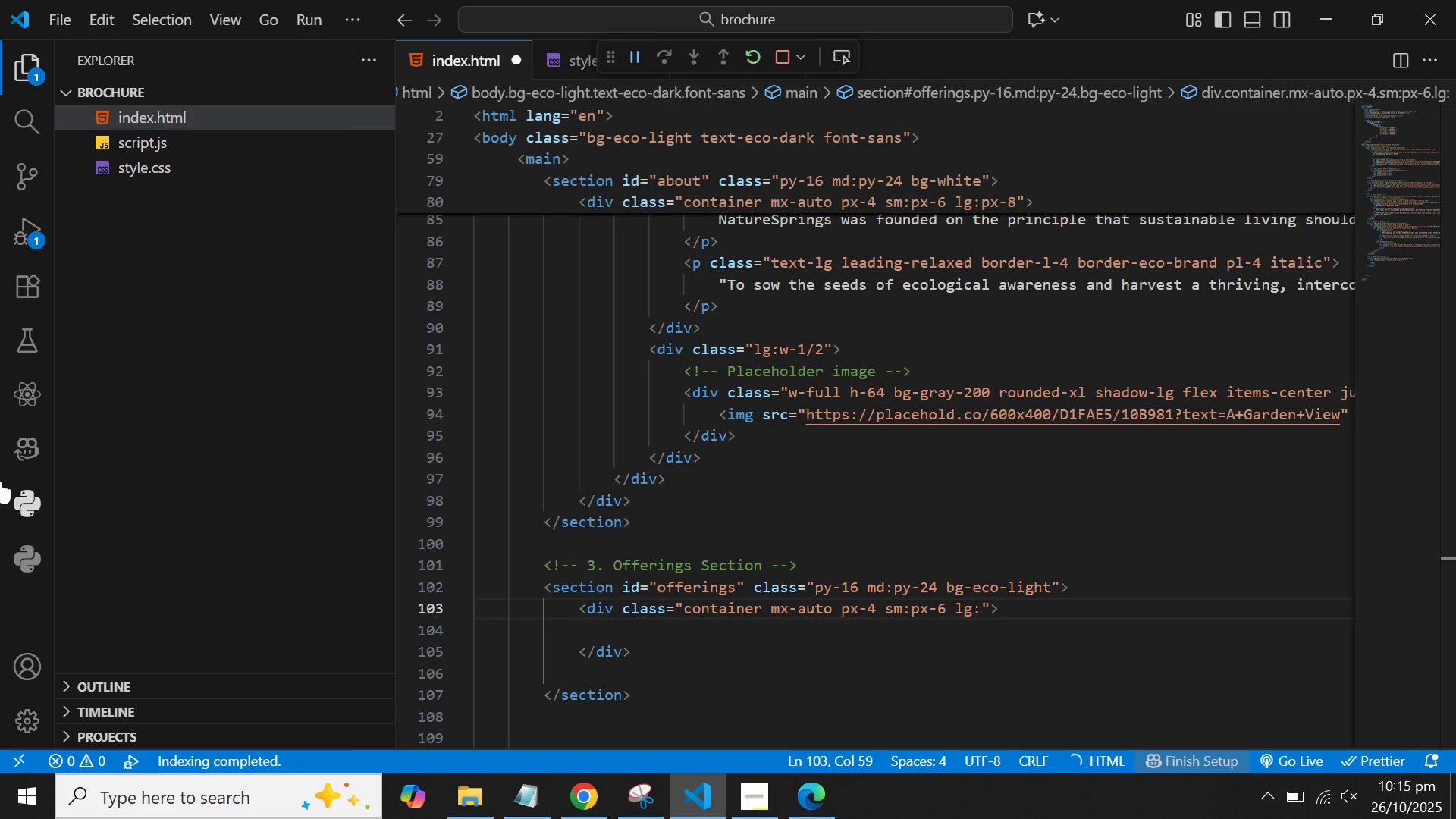 
type(px-8)
 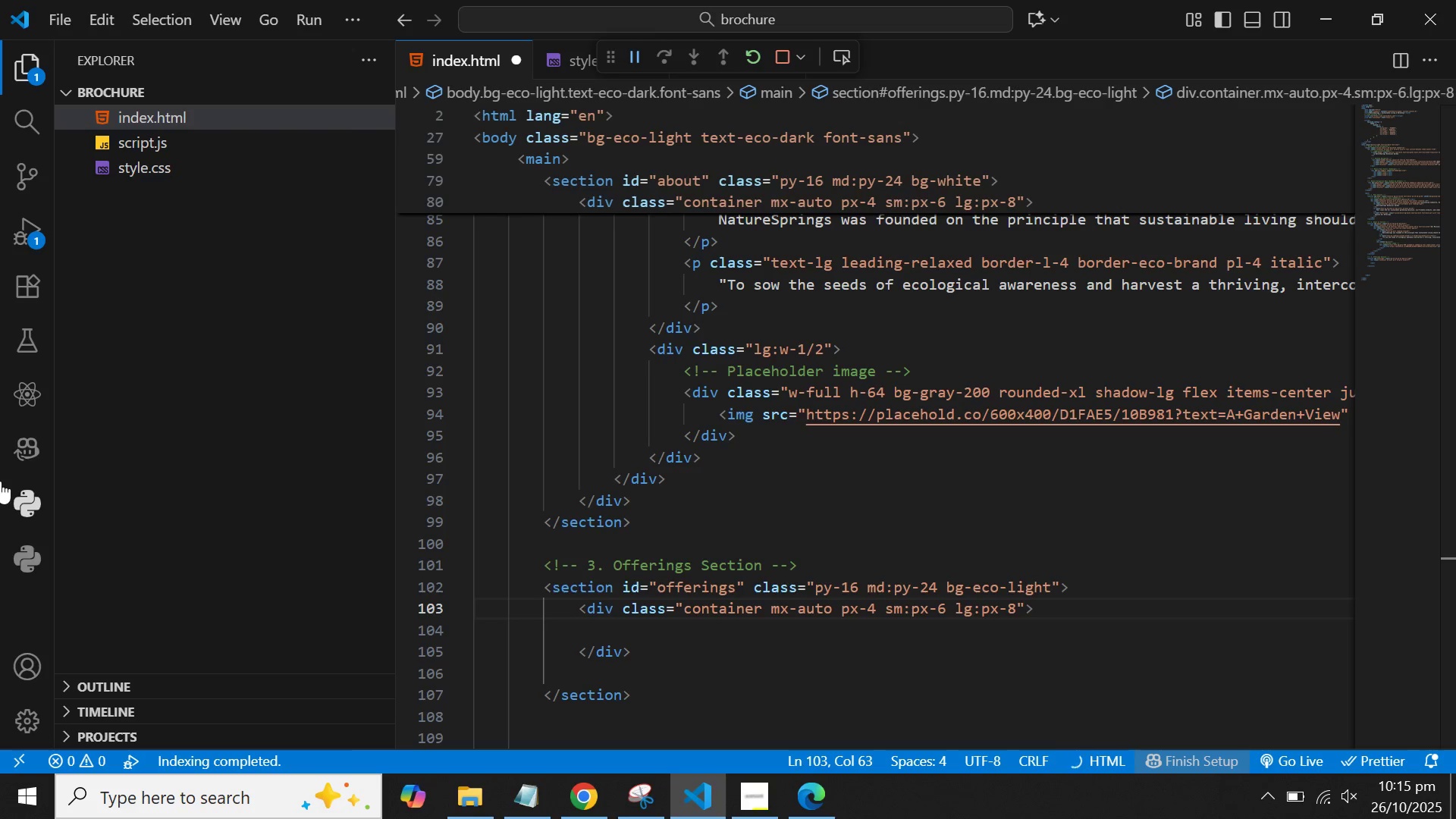 
key(ArrowRight)
 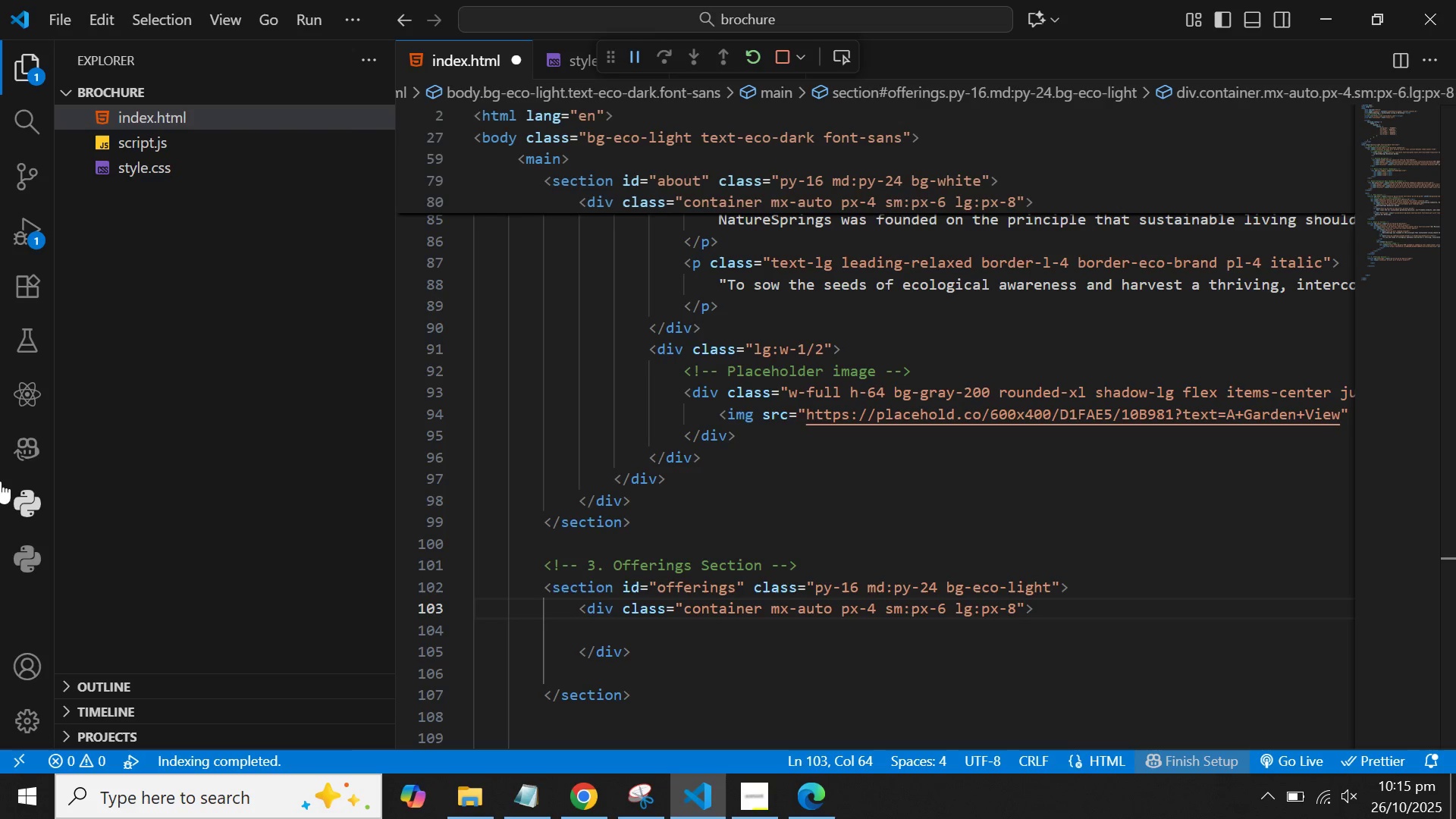 
key(ArrowRight)
 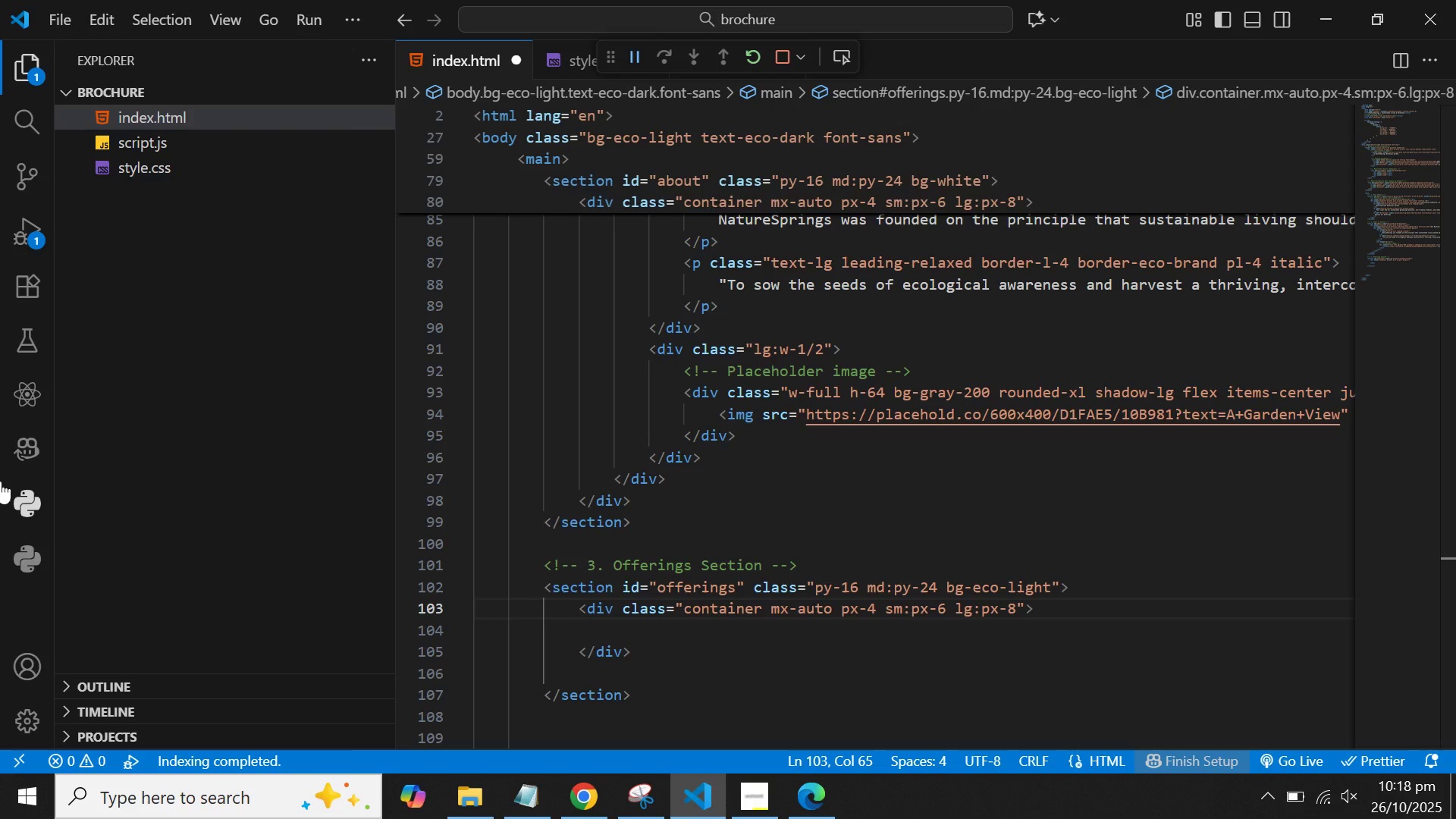 
wait(128.5)
 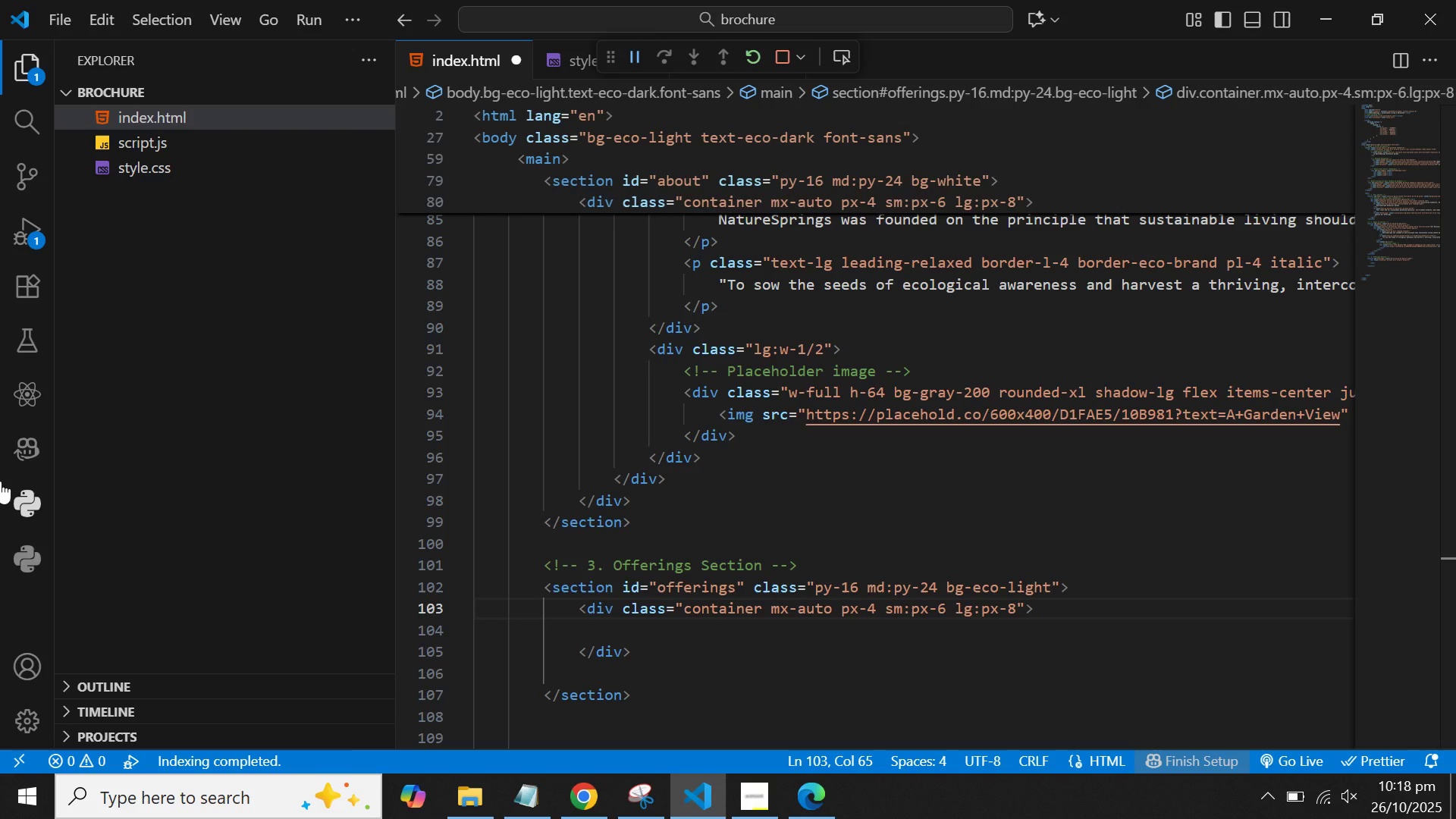 
key(ArrowDown)
 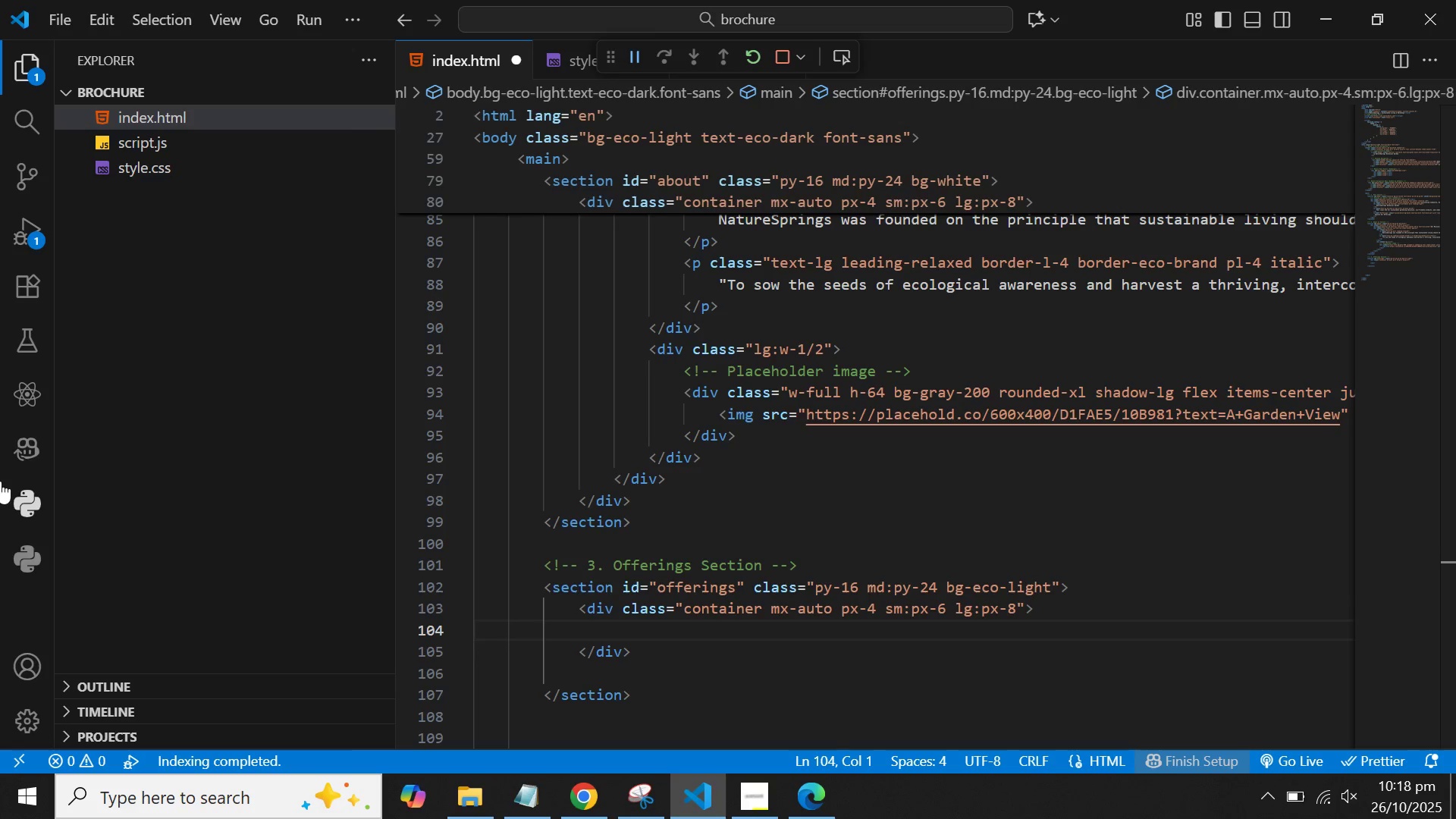 
key(ArrowLeft)
 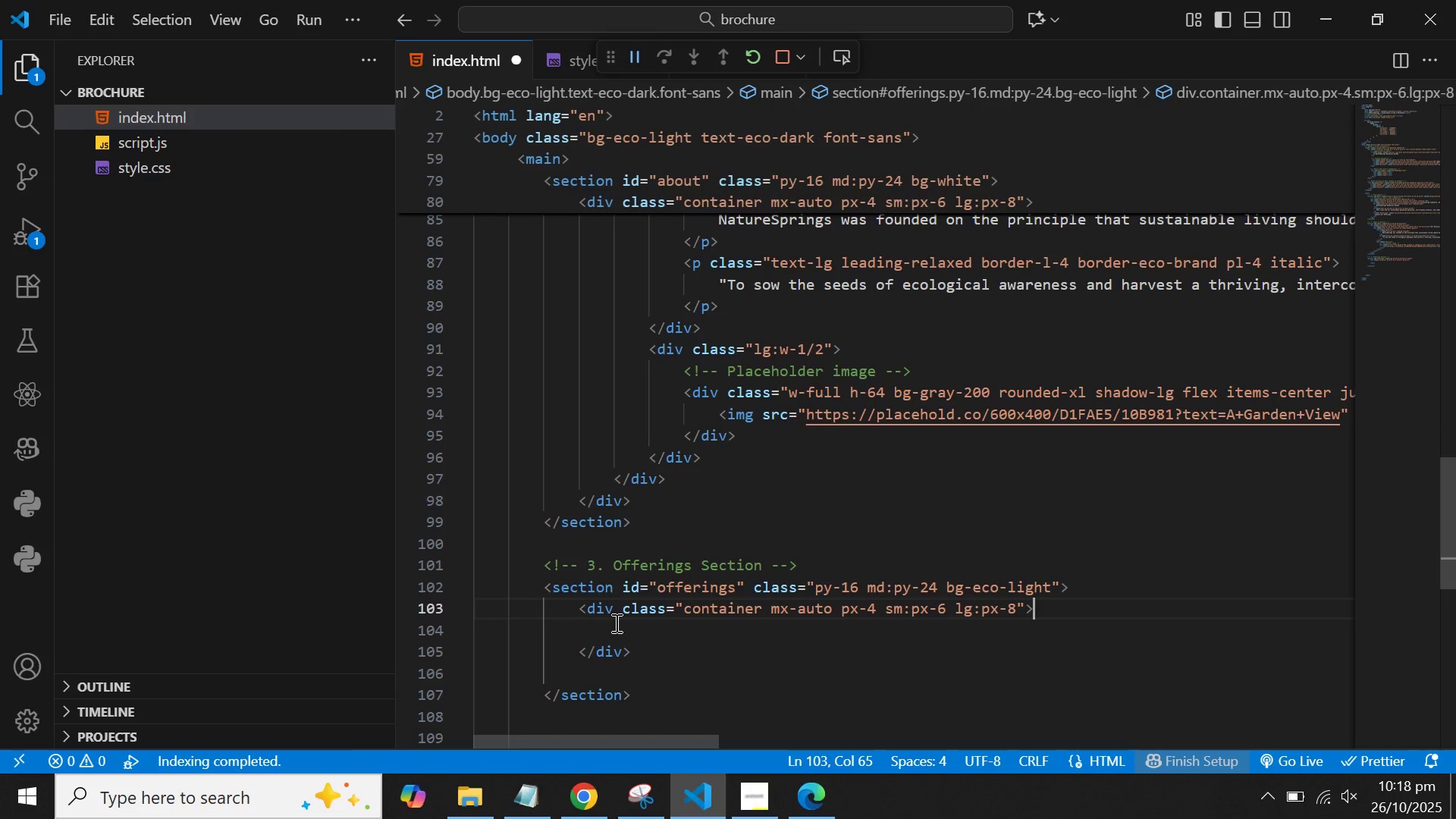 
wait(10.39)
 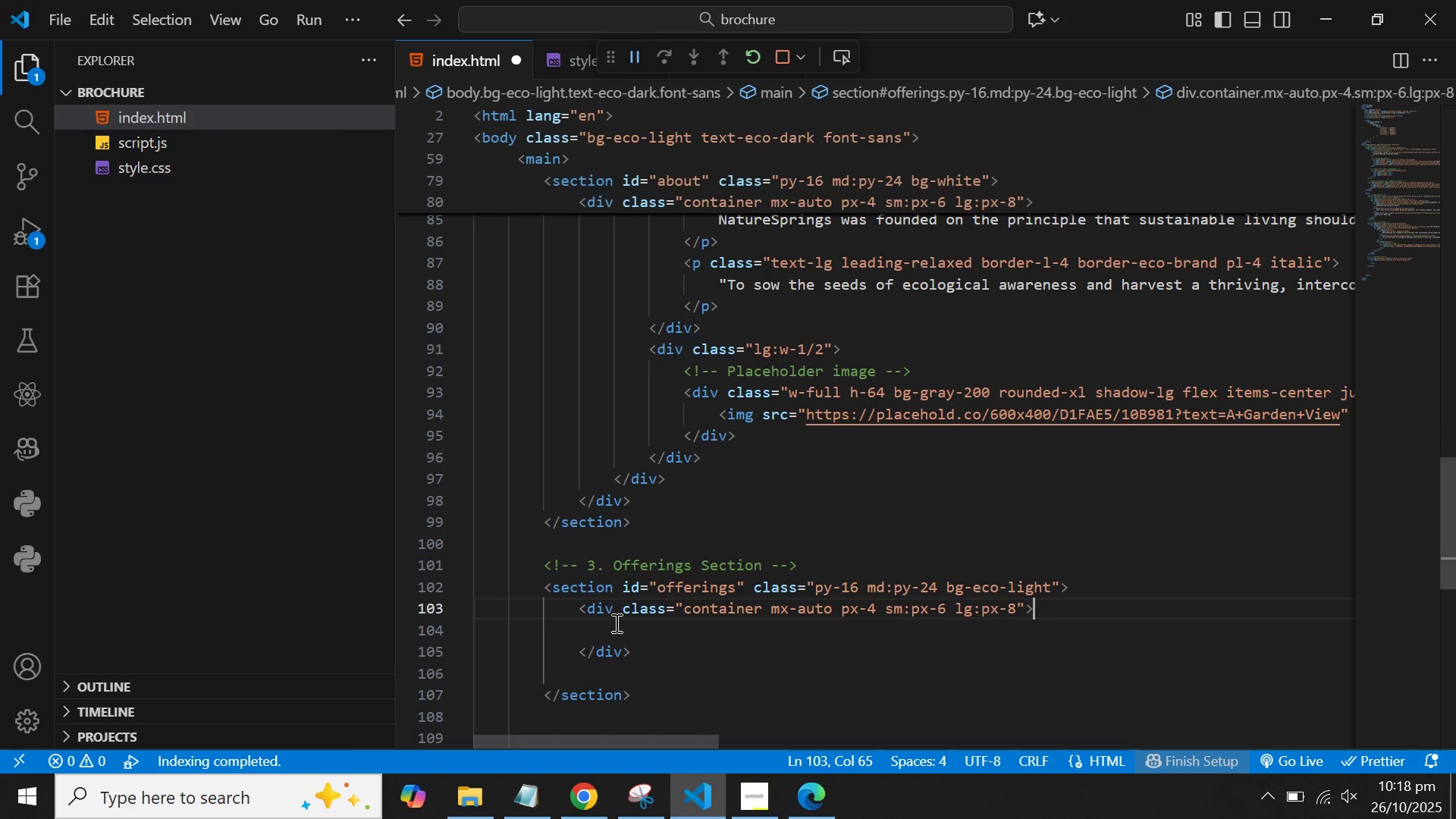 
key(Enter)
 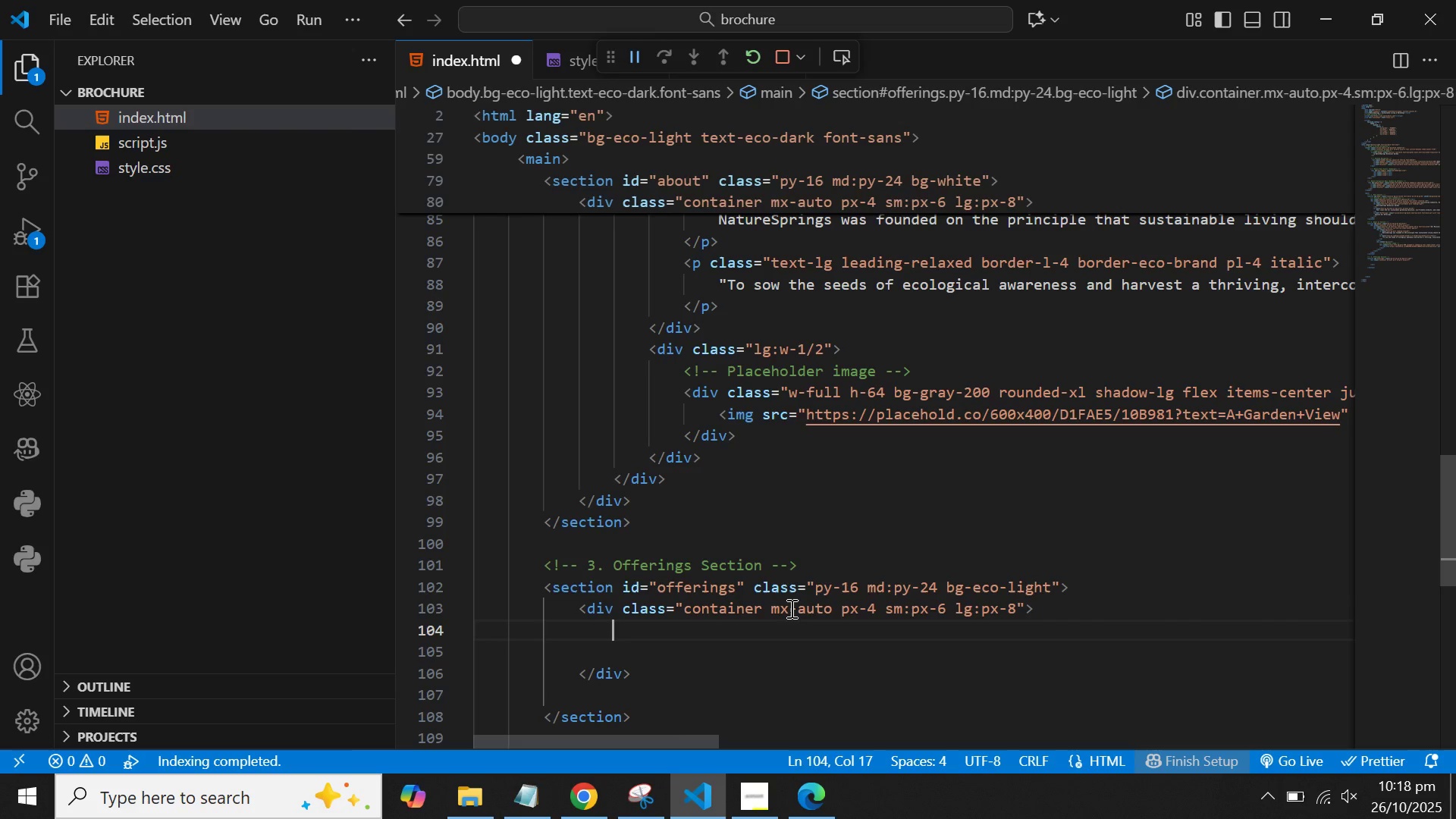 
type(>h2)
key(Backspace)
key(Backspace)
key(Backspace)
key(Backspace)
key(Backspace)
key(Backspace)
key(Backspace)
key(Backspace)
 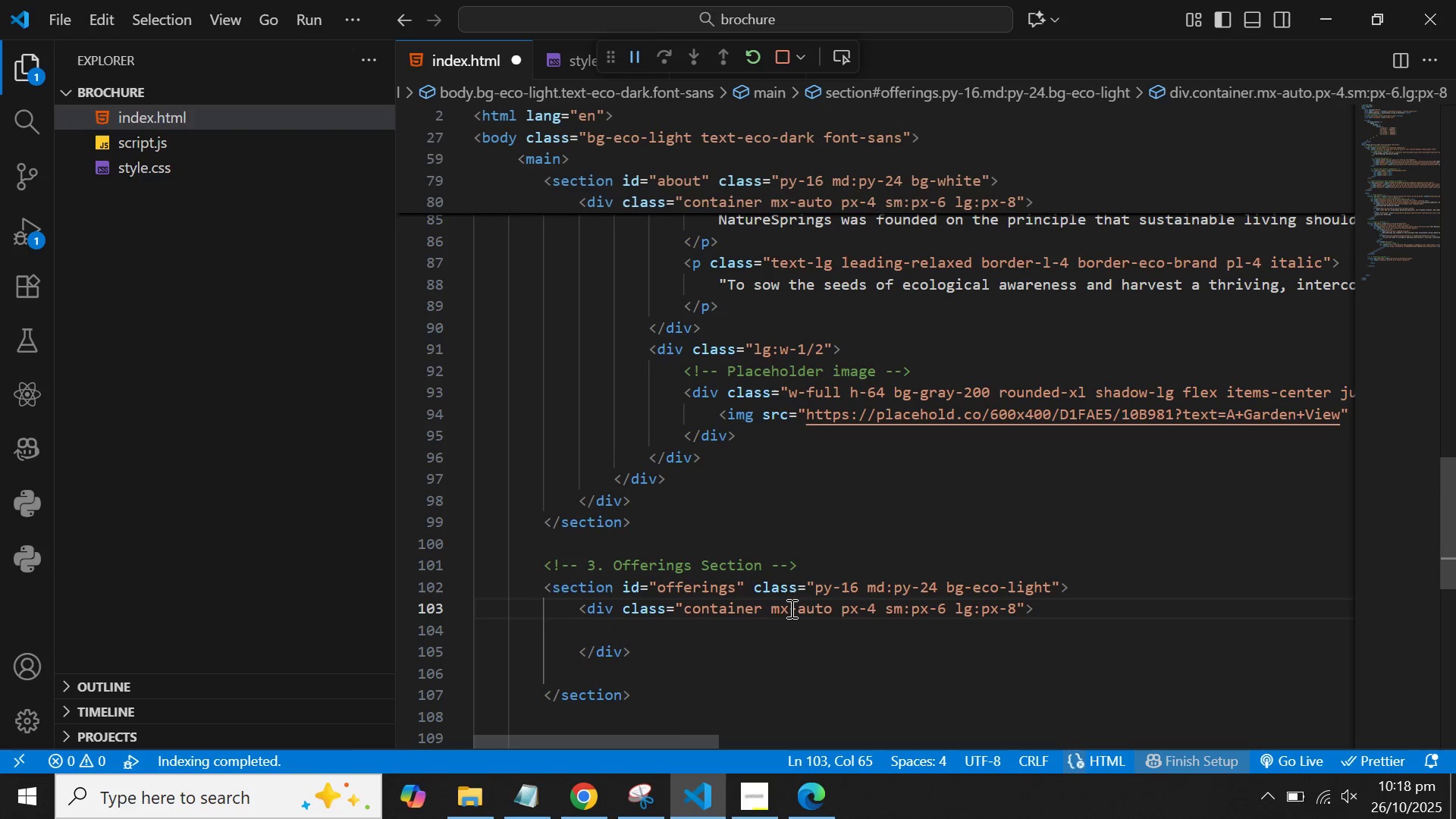 
key(Enter)
 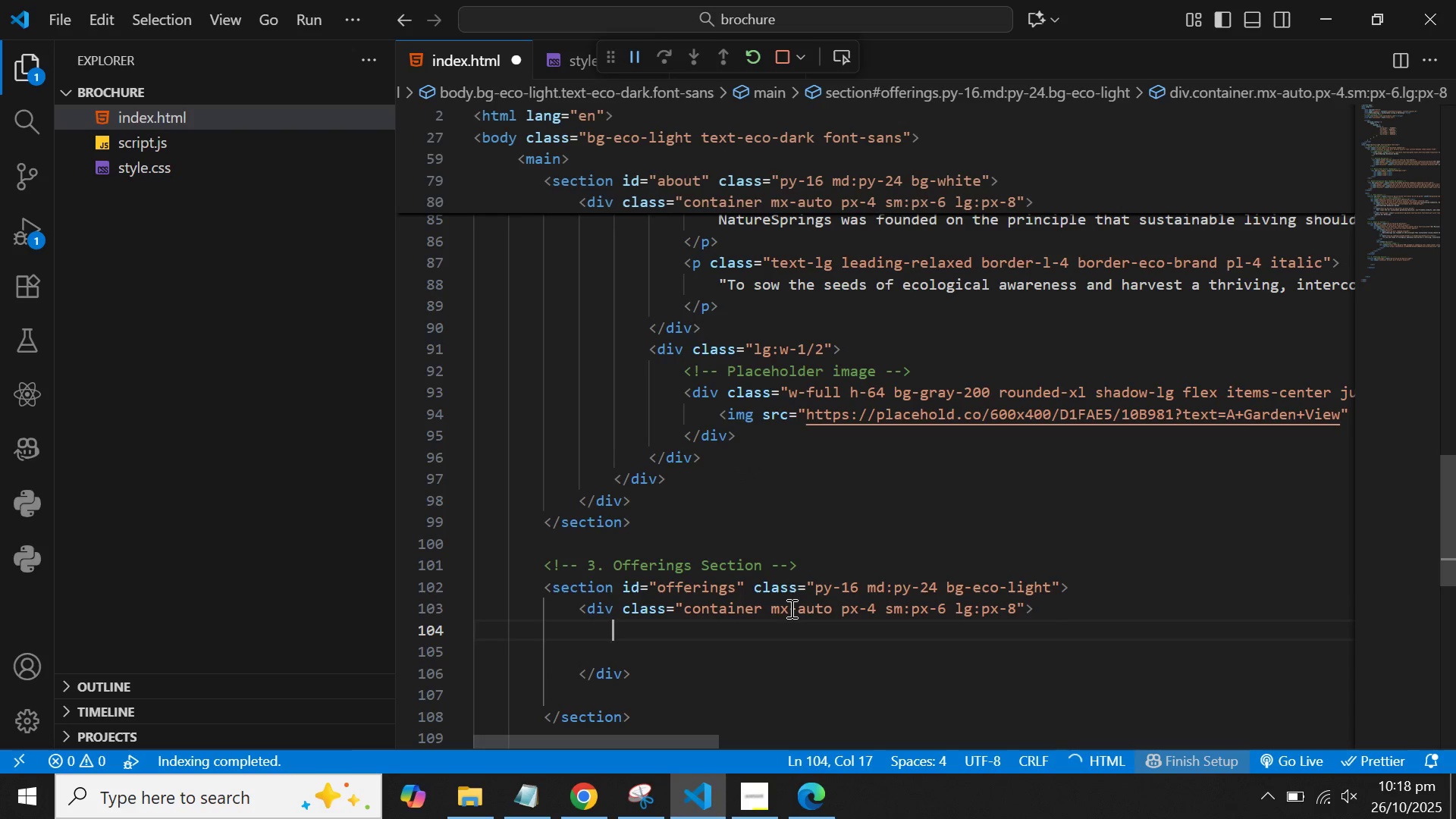 
type(<h2<)
key(Backspace)
type(>)
 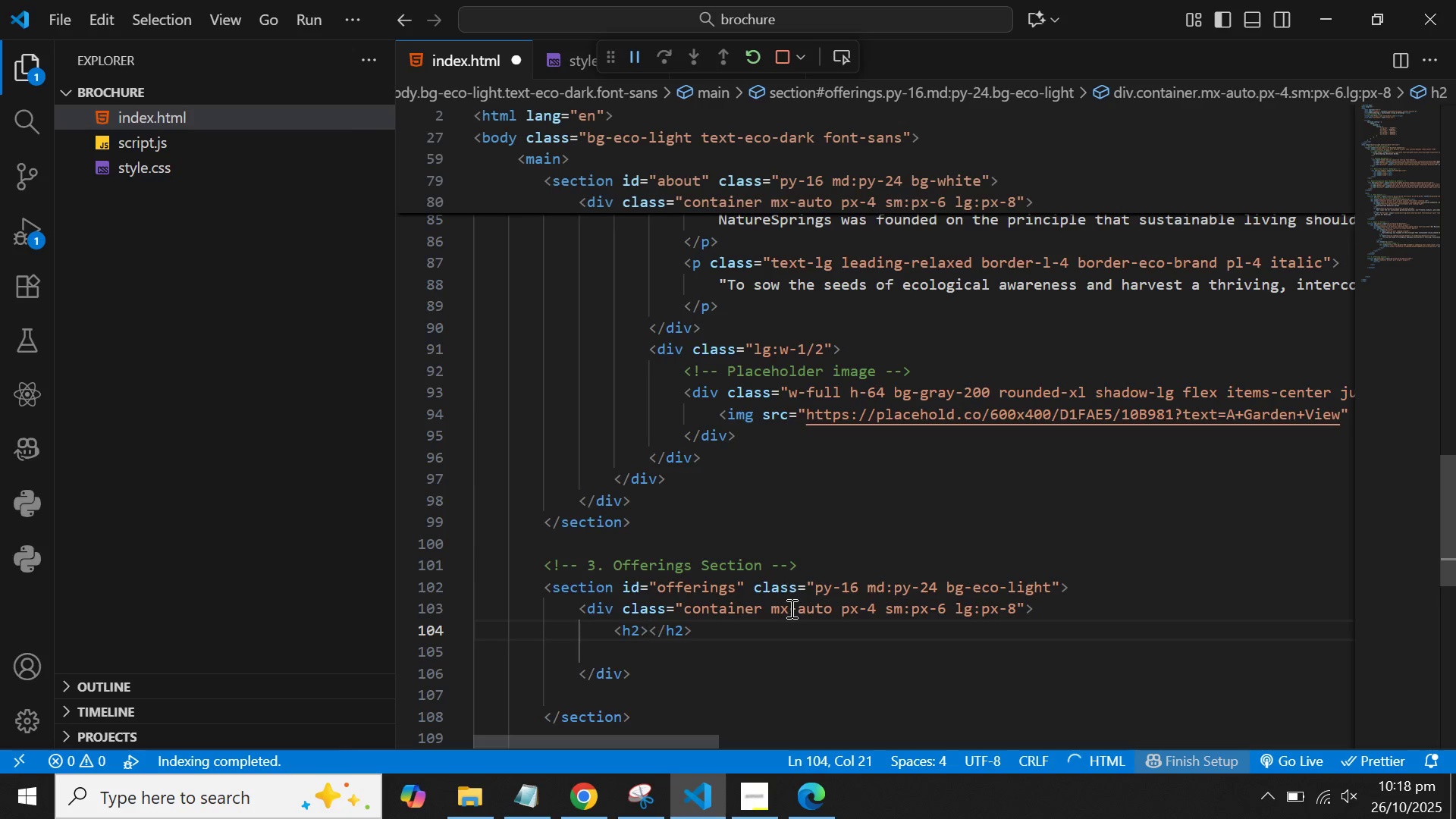 
wait(16.49)
 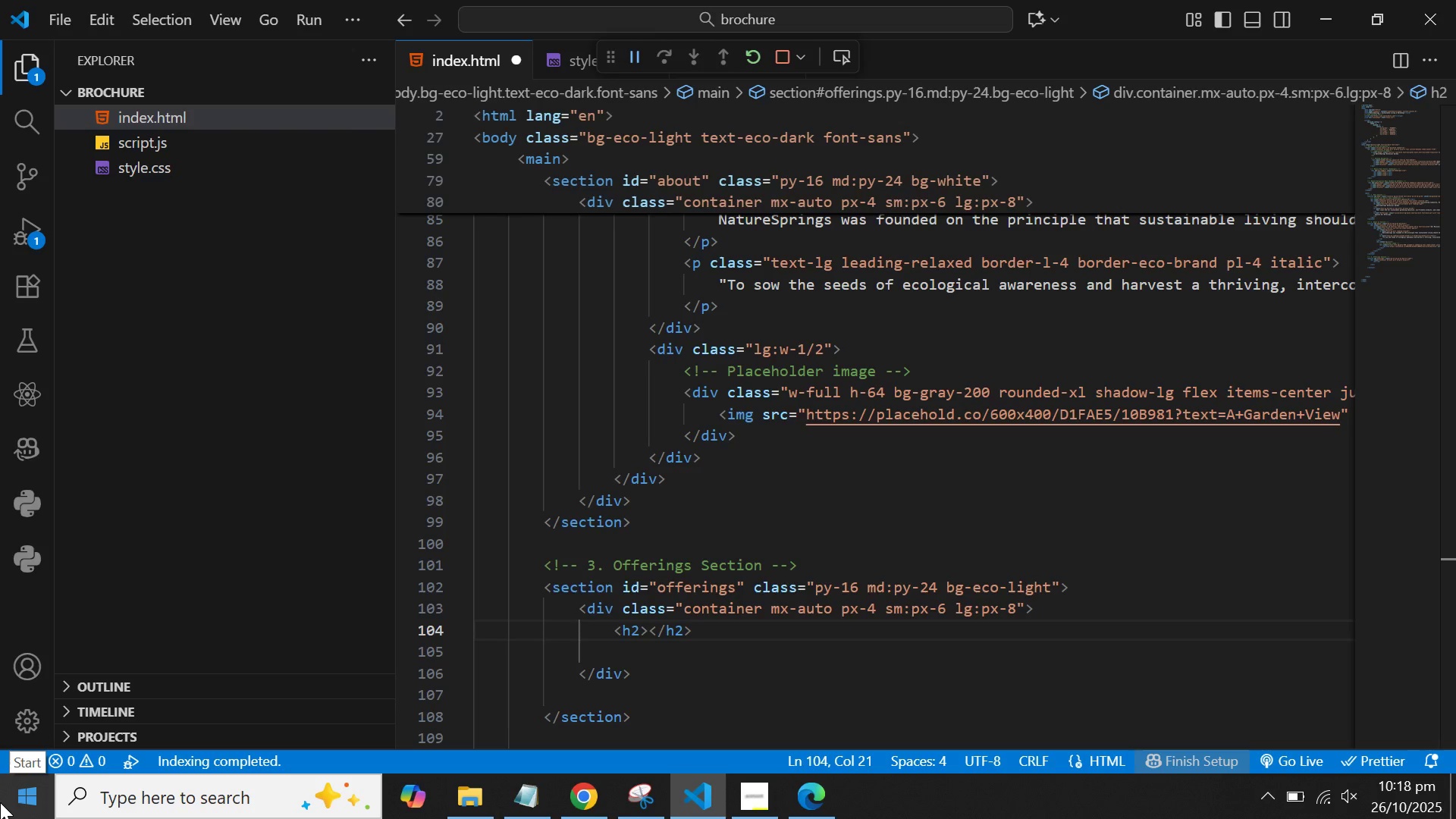 
type(What we Of)
key(Backspace)
key(Backspace)
key(Backspace)
key(Backspace)
key(Backspace)
type(We Offer)
 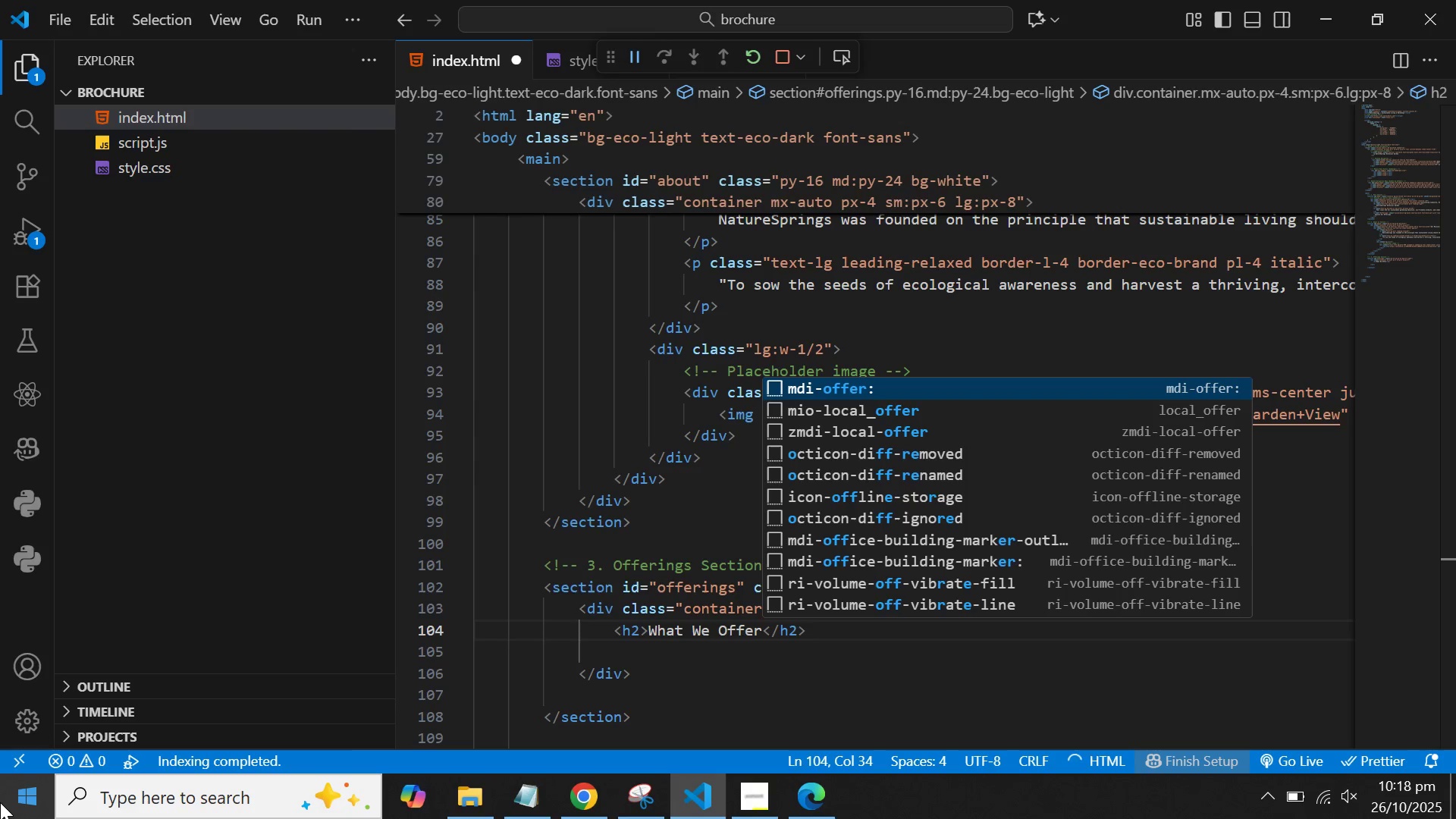 
hold_key(key=ArrowLeft, duration=0.88)
 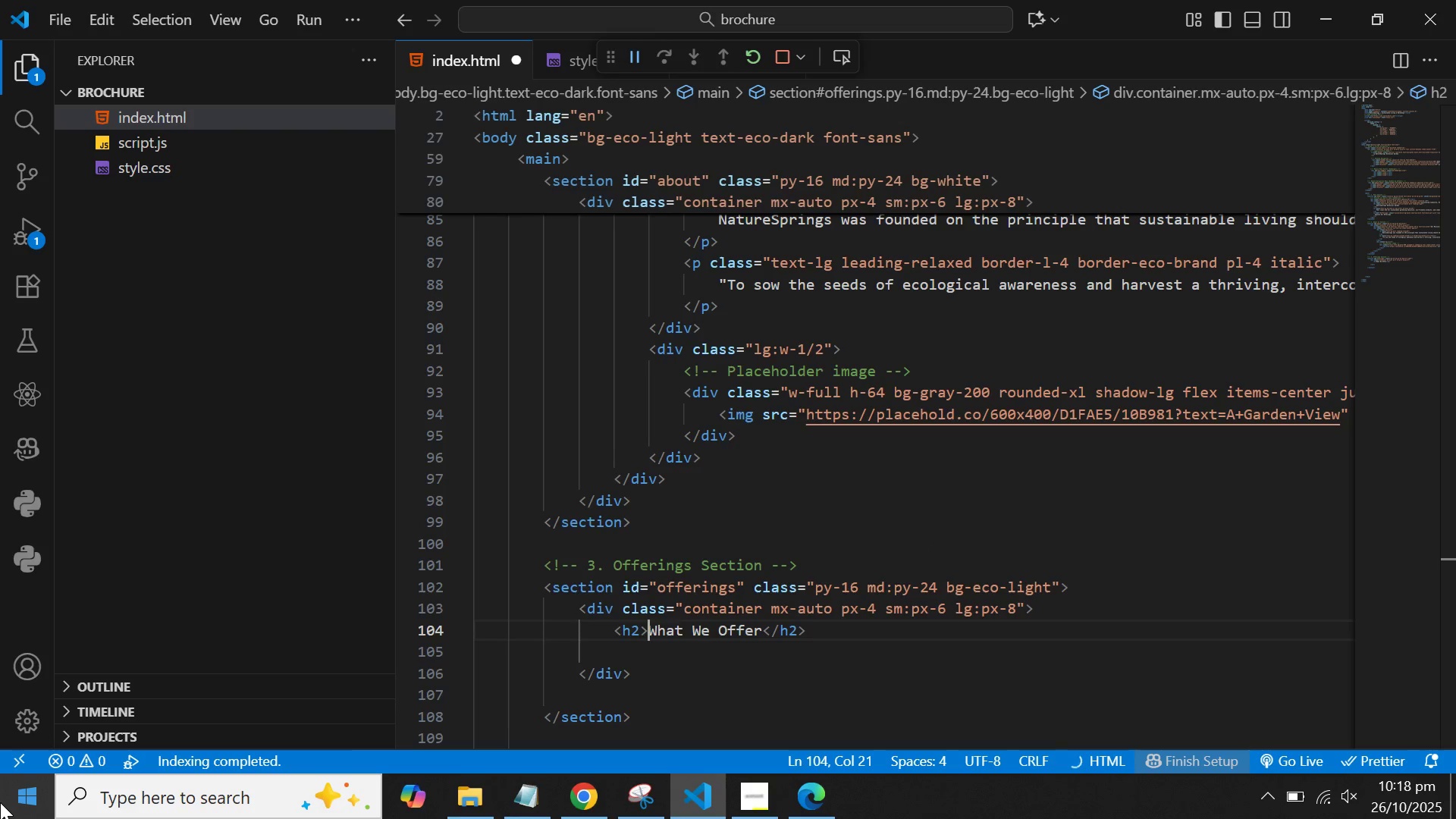 
key(ArrowLeft)
 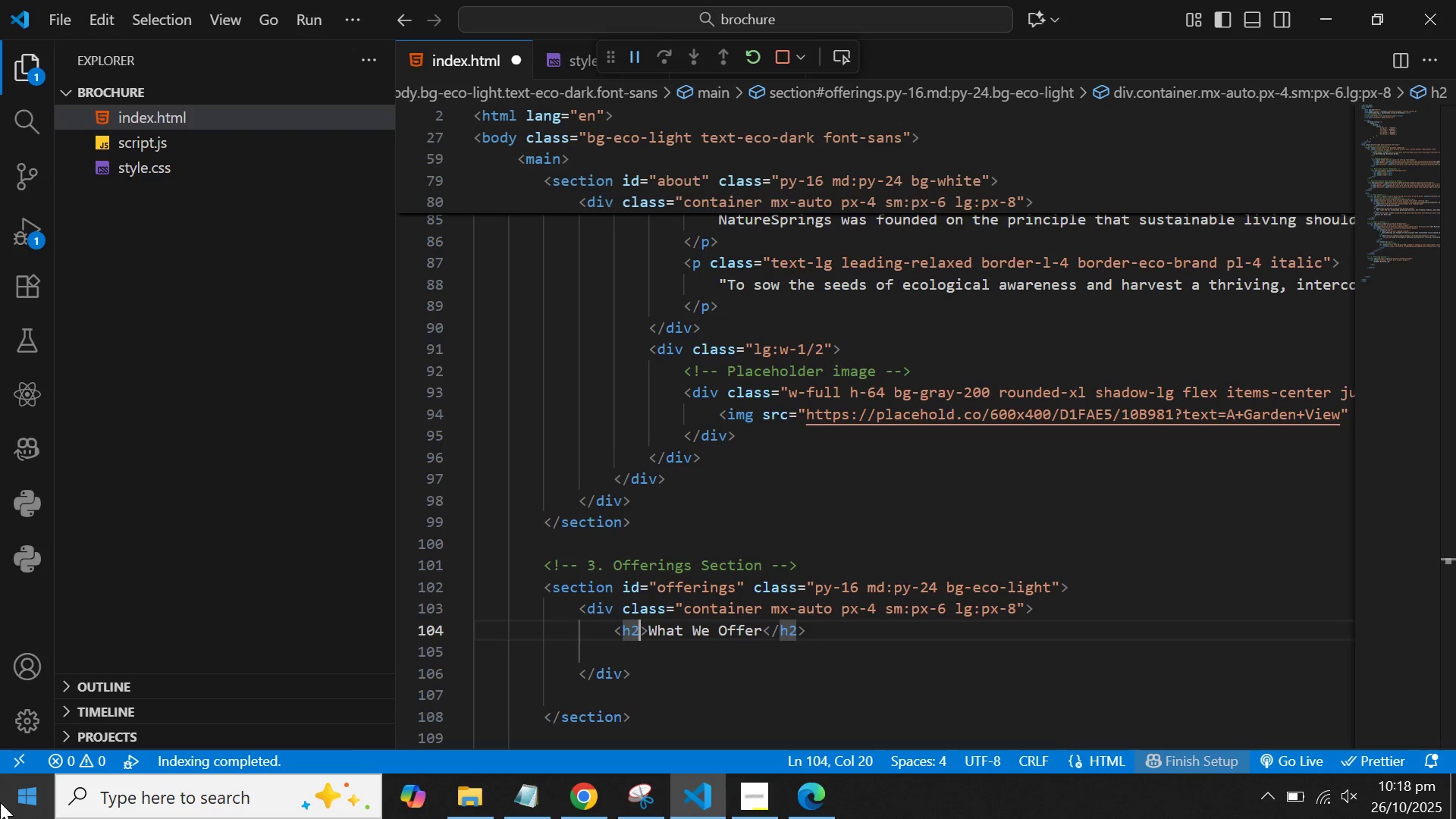 
wait(5.41)
 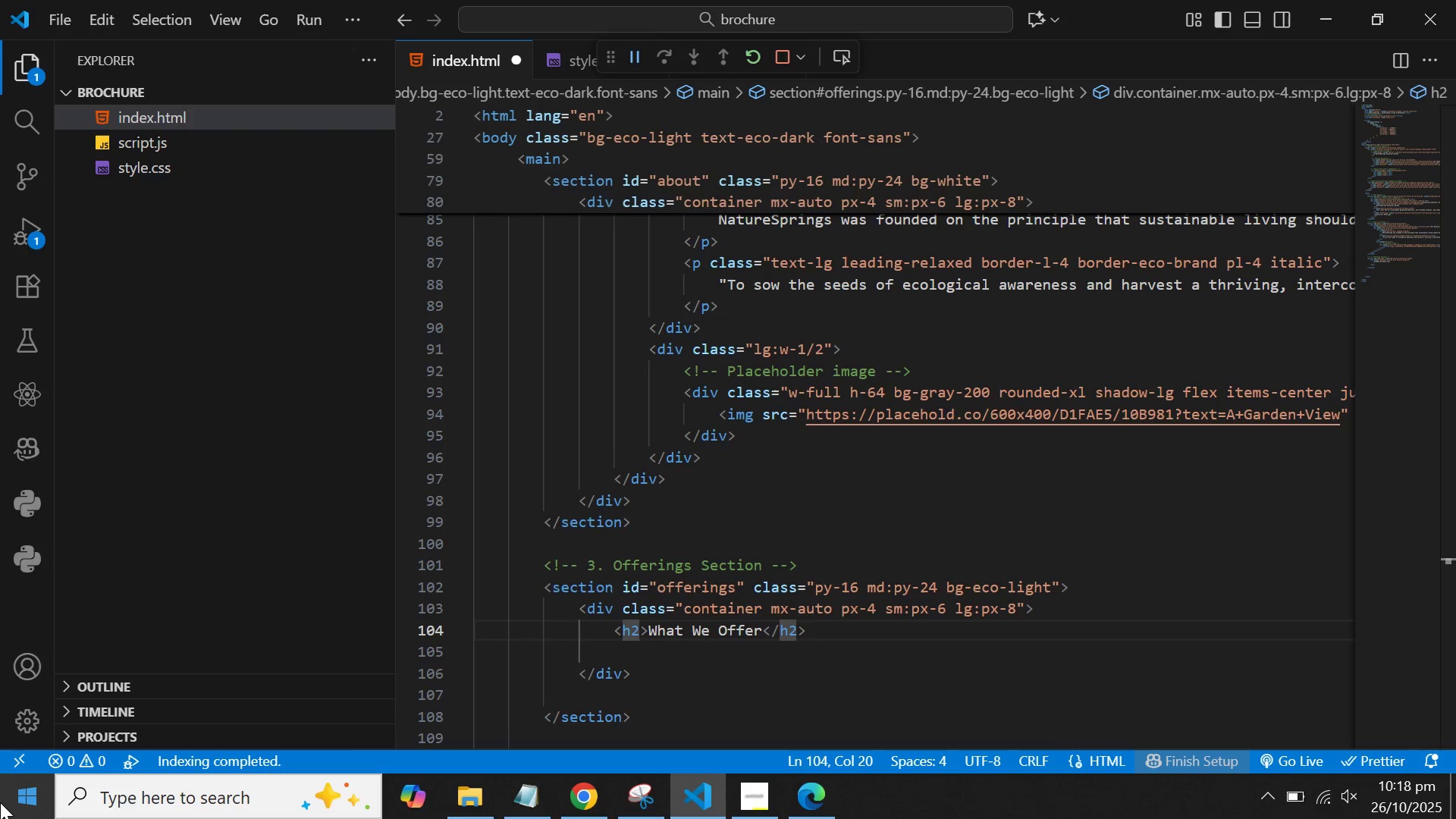 
type( class)
 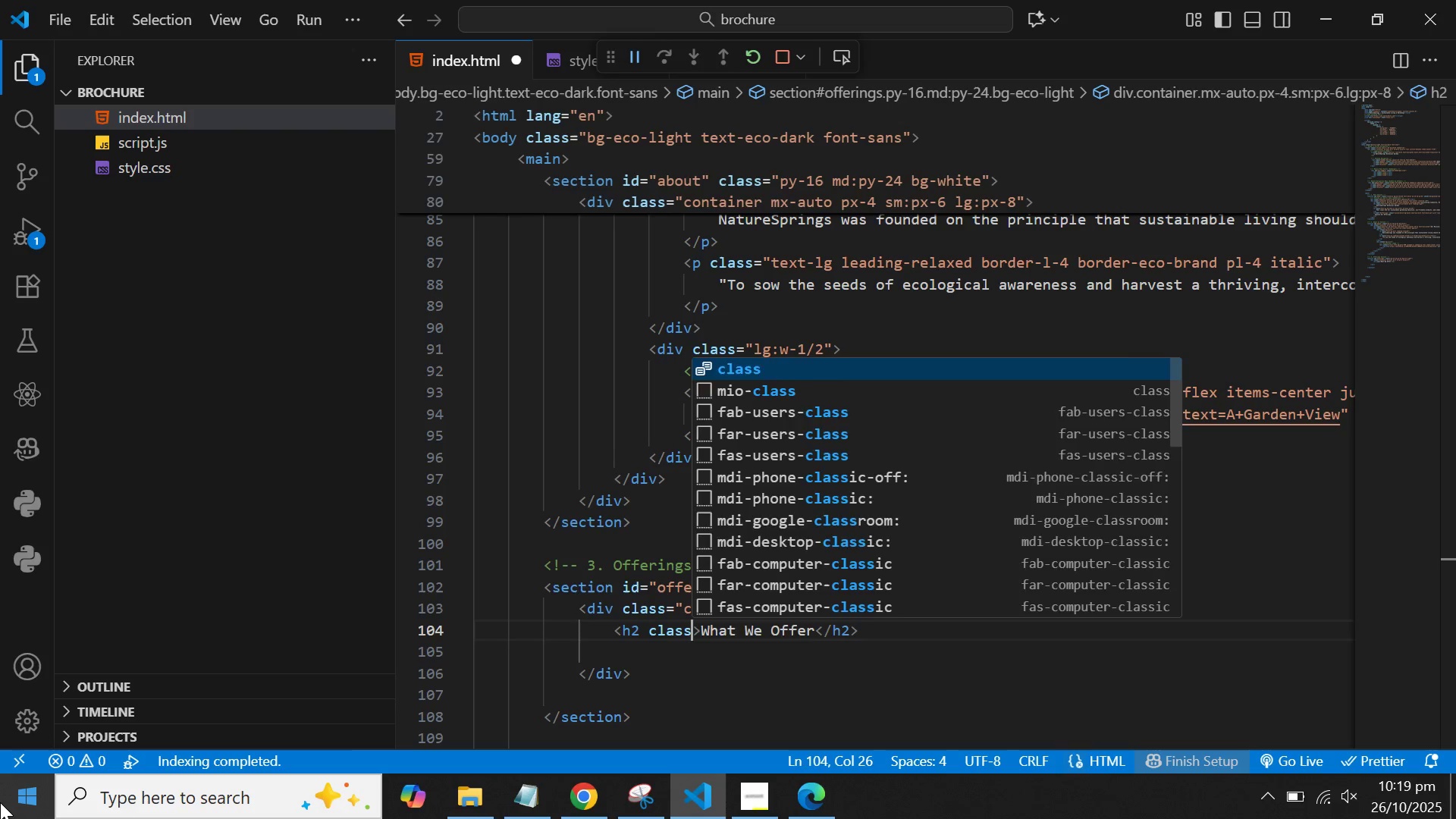 
key(Enter)
 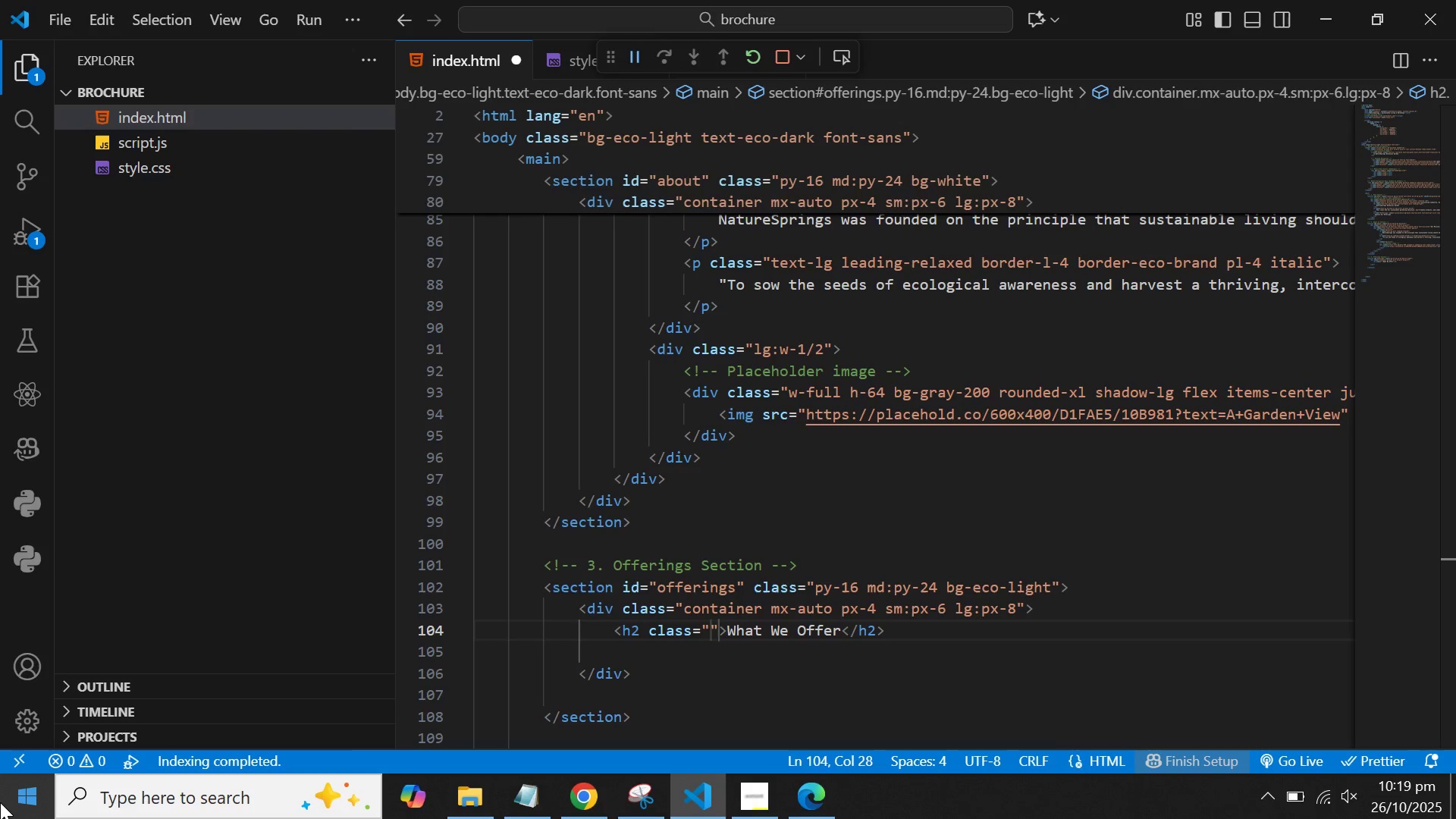 
type(text)
 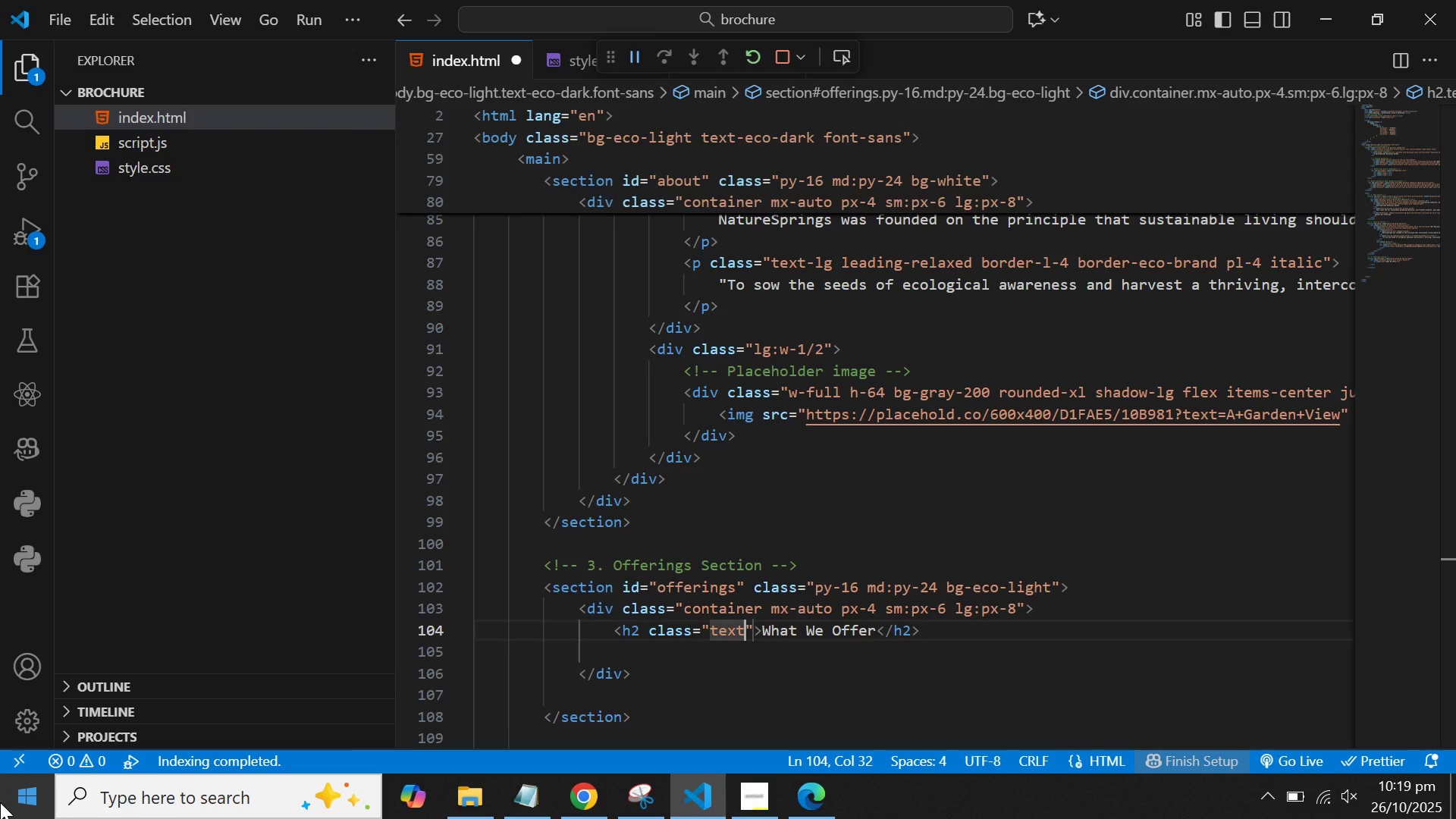 
type(-3xl)
 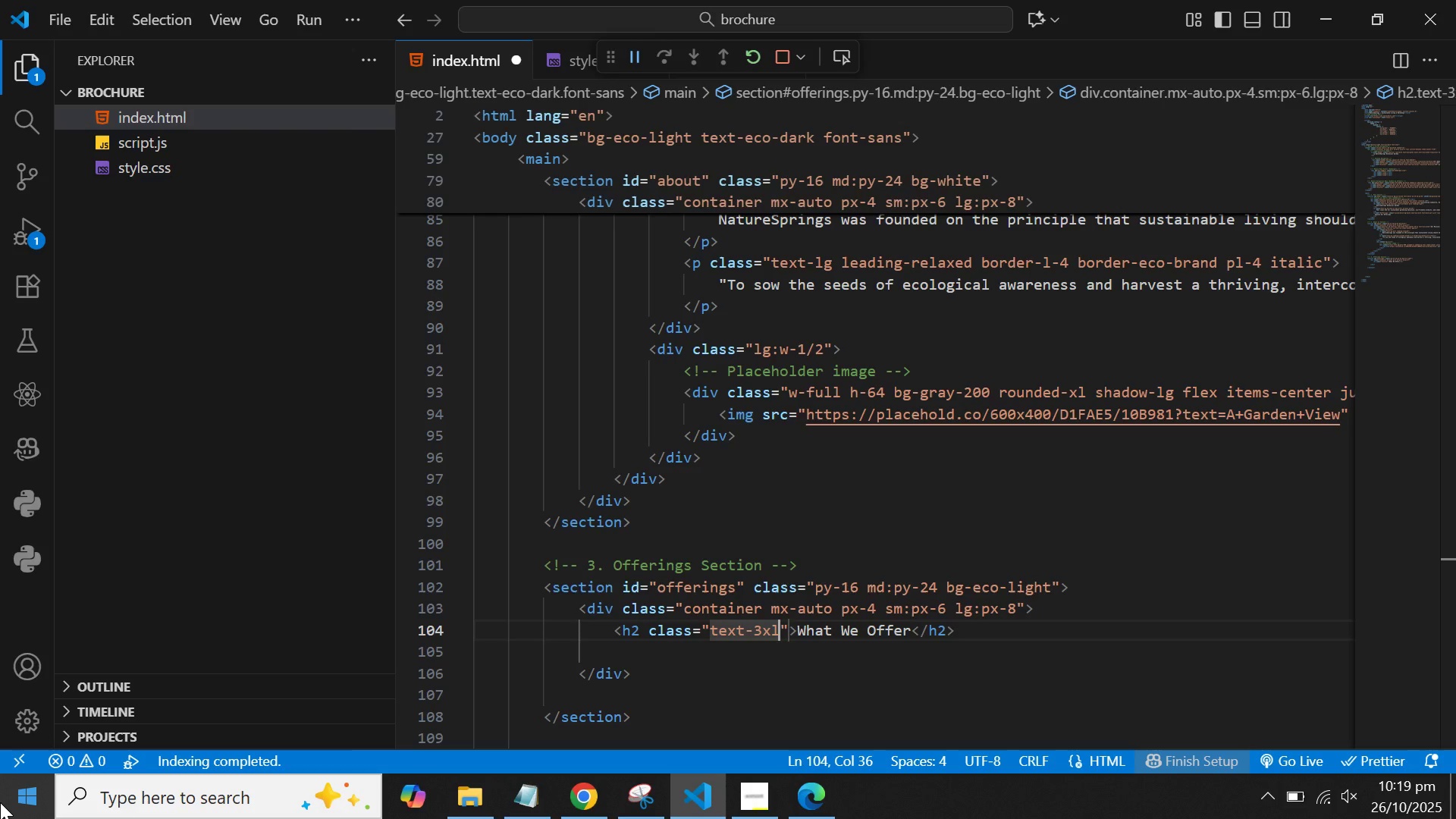 
wait(6.66)
 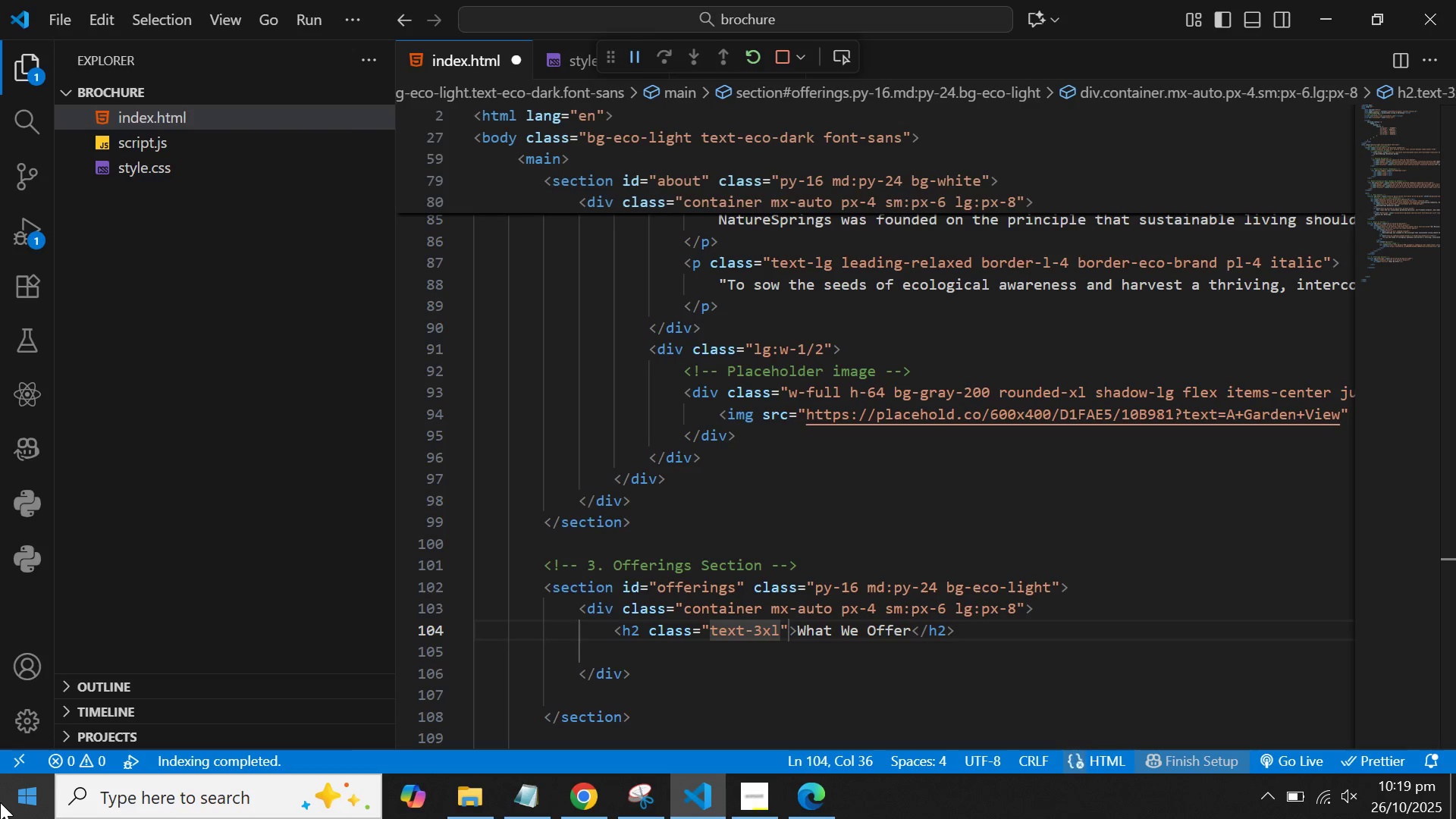 
type( ,)
key(Backspace)
type(md:)
 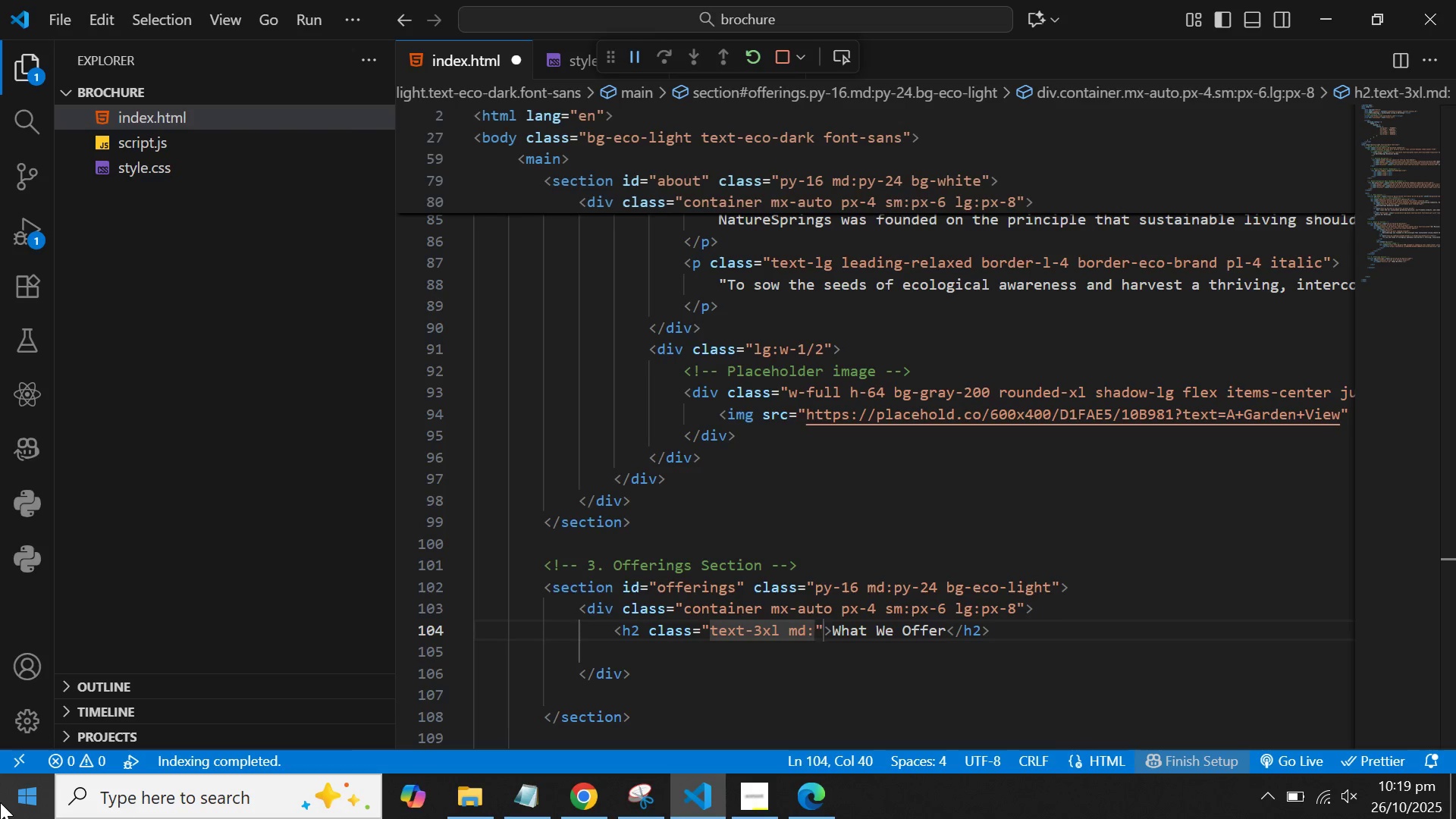 
wait(5.74)
 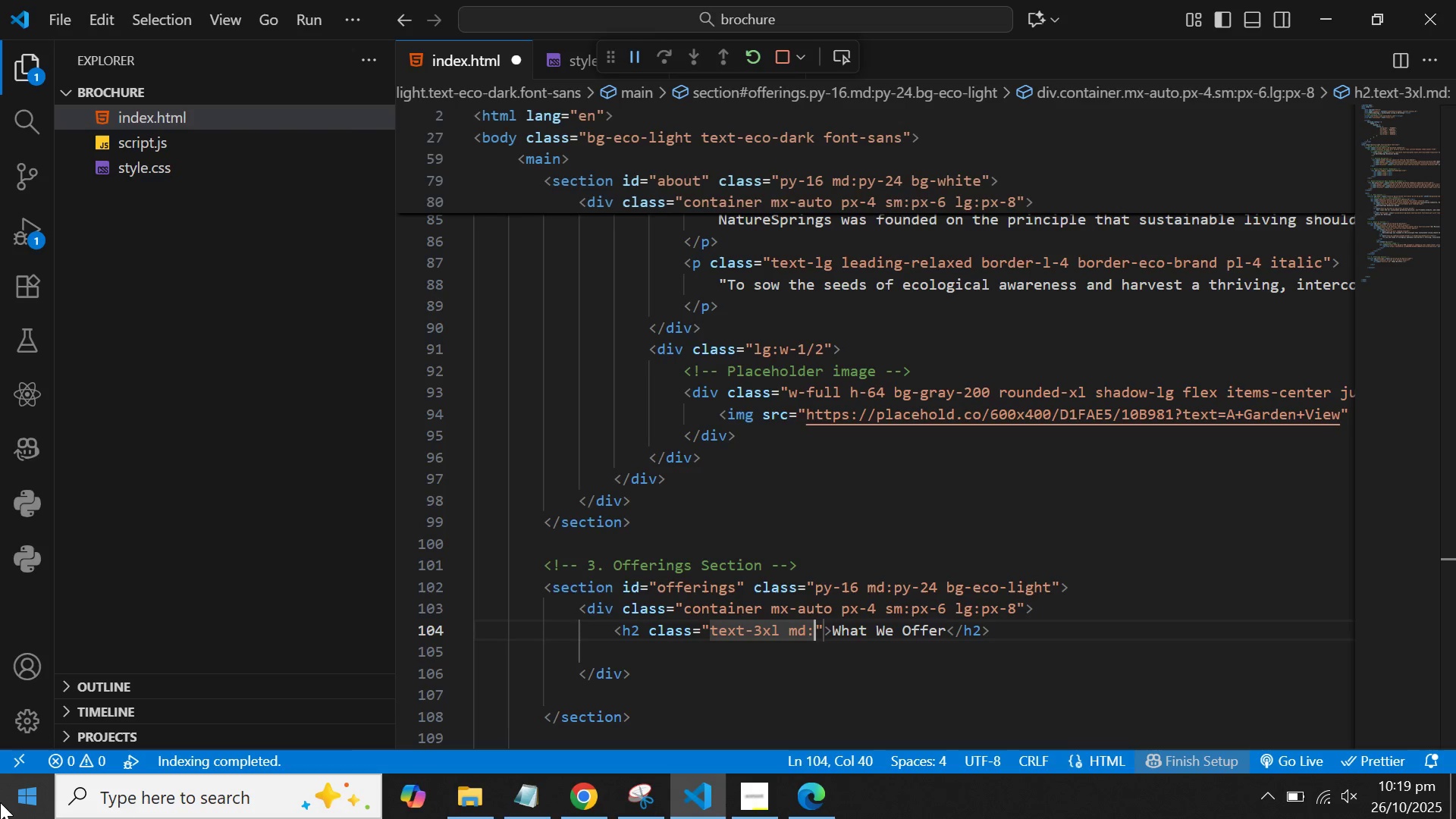 
type(txt)
key(Backspace)
key(Backspace)
type(ext-4xl font-bold text-center)
 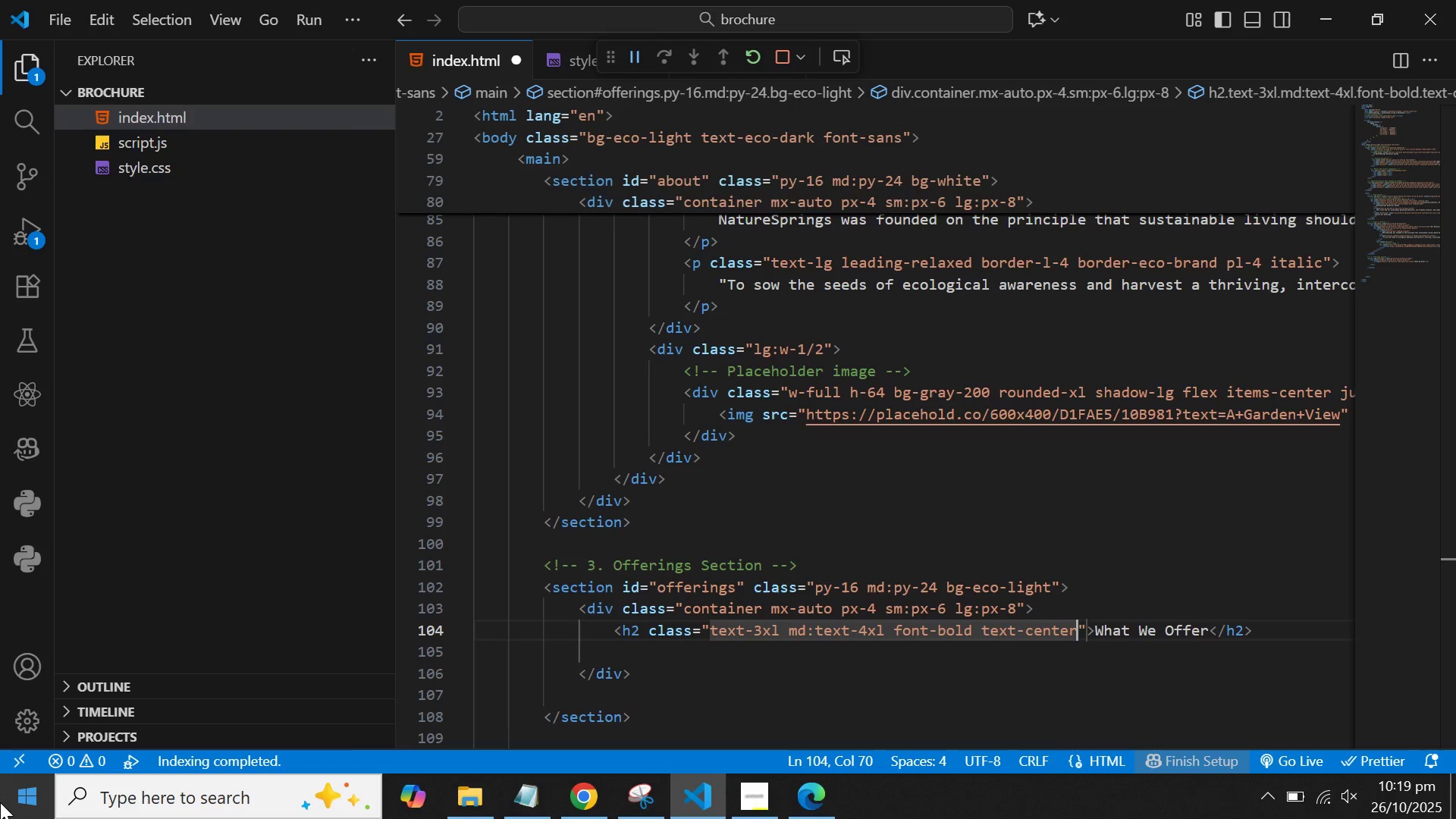 
wait(5.3)
 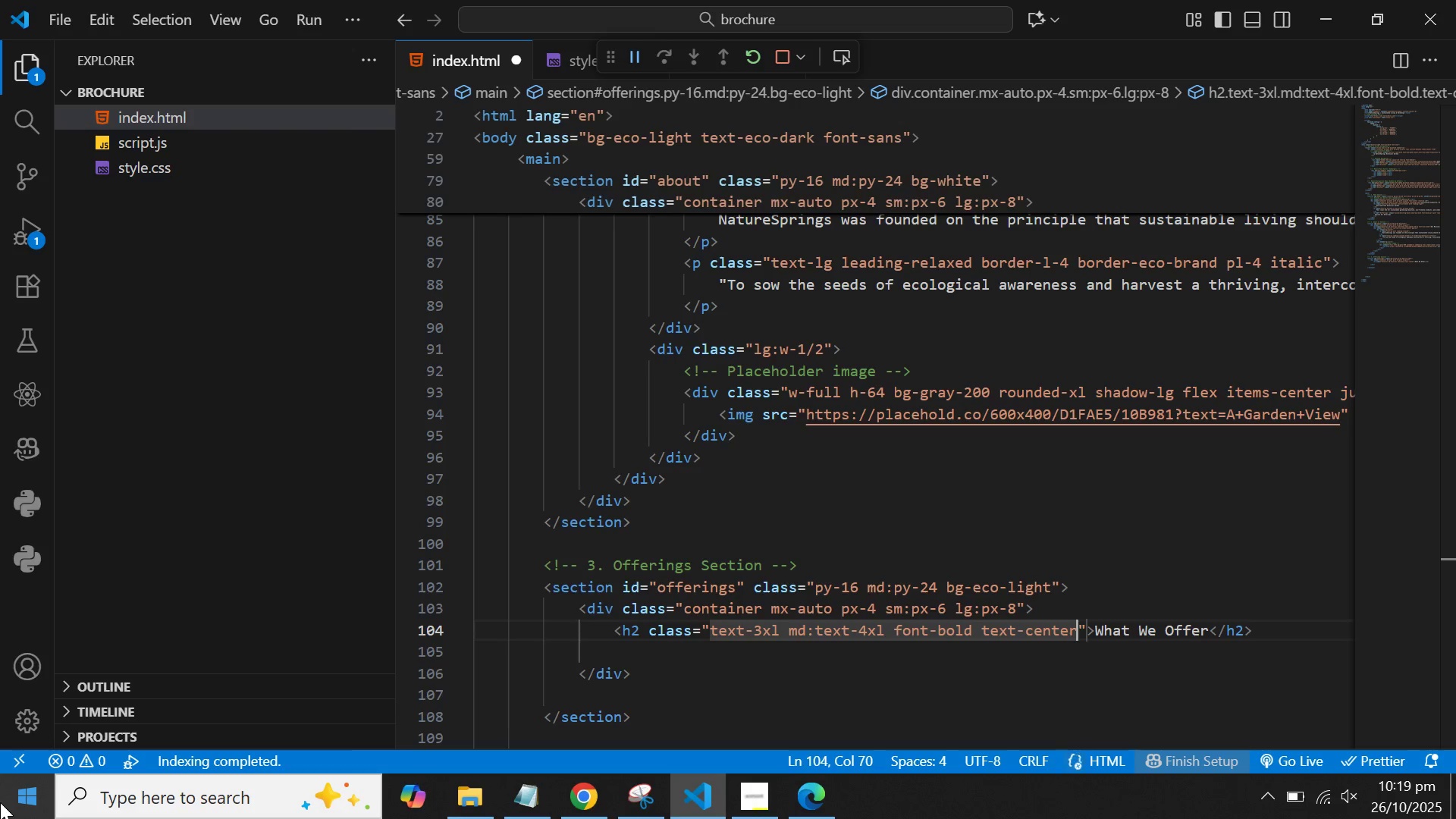 
type( mb-12)
 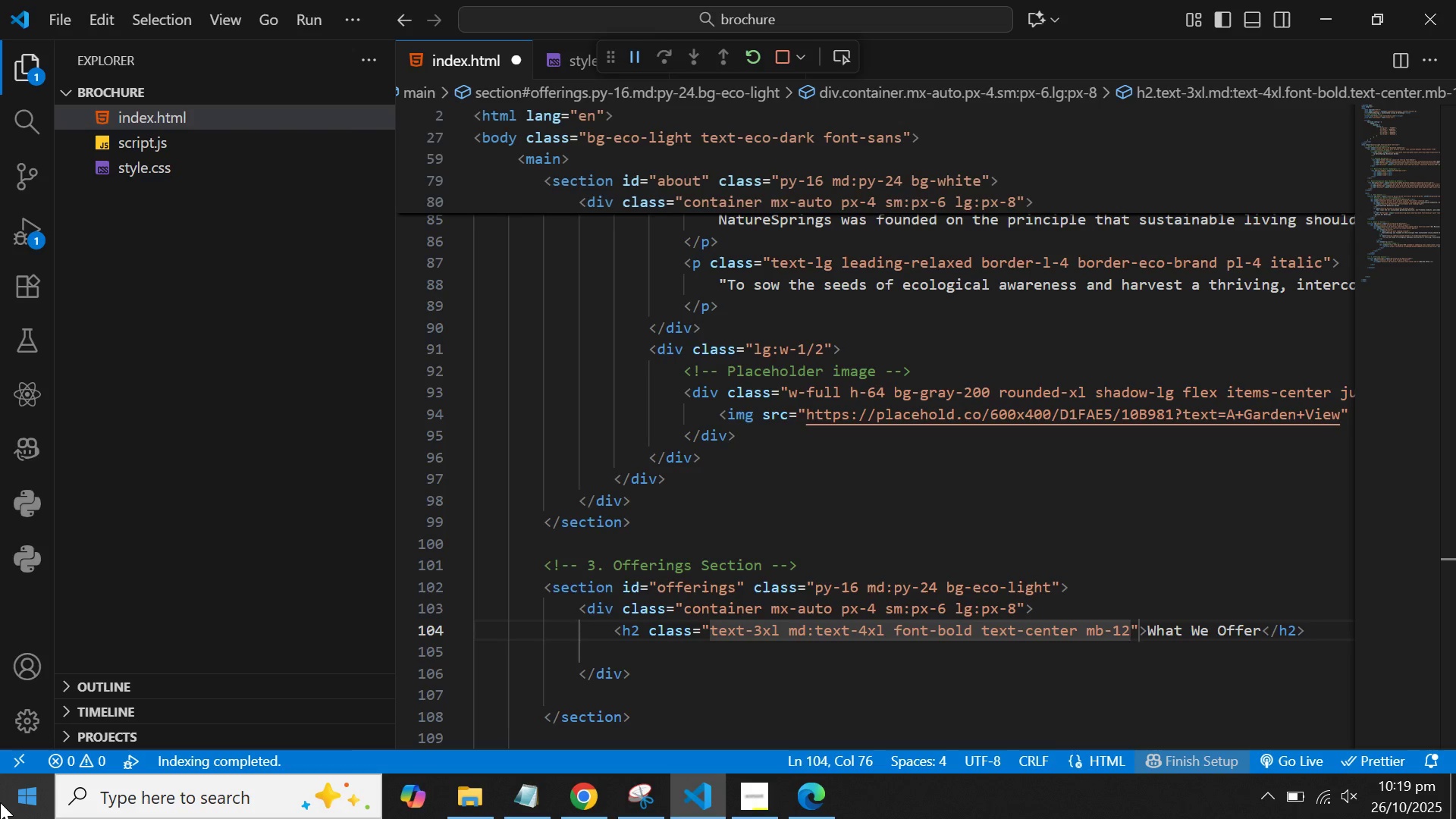 
type( text-eco-dark)
 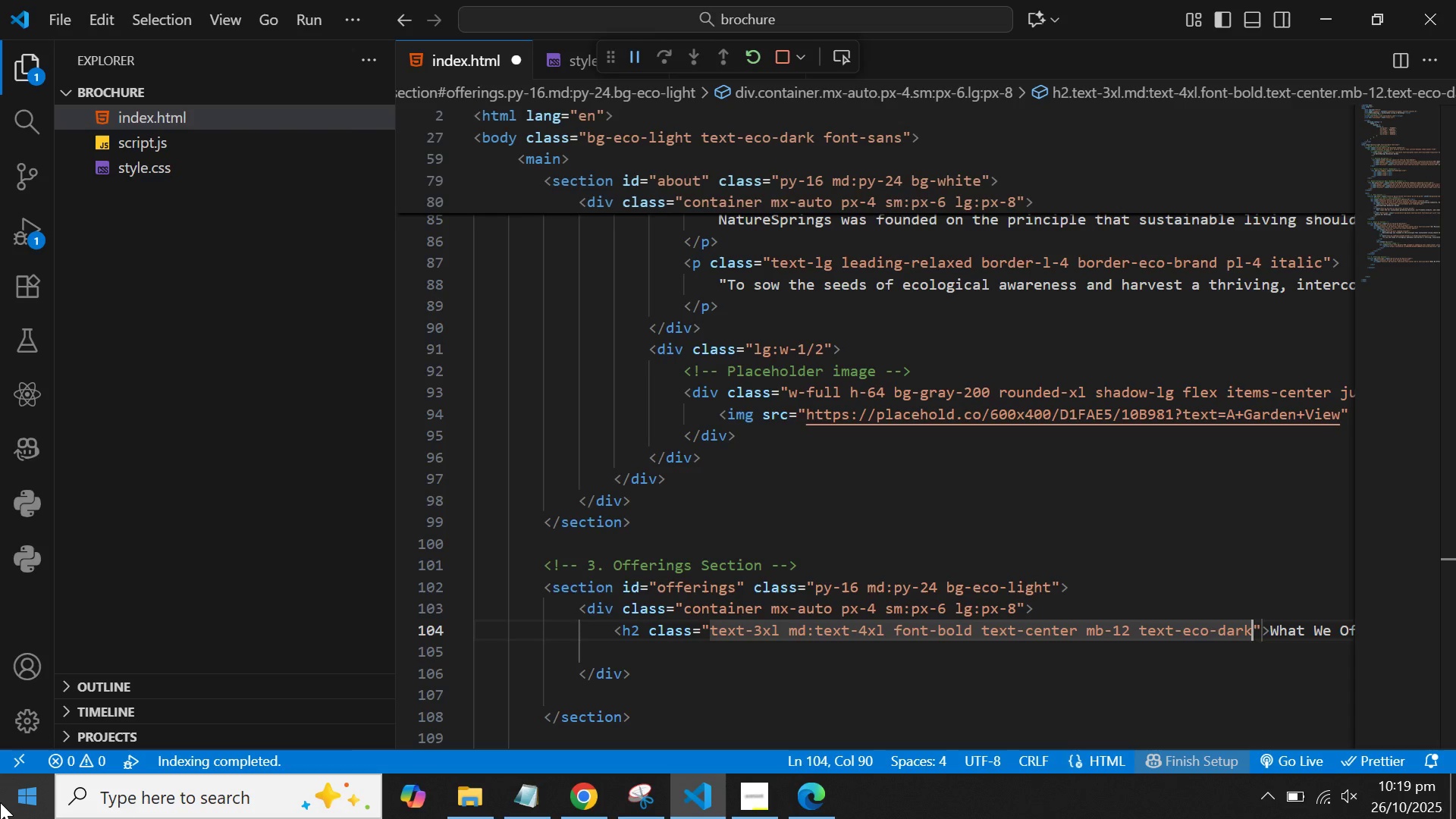 
hold_key(key=ArrowRight, duration=1.46)
 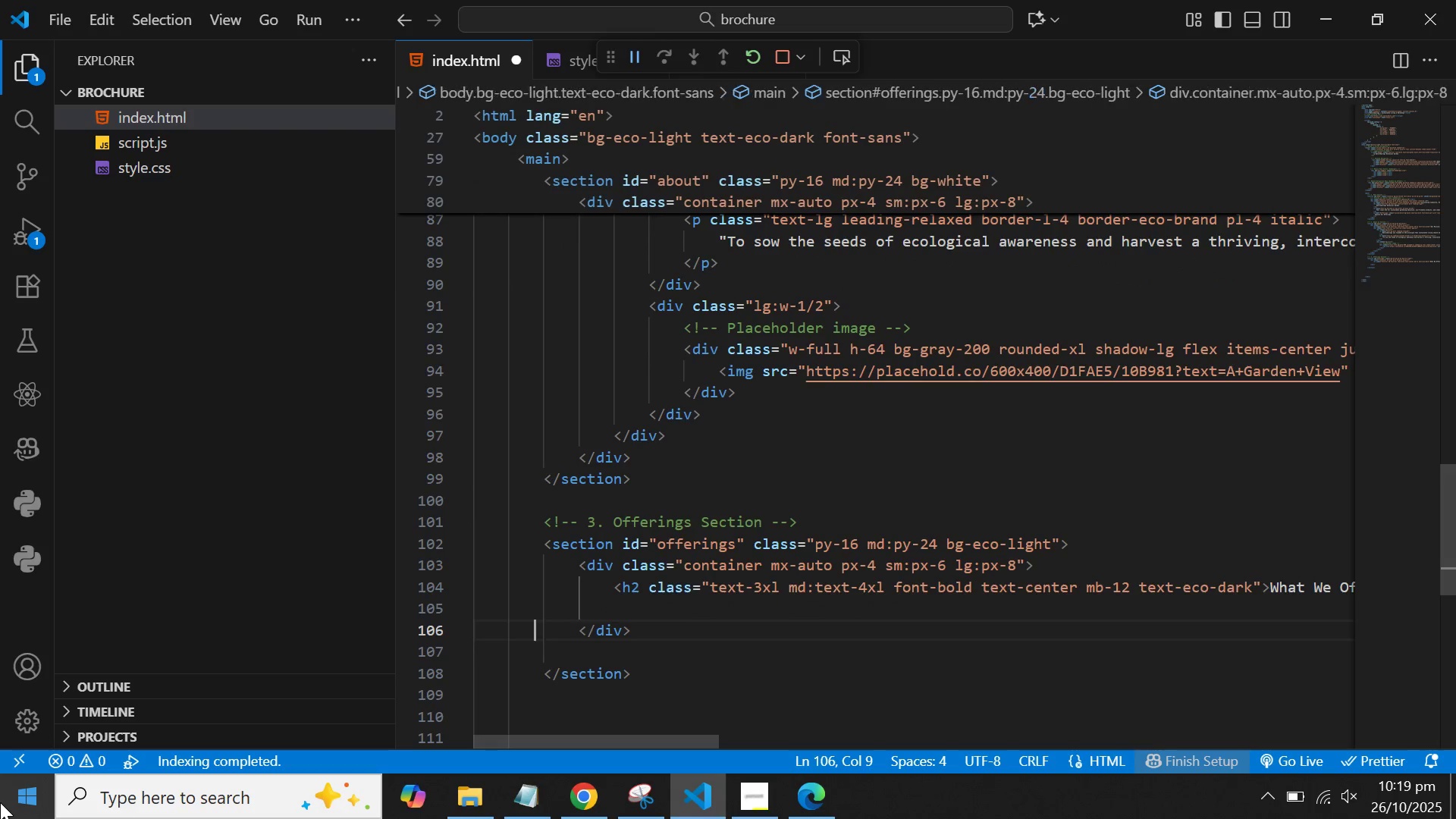 
key(ArrowLeft)
 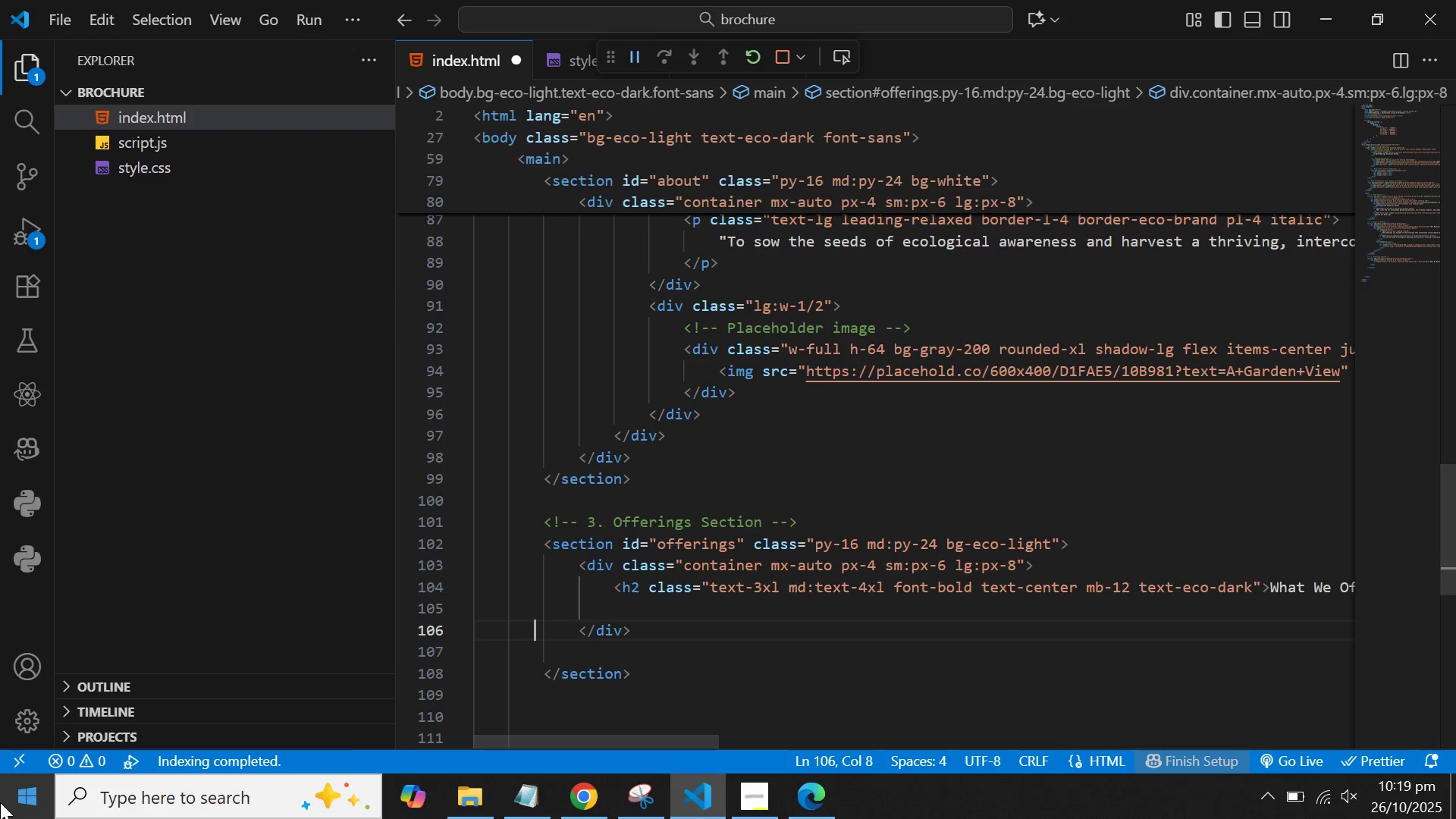 
key(ArrowLeft)
 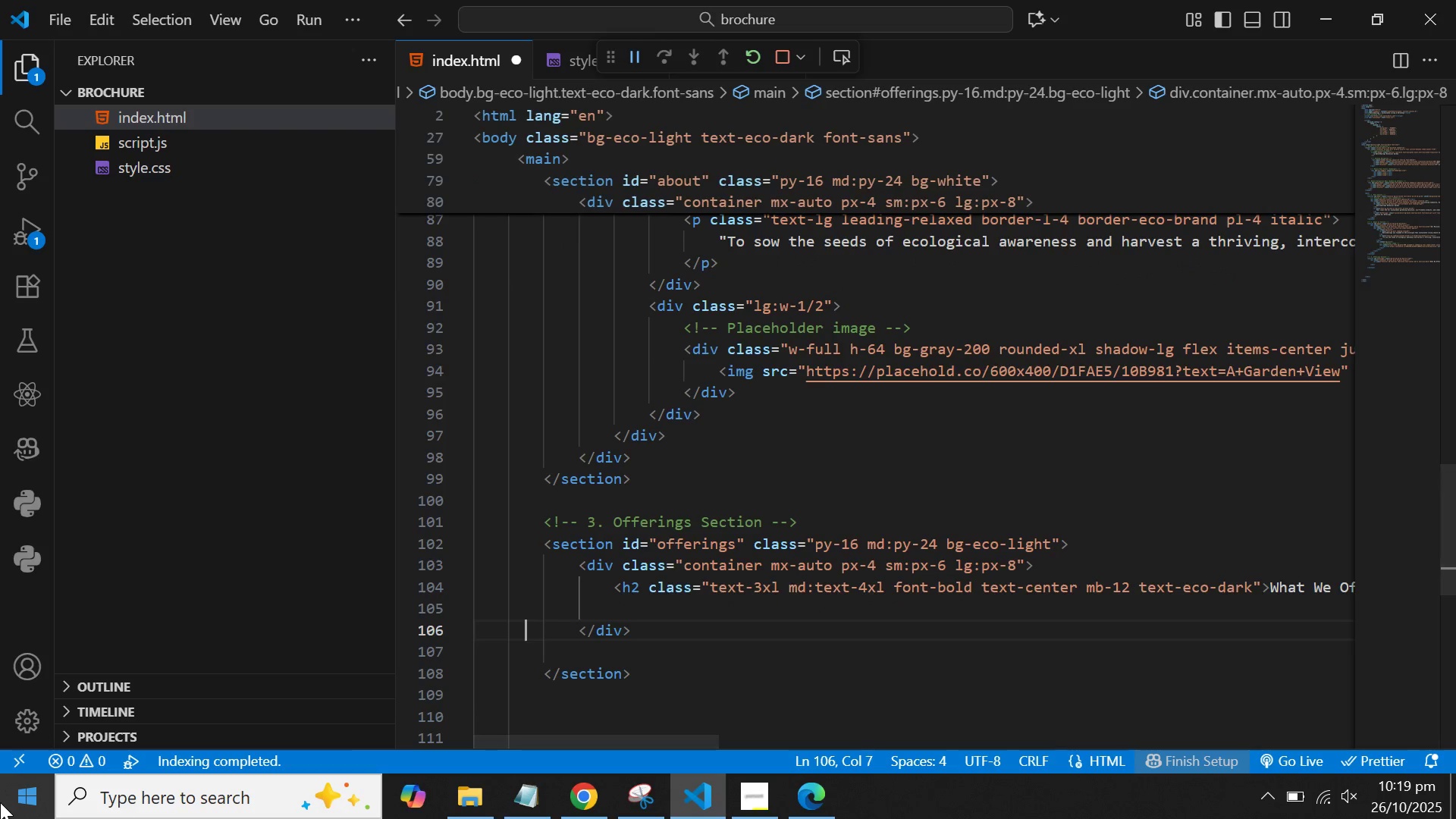 
key(ArrowLeft)
 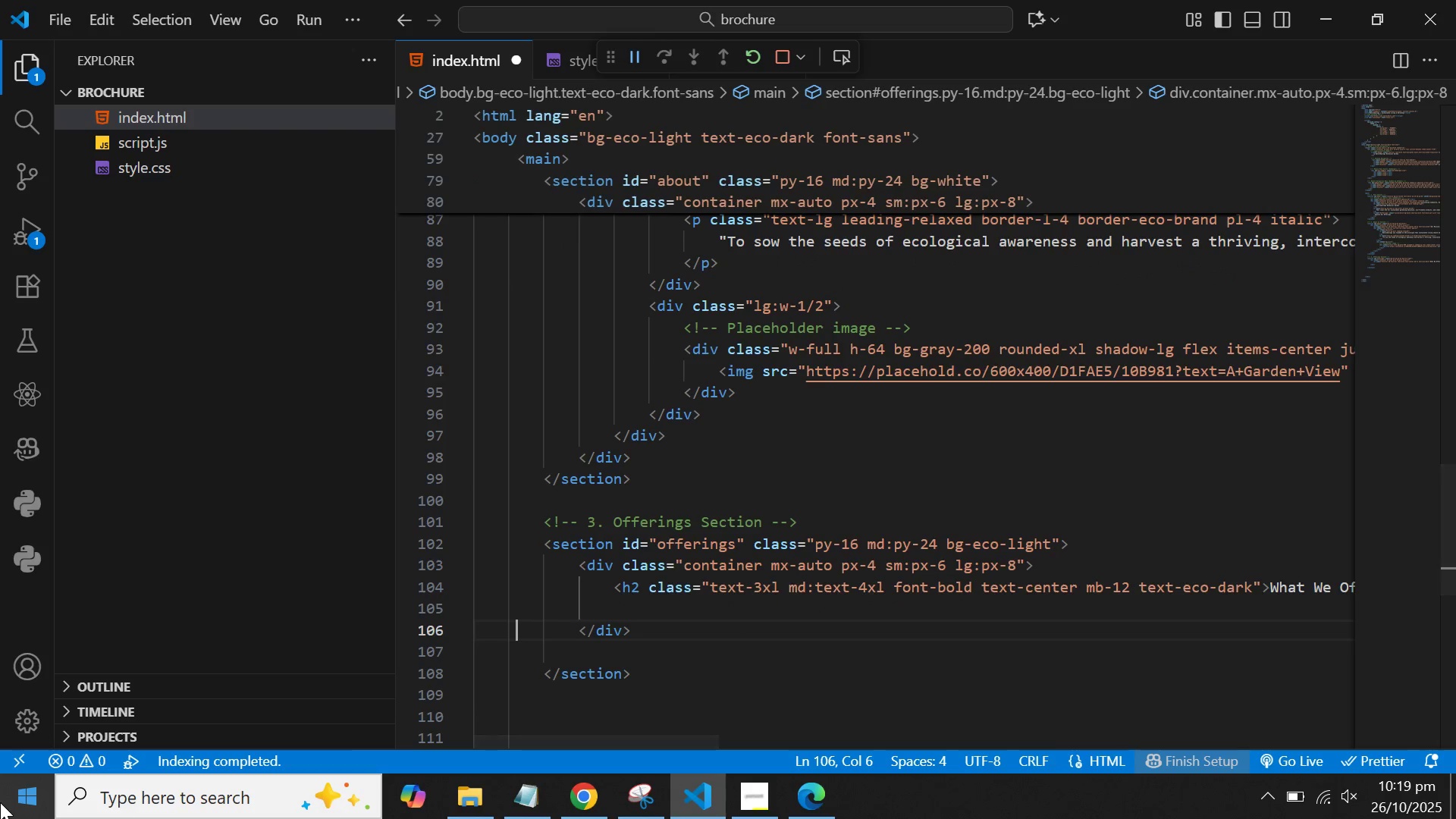 
key(ArrowLeft)
 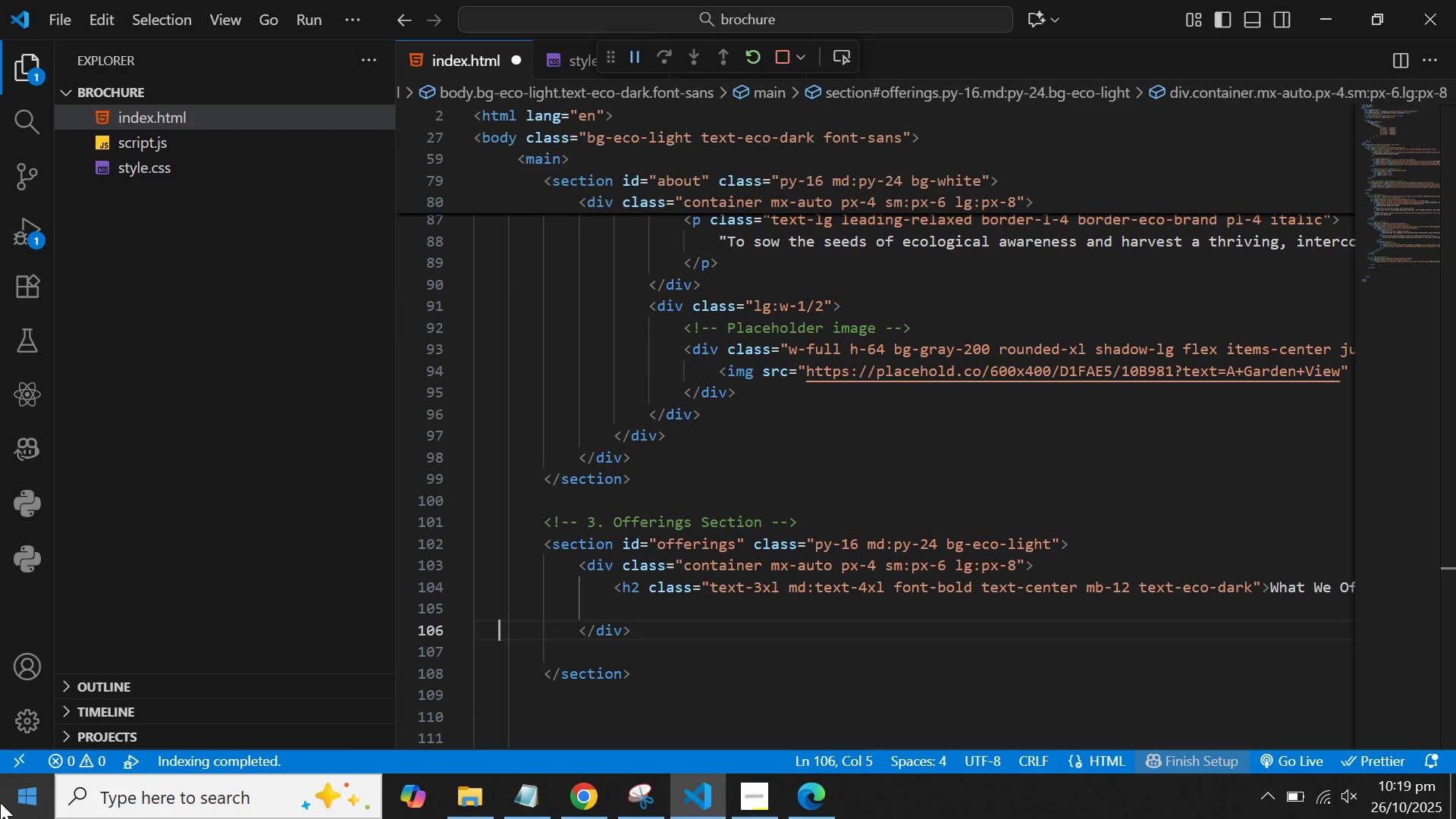 
key(ArrowLeft)
 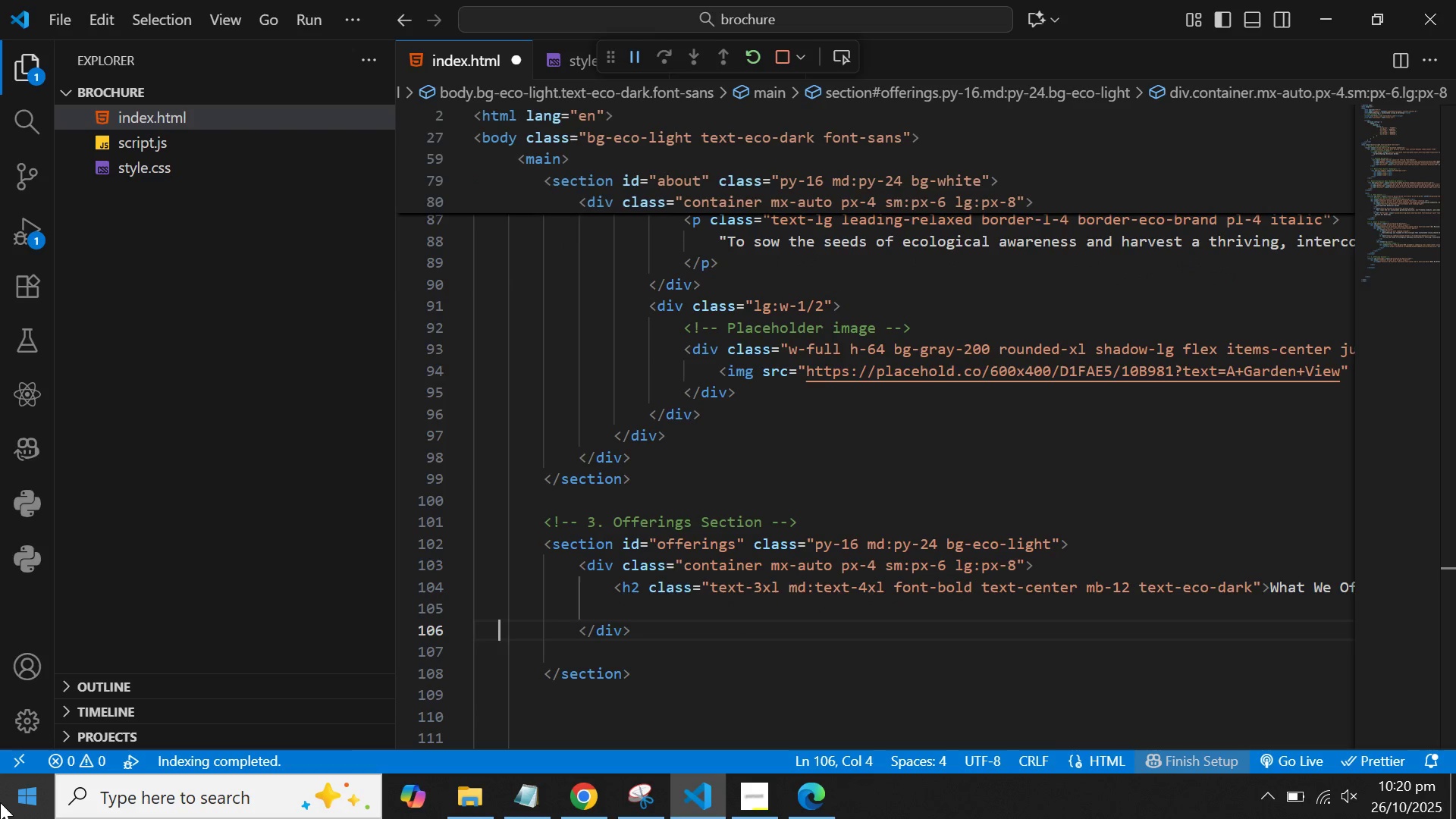 
key(ArrowLeft)
 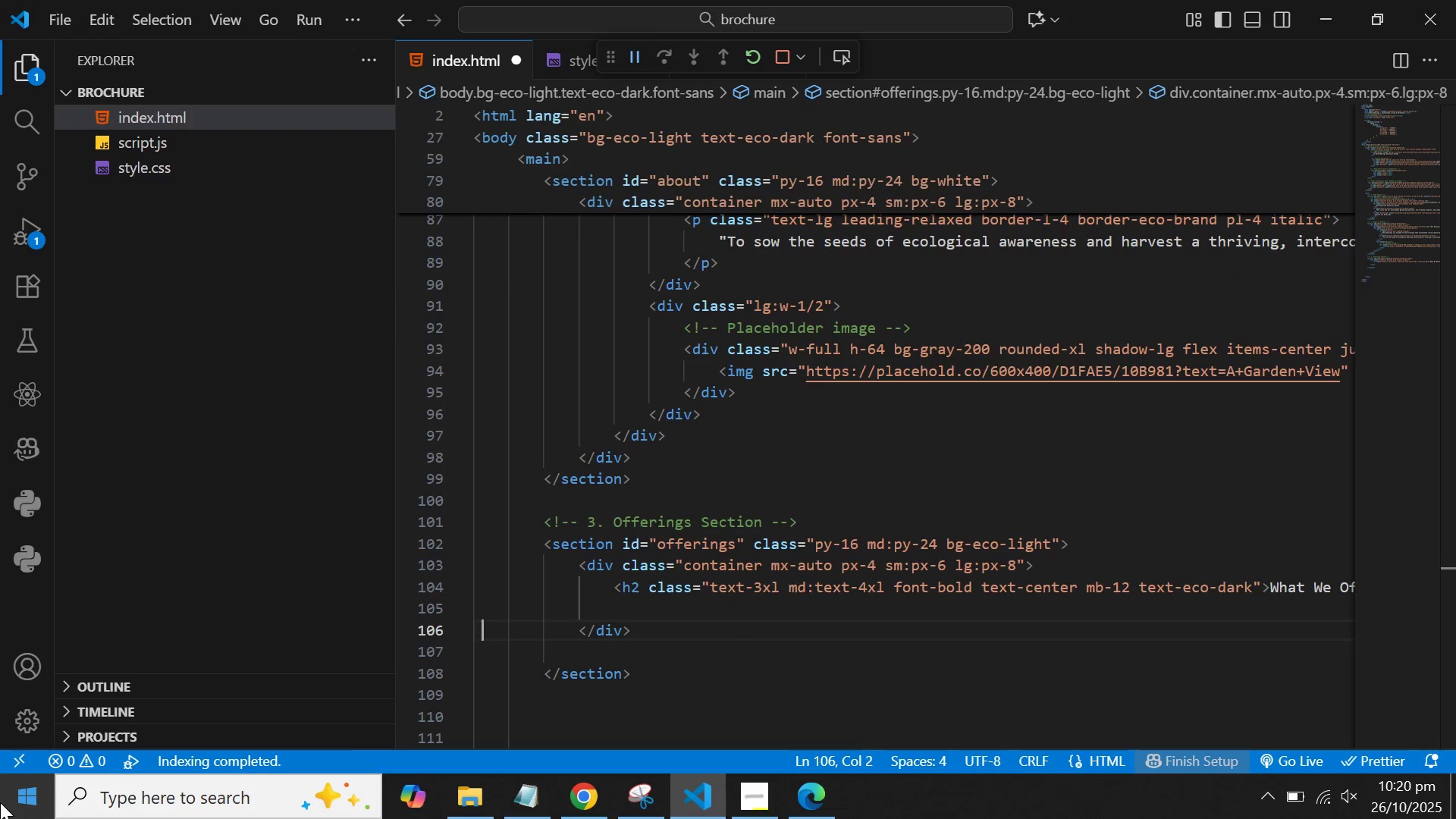 
key(ArrowLeft)
 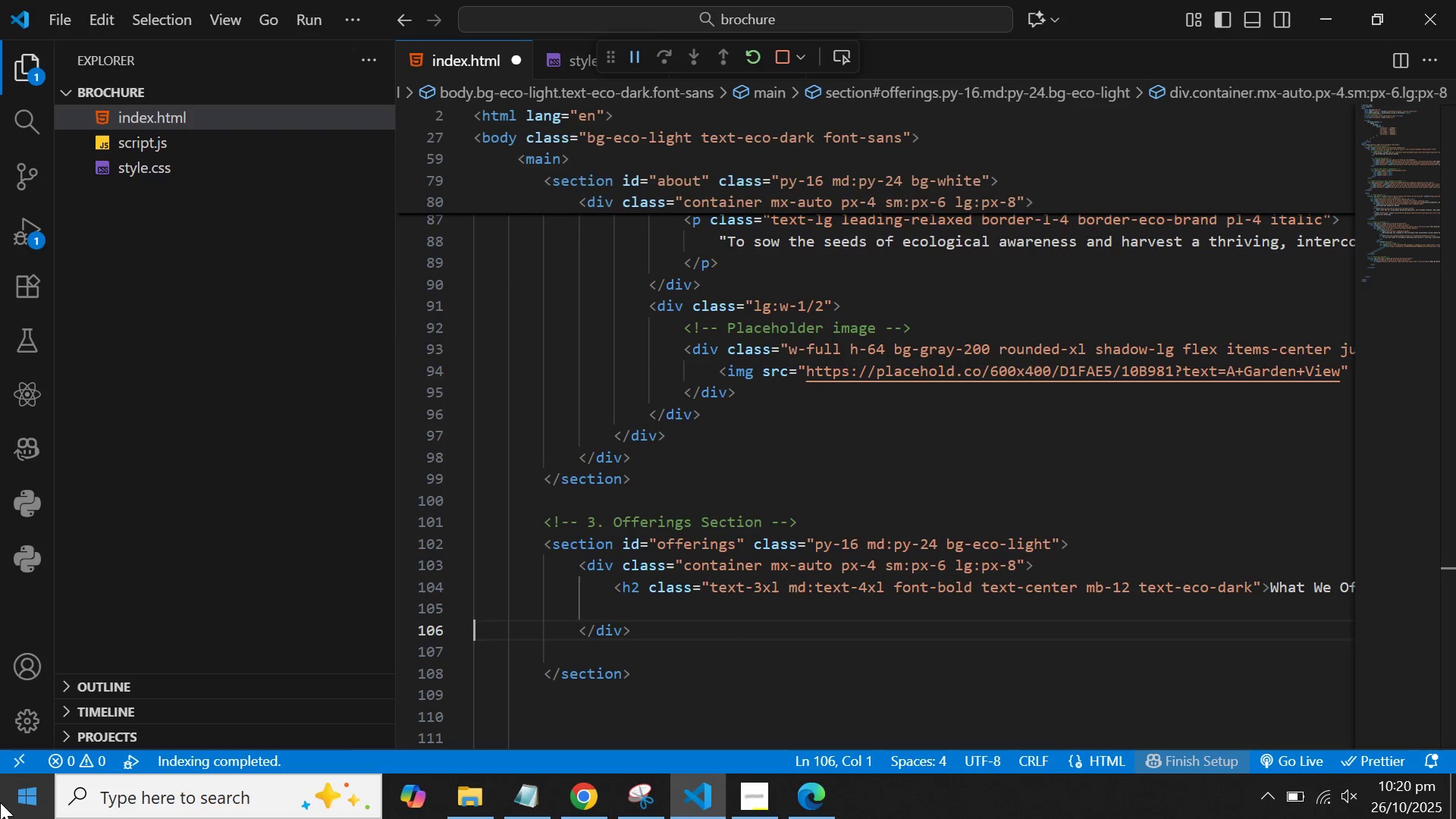 
key(ArrowLeft)
 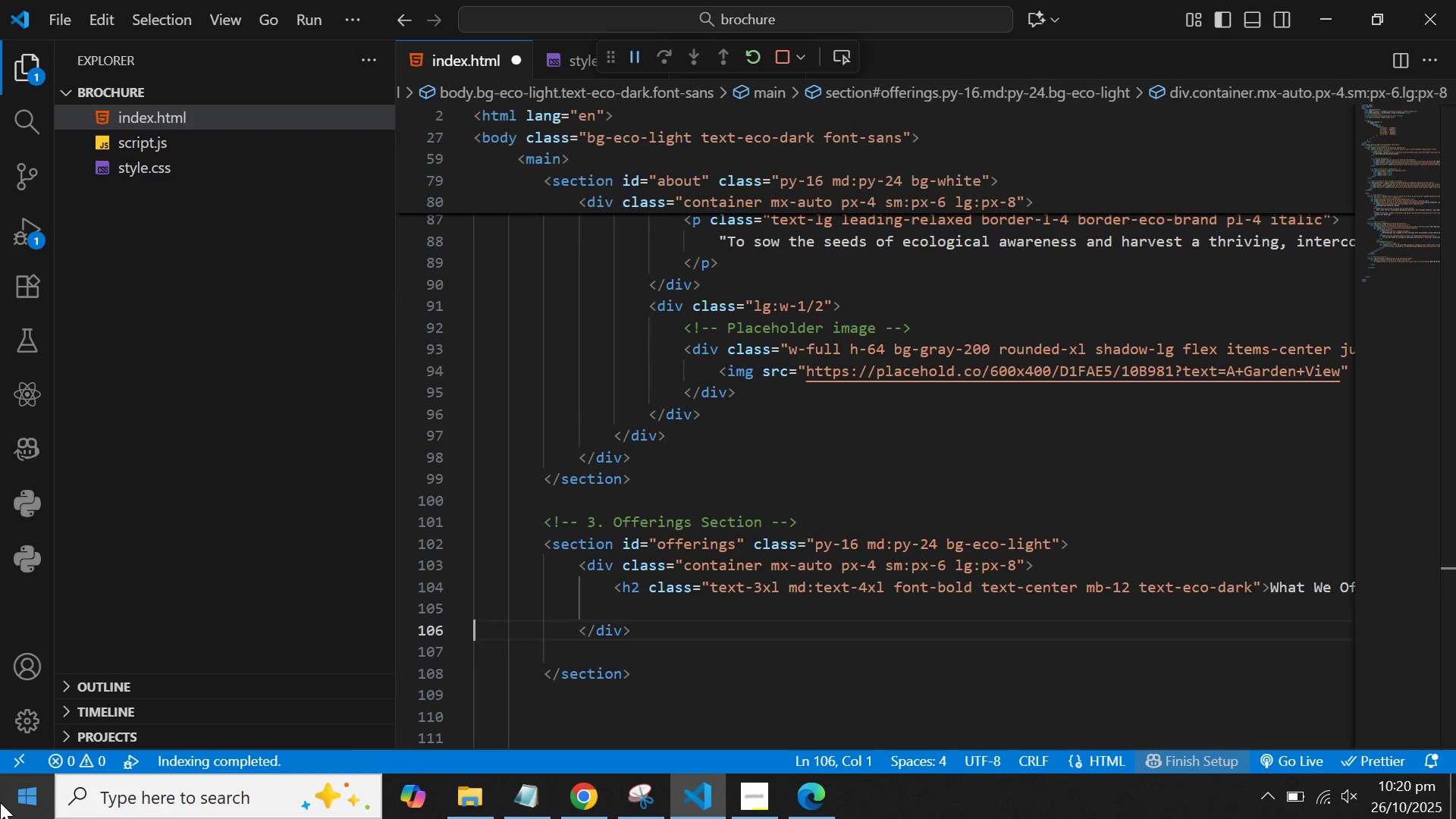 
key(ArrowLeft)
 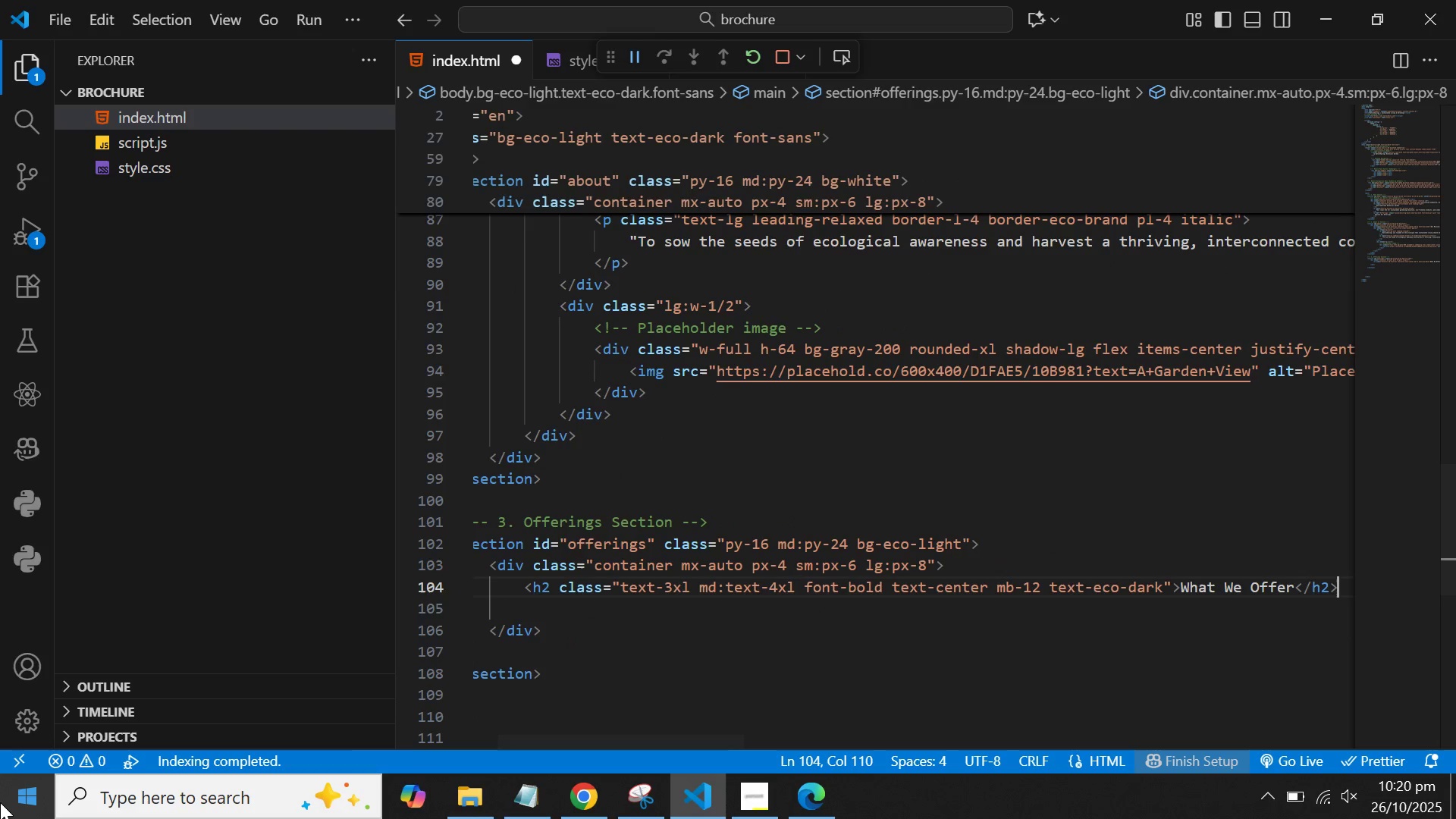 
key(ArrowLeft)
 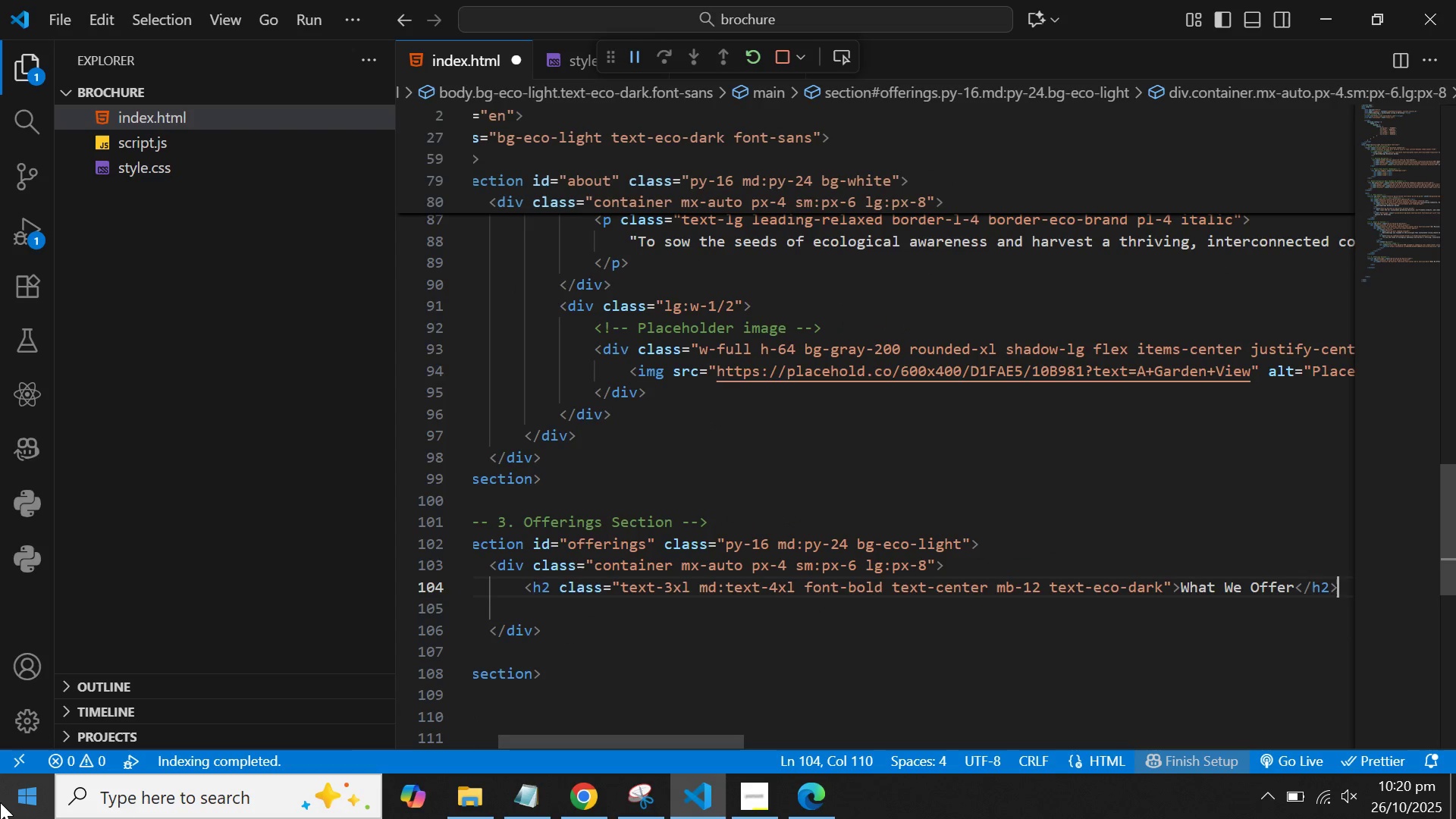 
key(ArrowLeft)
 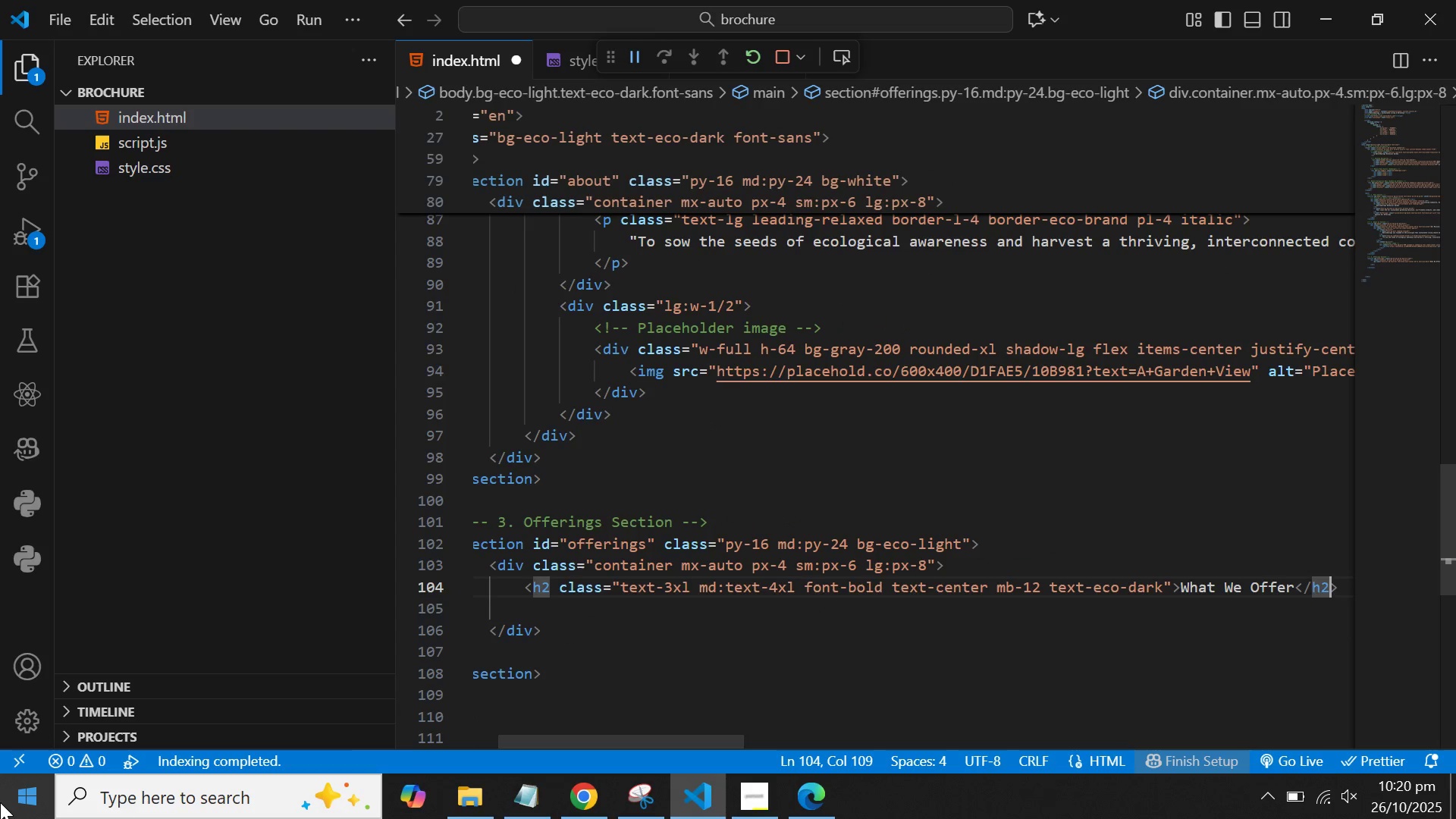 
key(ArrowRight)
 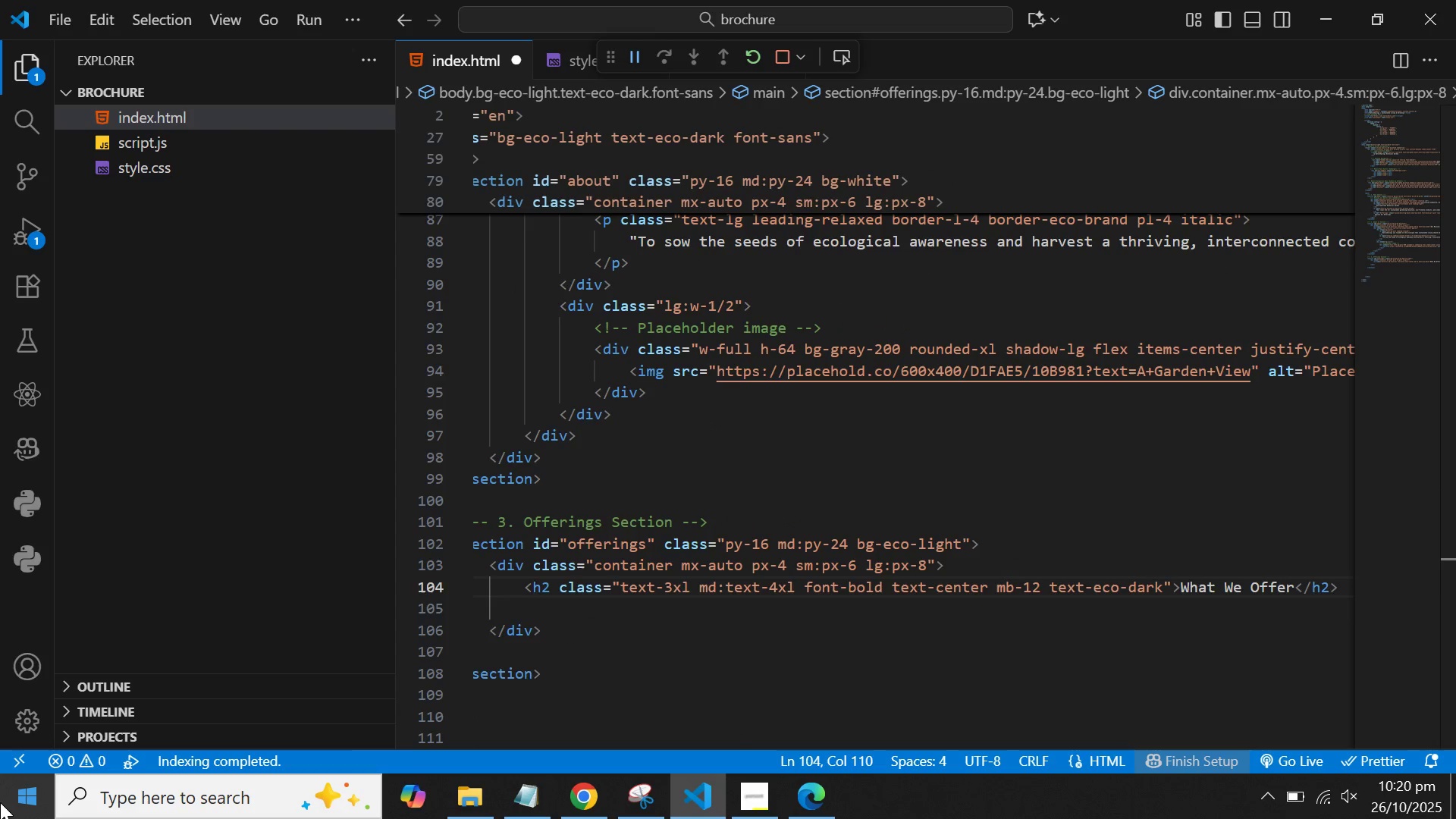 
key(Enter)
 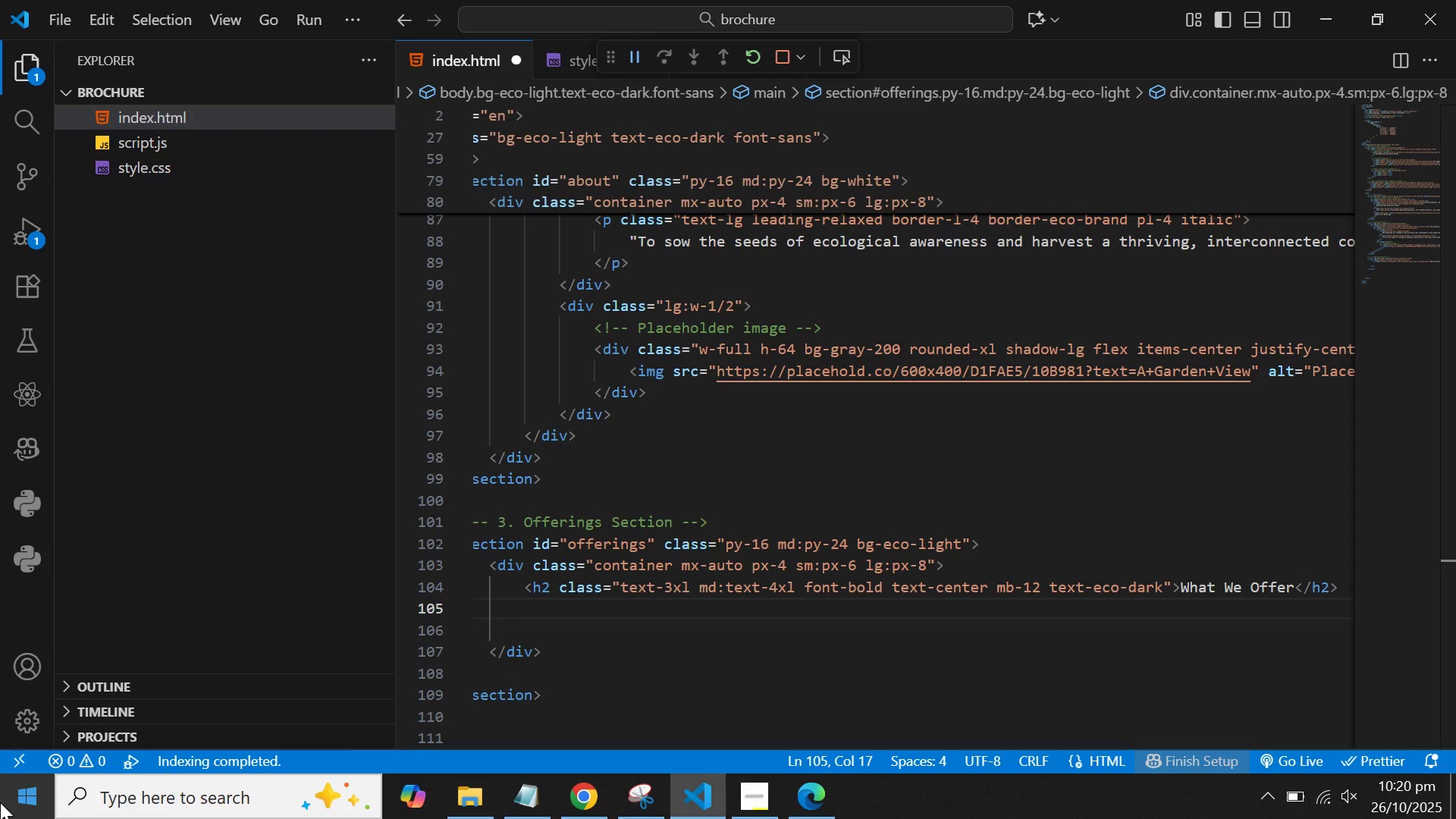 
wait(7.58)
 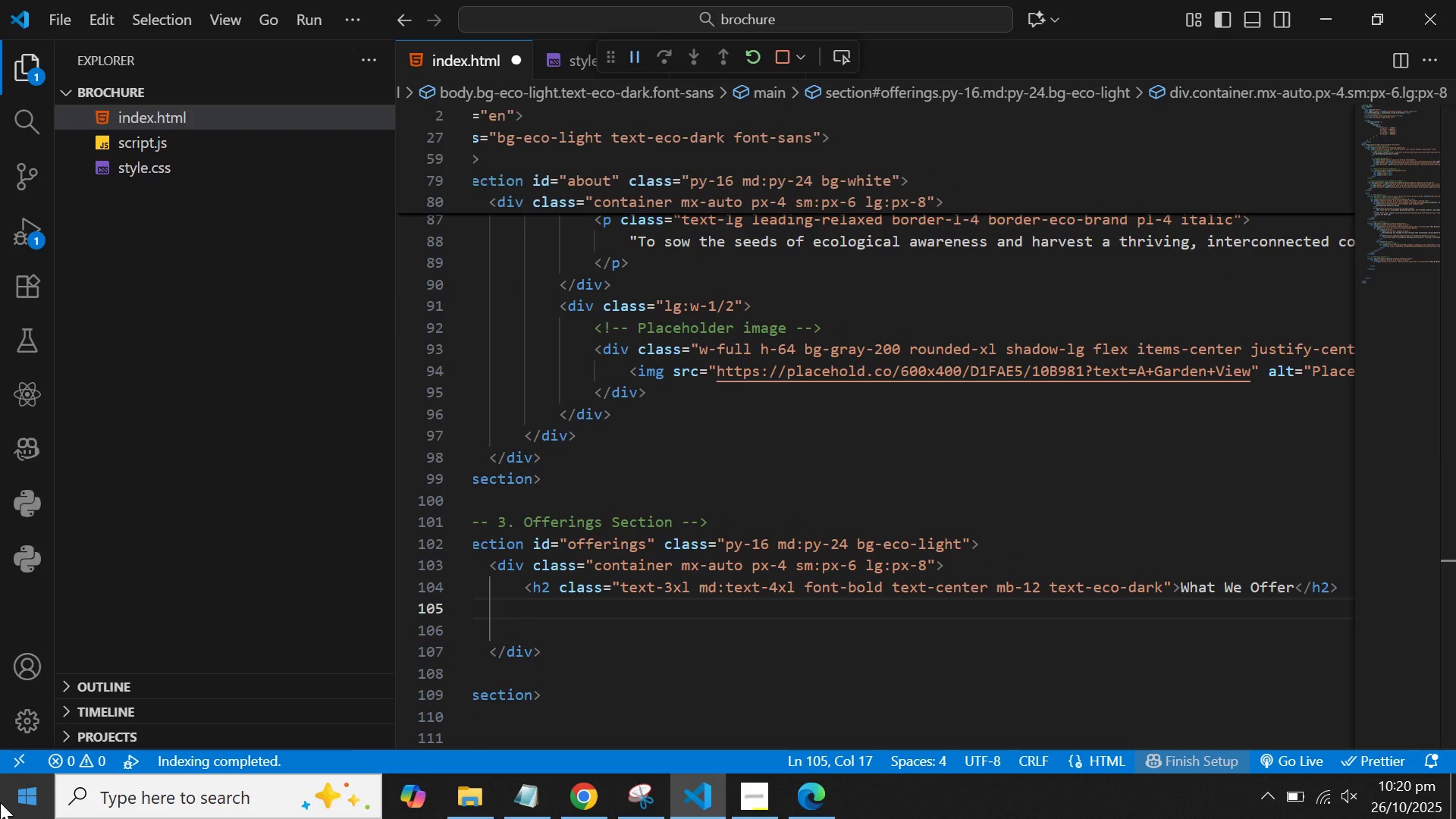 
key(Enter)
 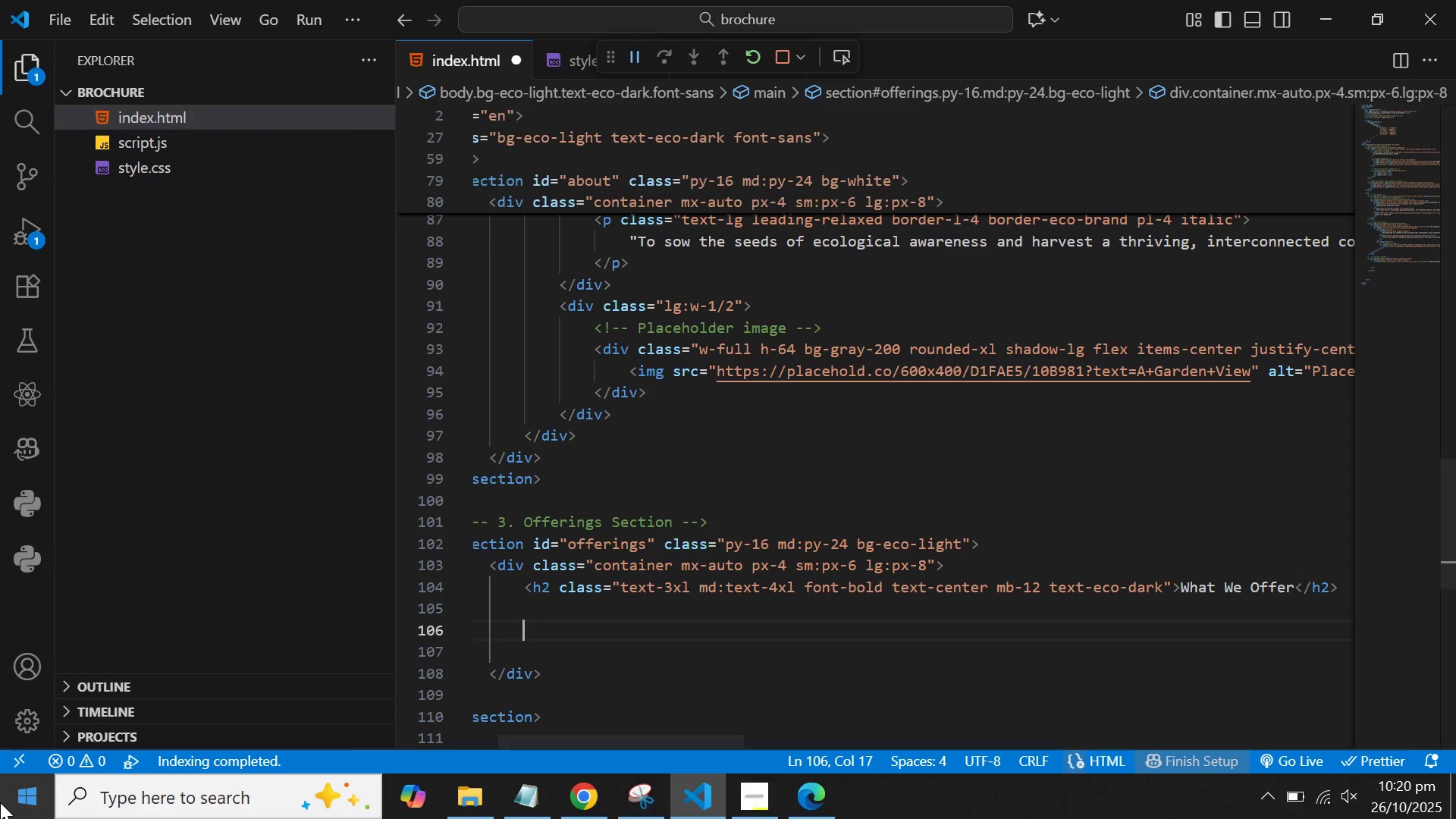 
type(<div>)
 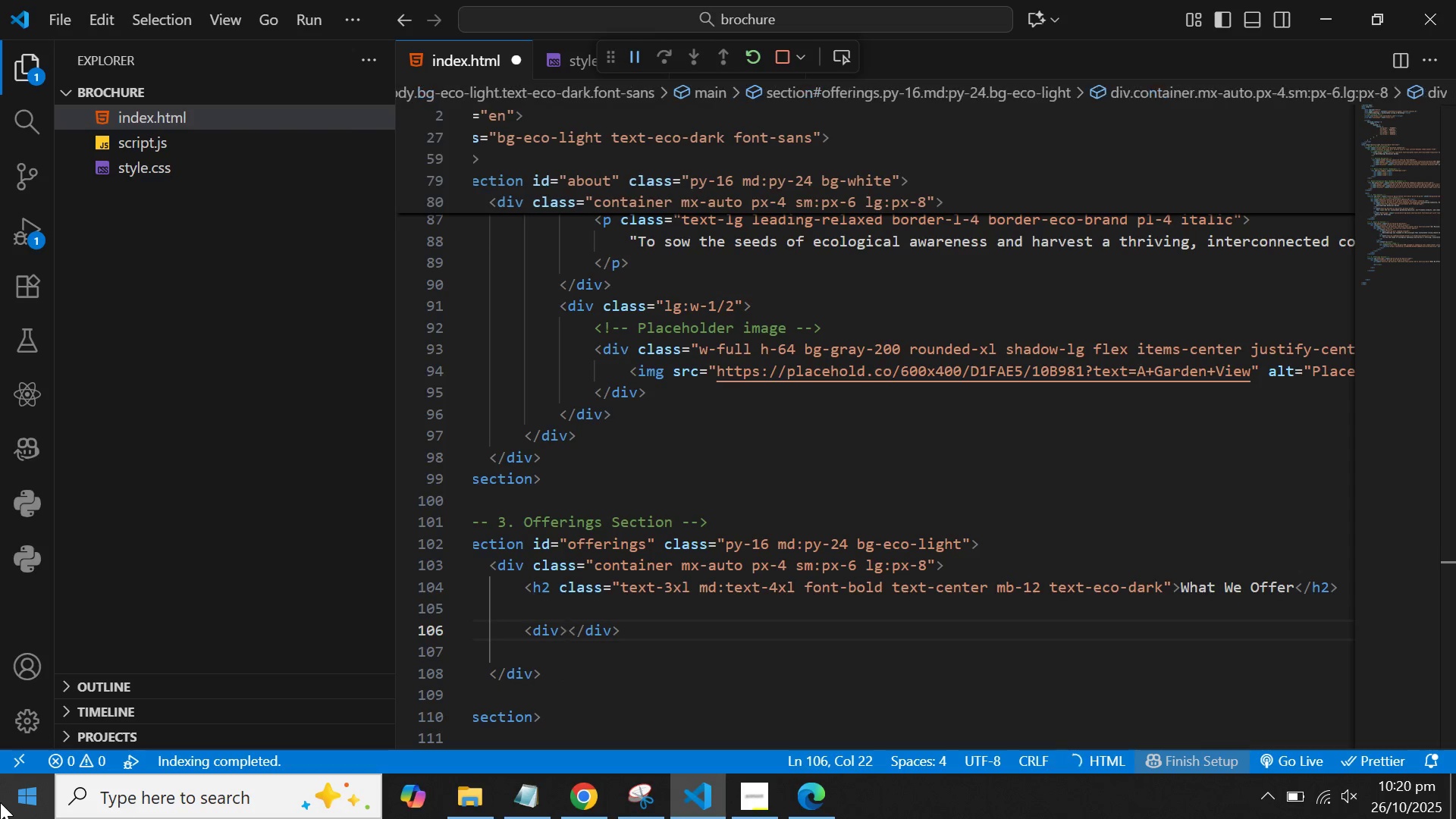 
key(Enter)
 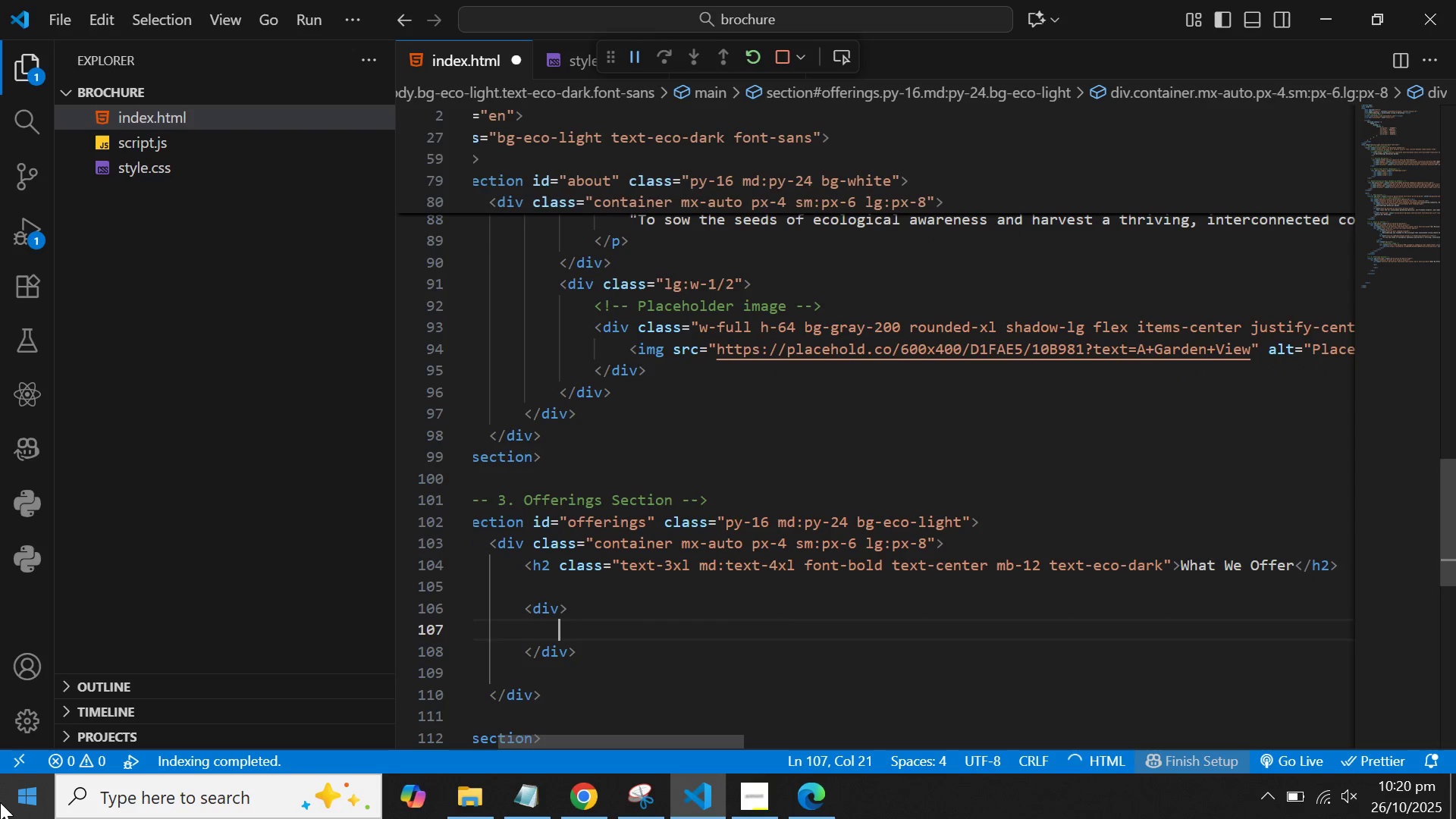 
key(ArrowUp)
 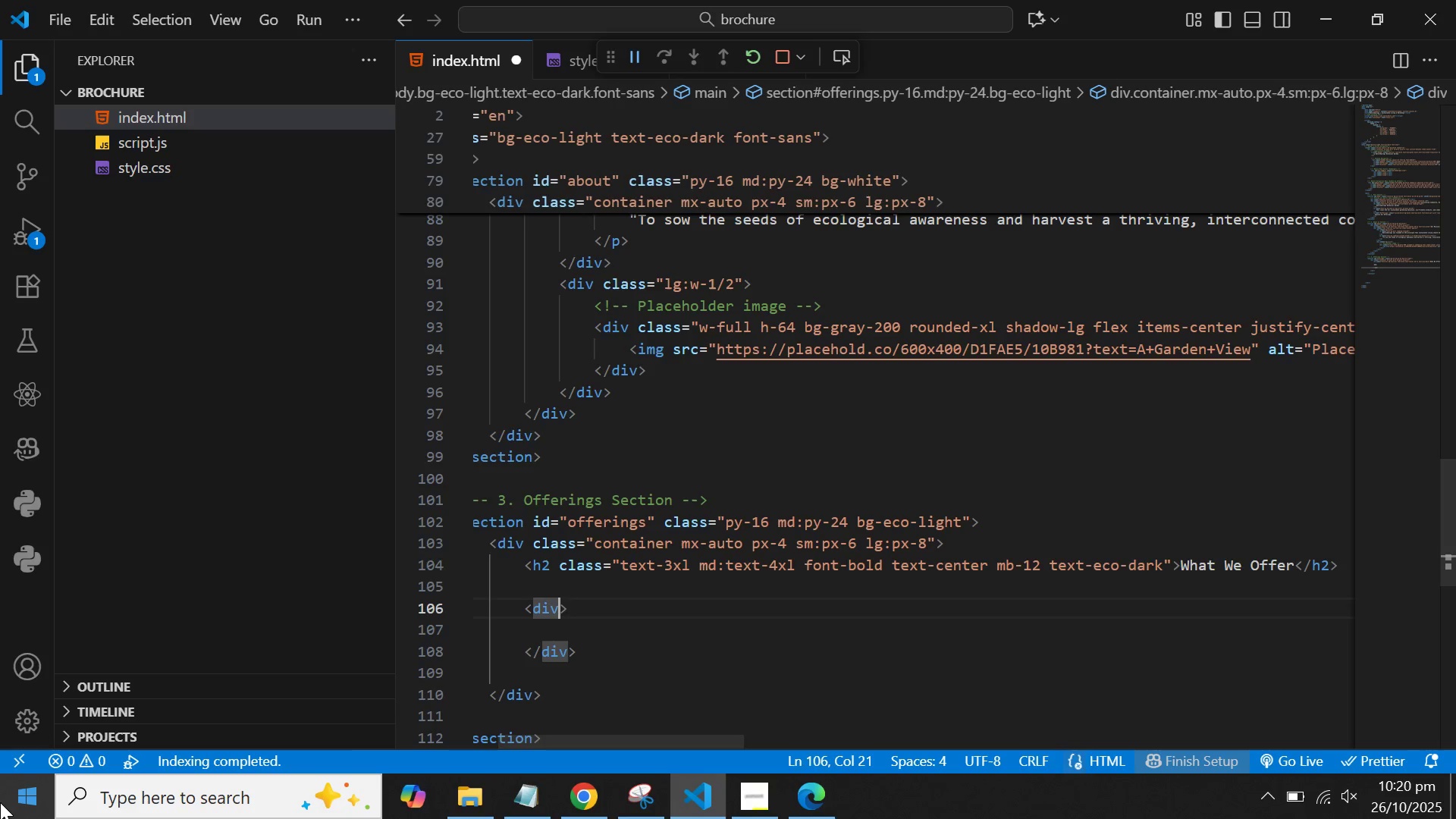 
type( class="grid)
key(Backspace)
key(Backspace)
key(Backspace)
key(Backspace)
 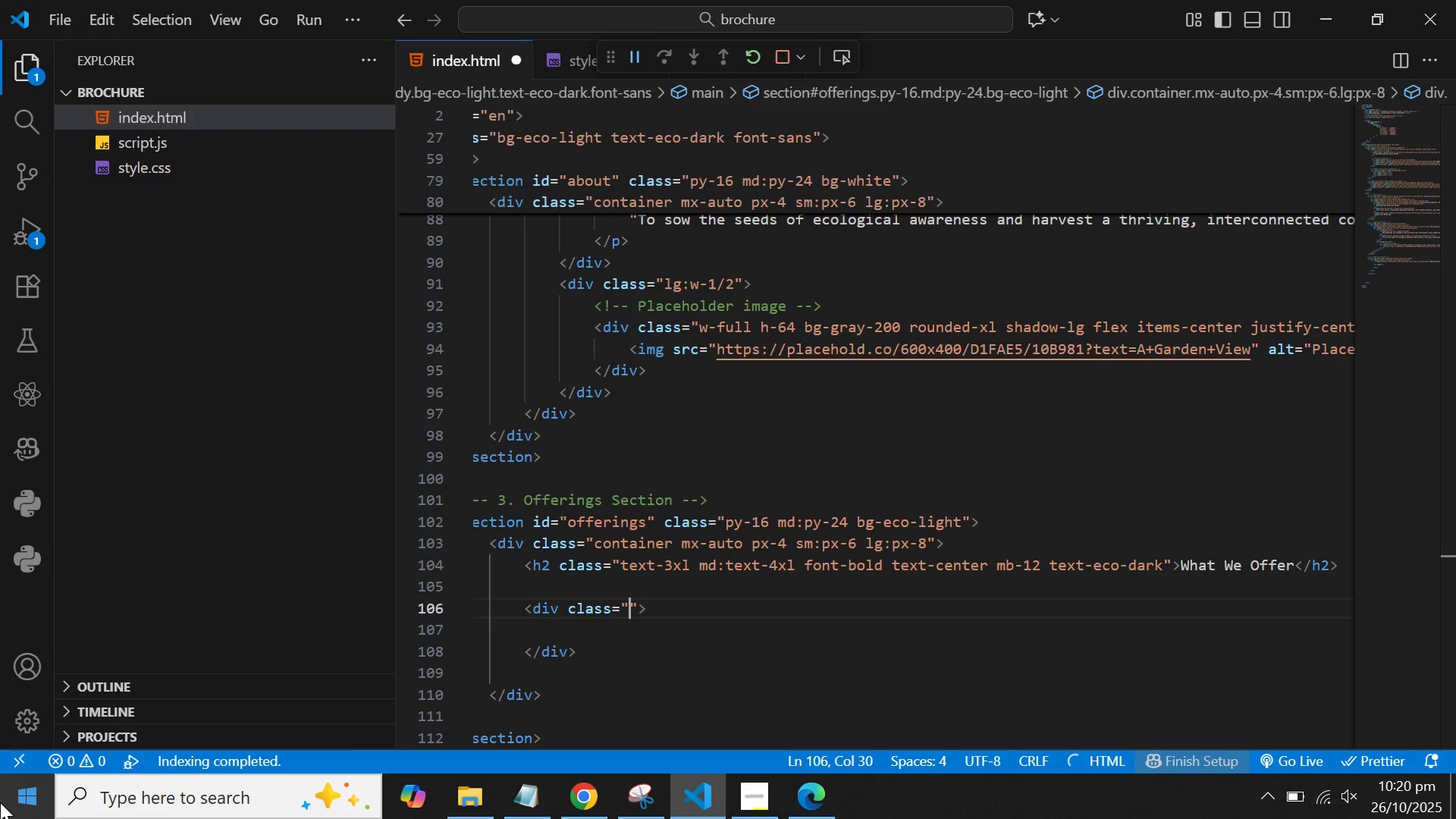 
 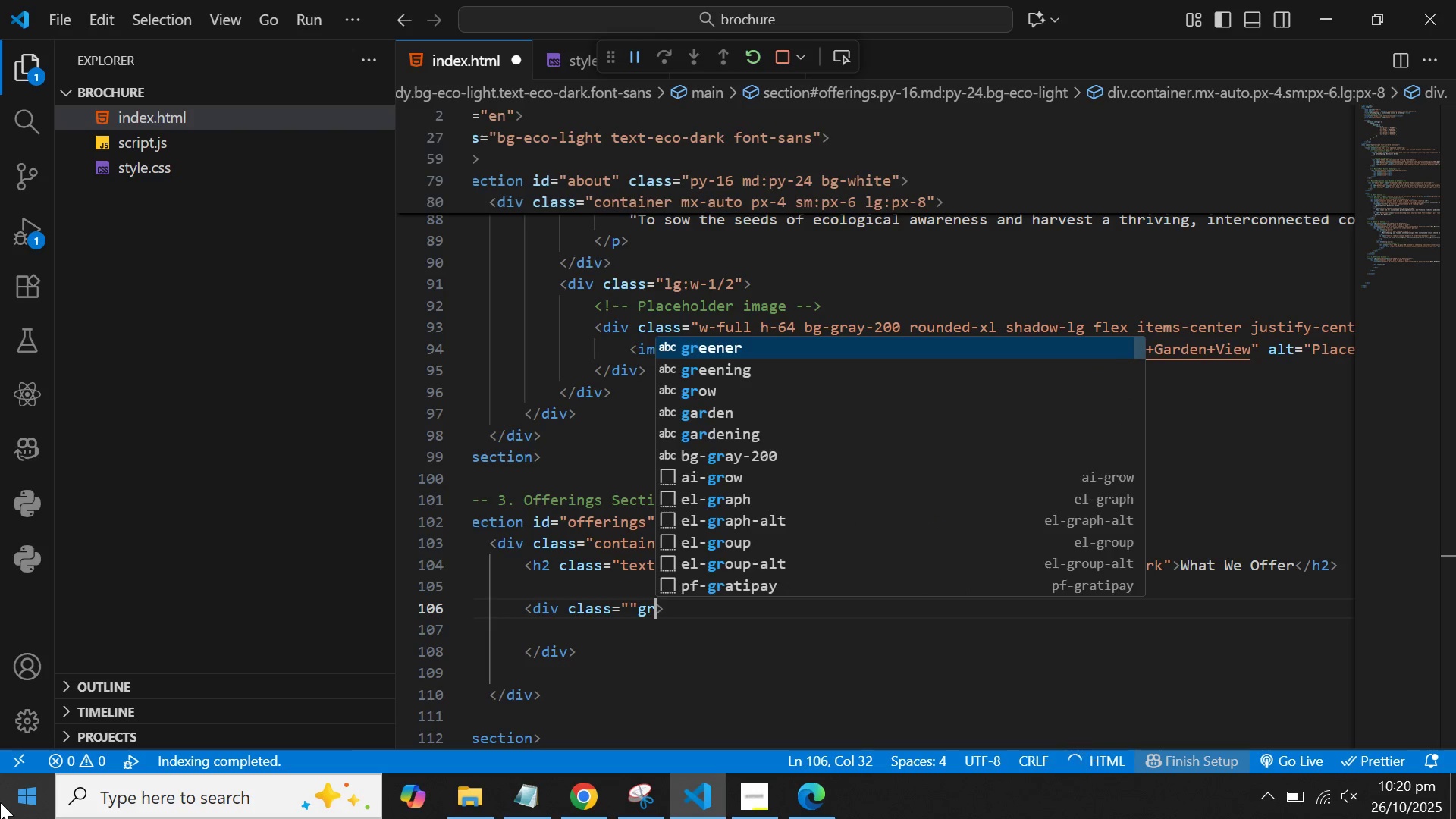 
key(ArrowLeft)
 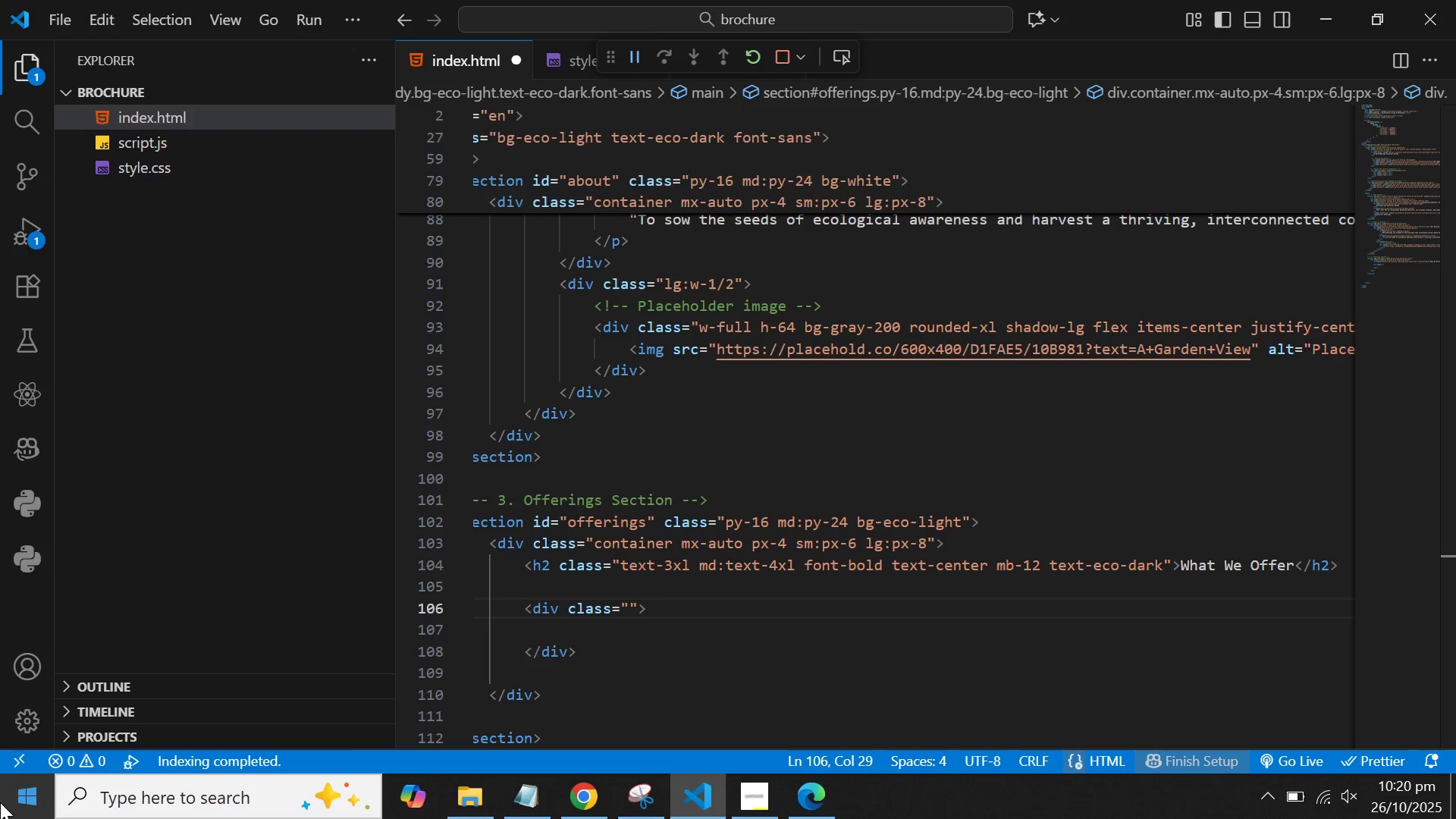 
type(grid grid-cold)
key(Backspace)
type(s-1 md:ird)
key(Backspace)
key(Backspace)
key(Backspace)
type(rid-cols-2)
 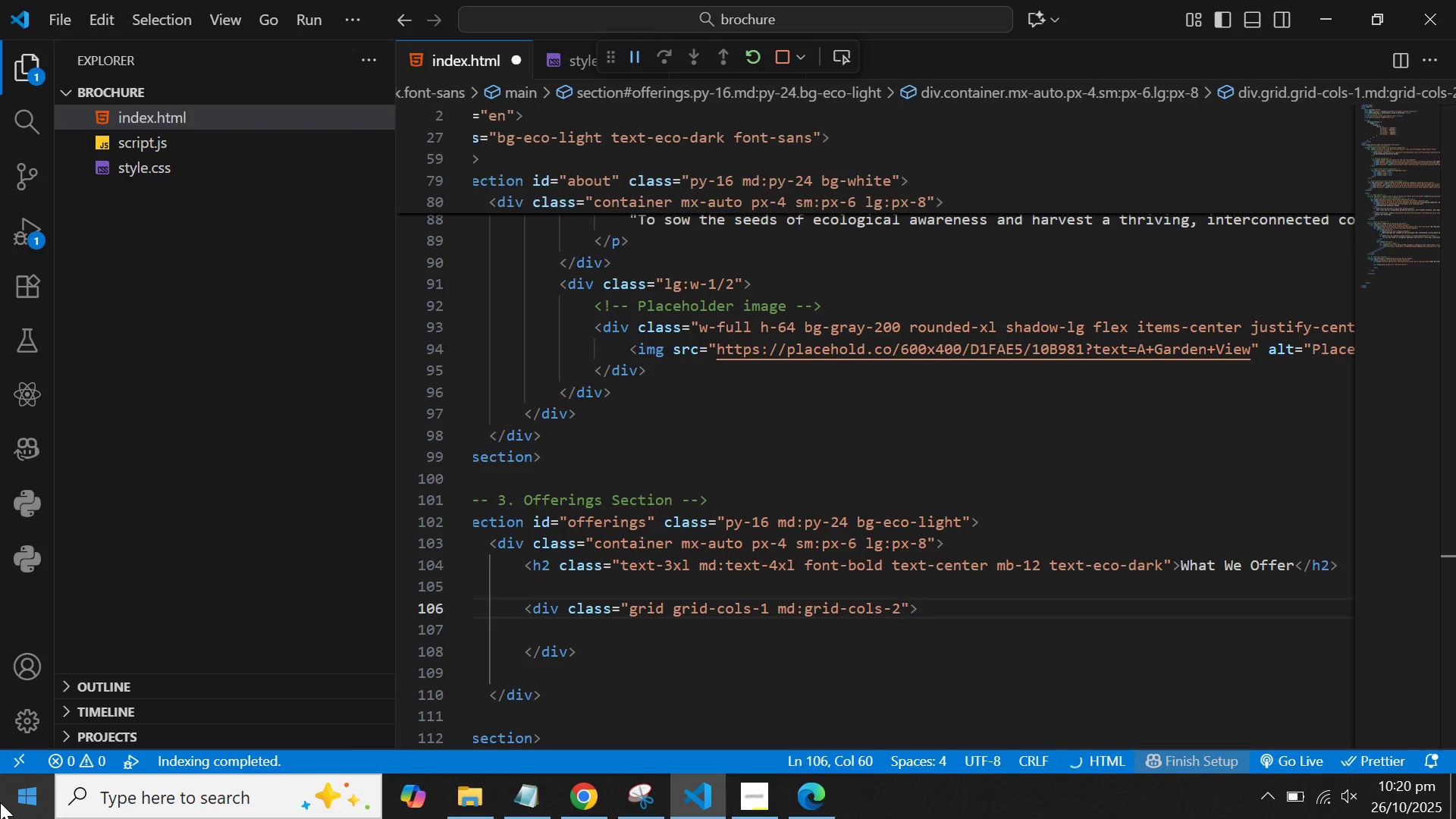 
hold_key(key=G, duration=10.42)
 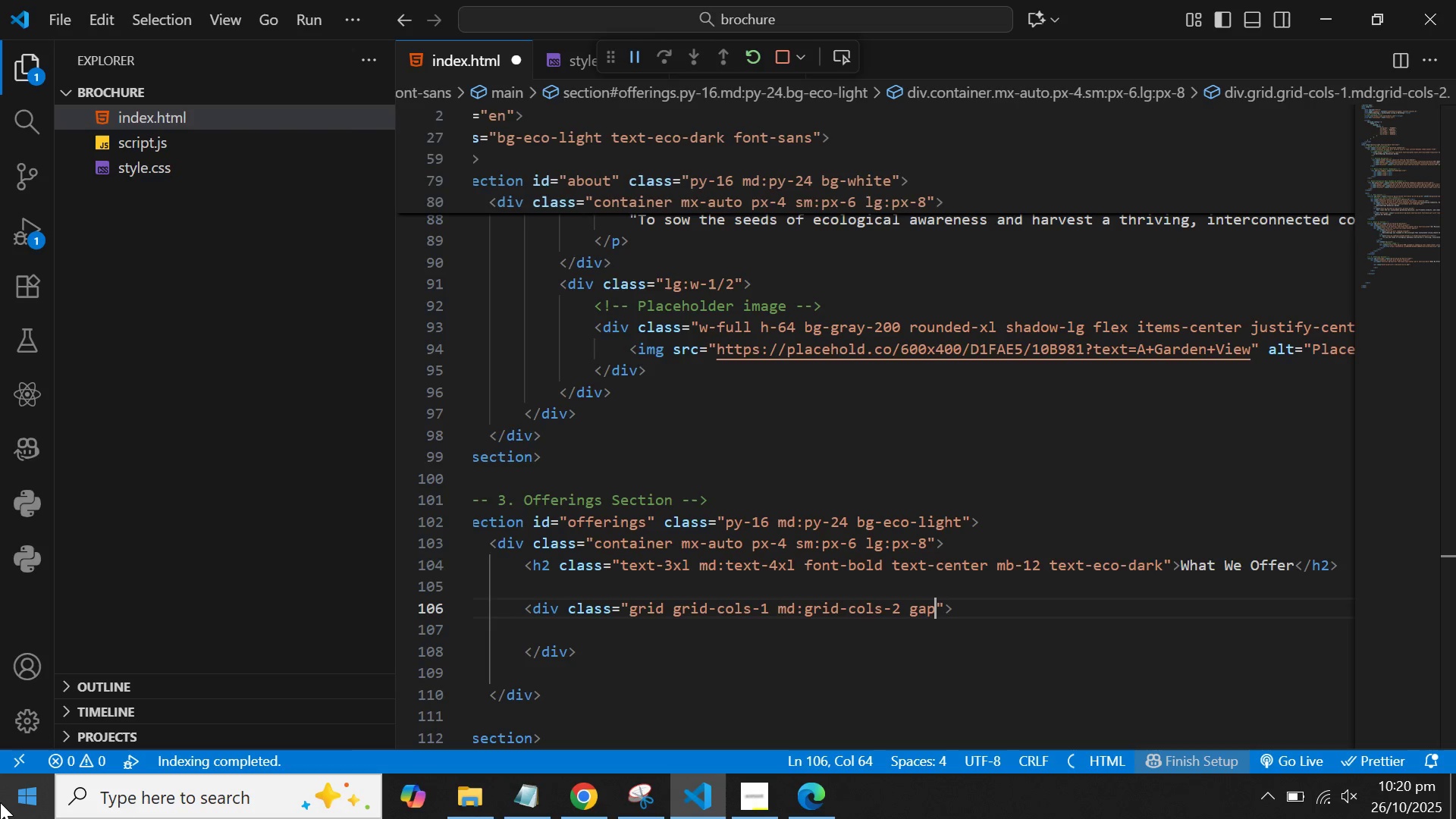 
type( ap-8 lg:gap-12)
 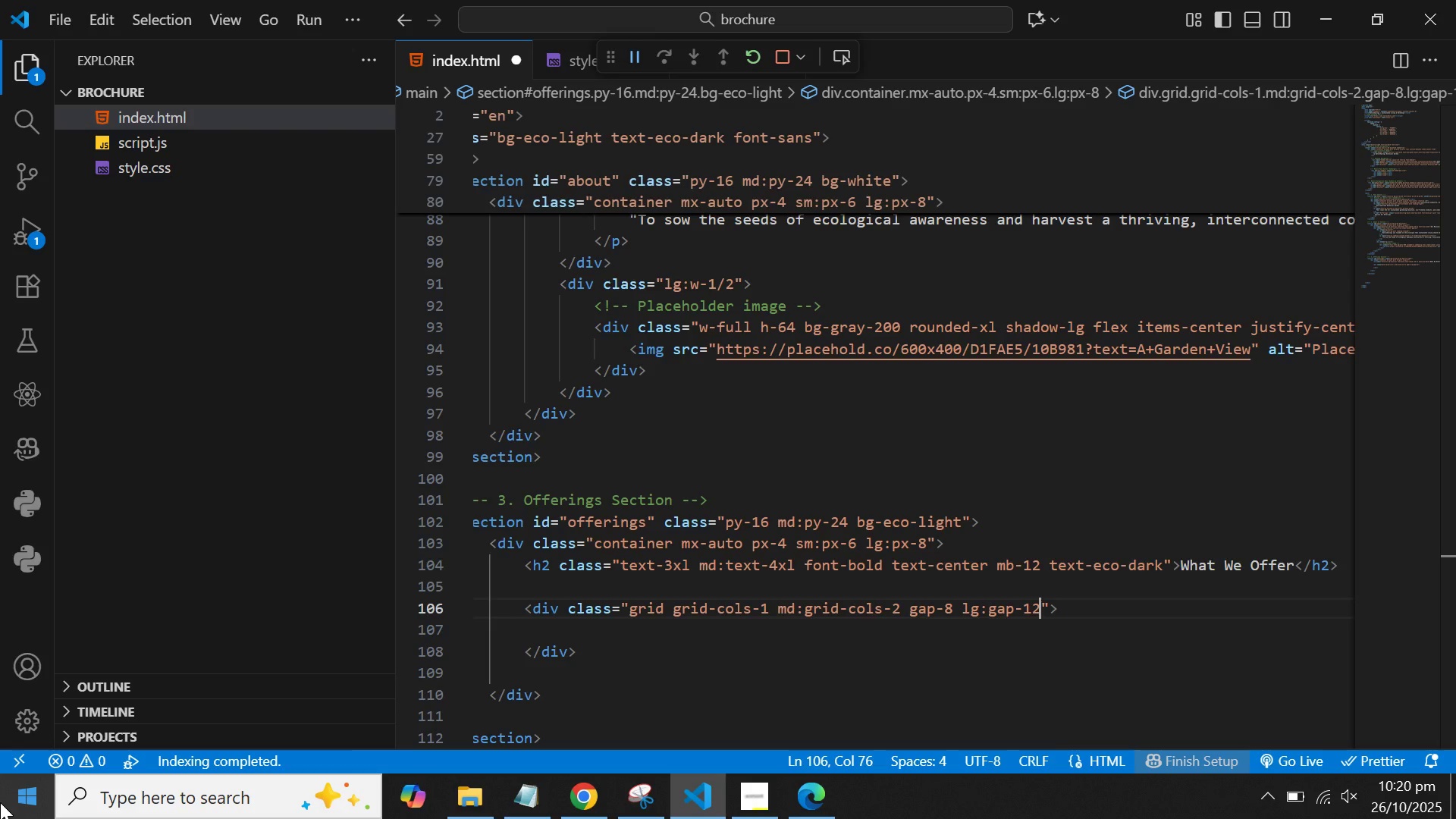 
key(ArrowRight)
 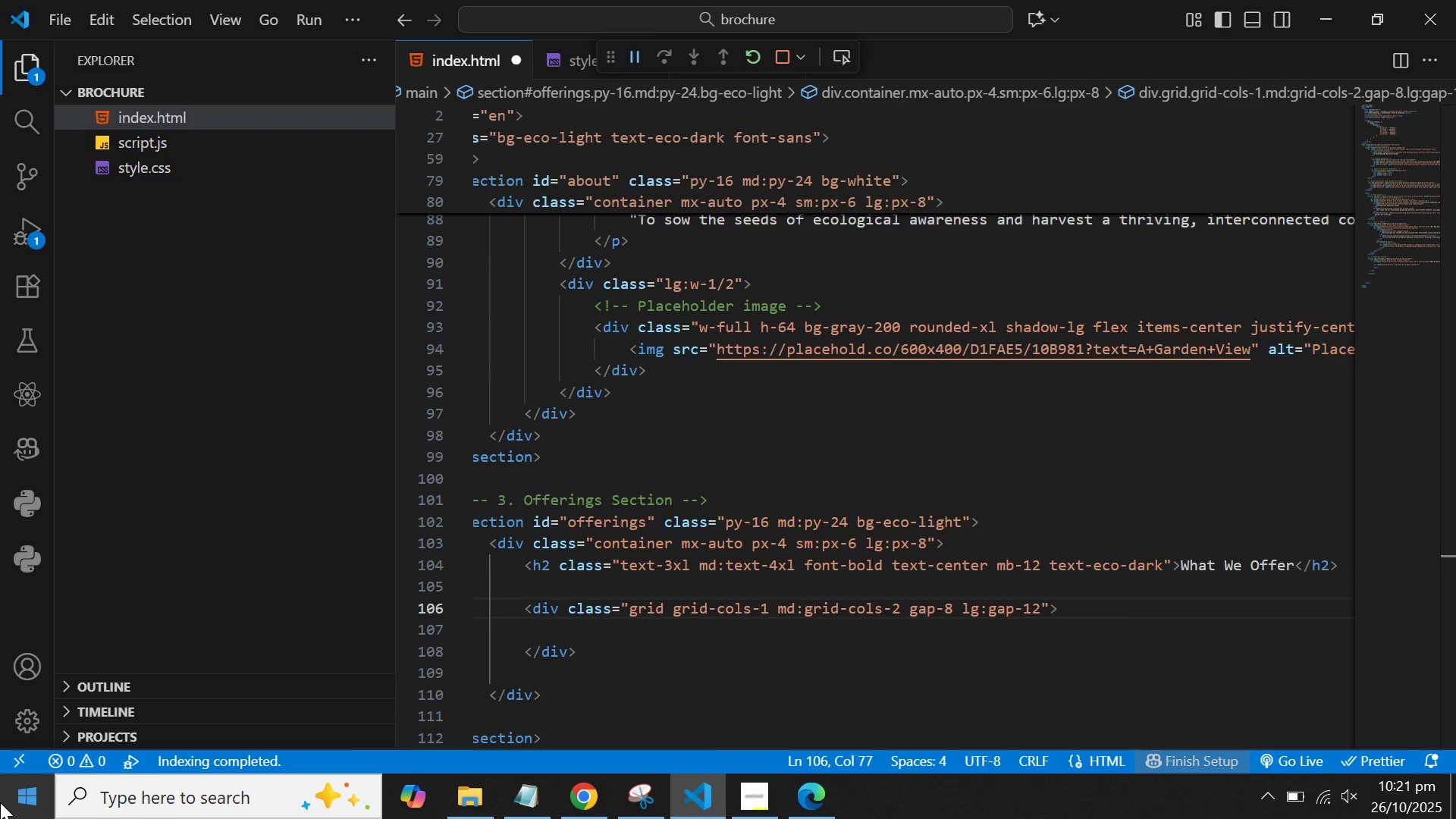 
key(ArrowDown)
 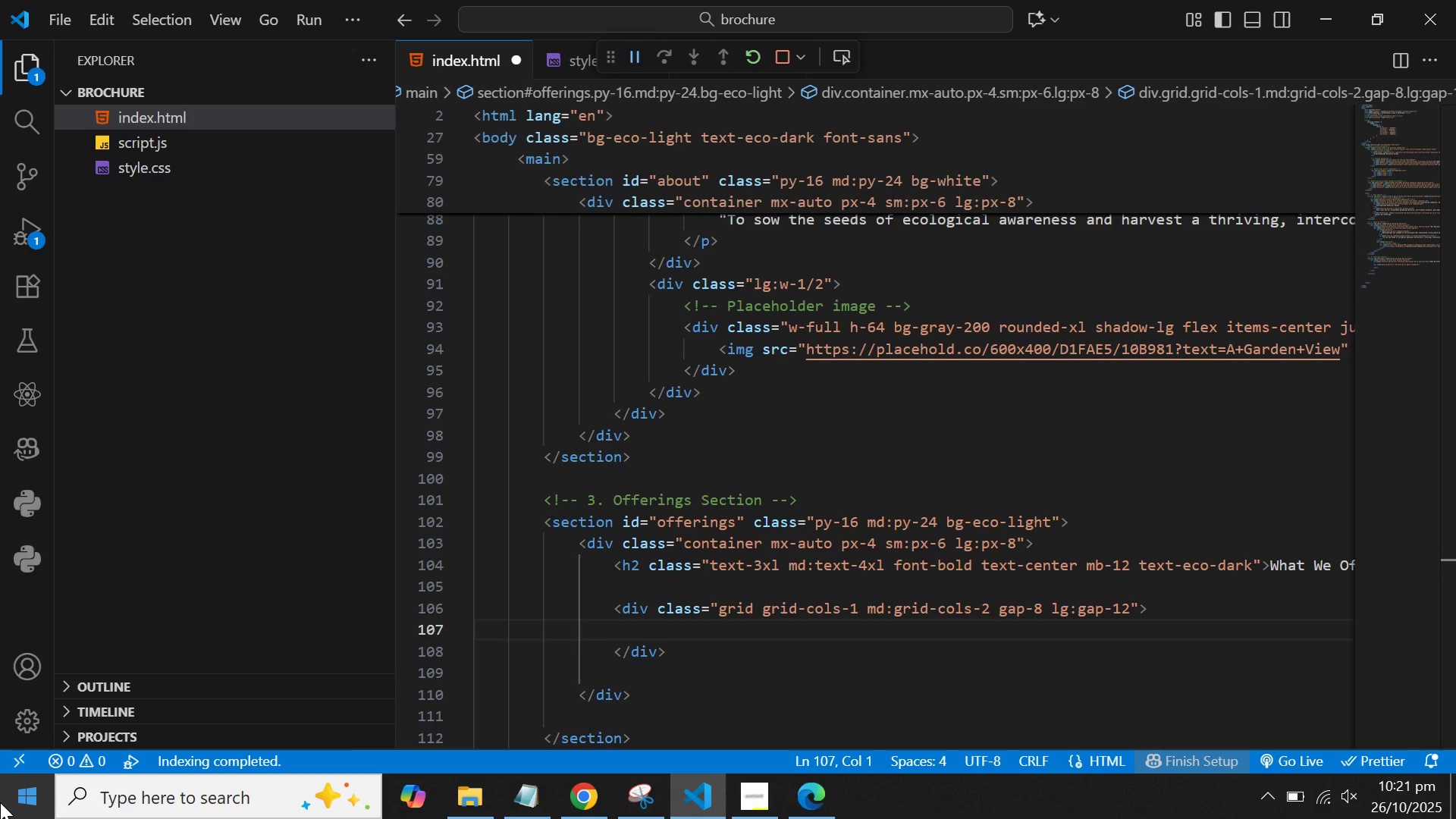 
wait(9.55)
 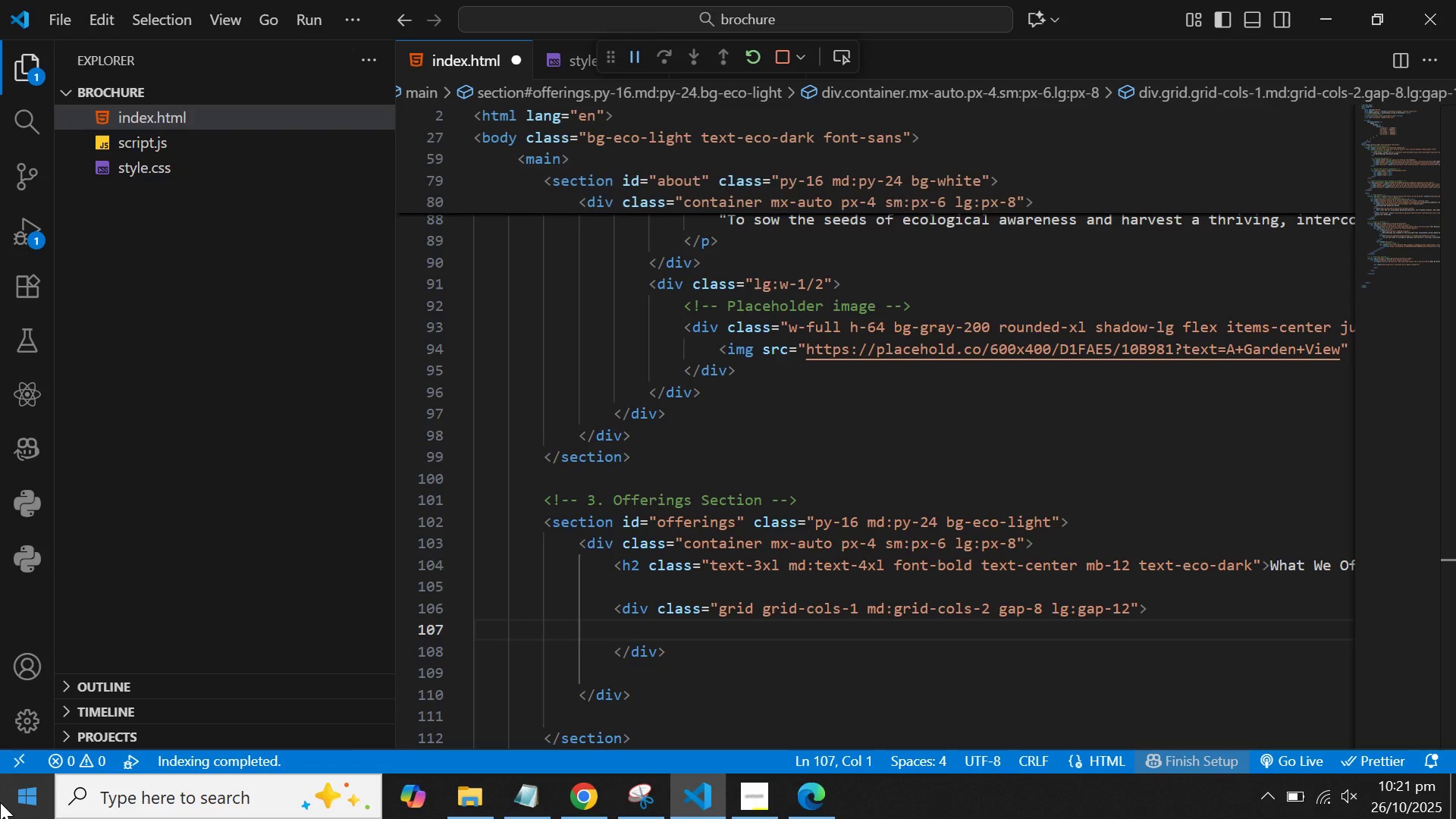 
key(ArrowLeft)
 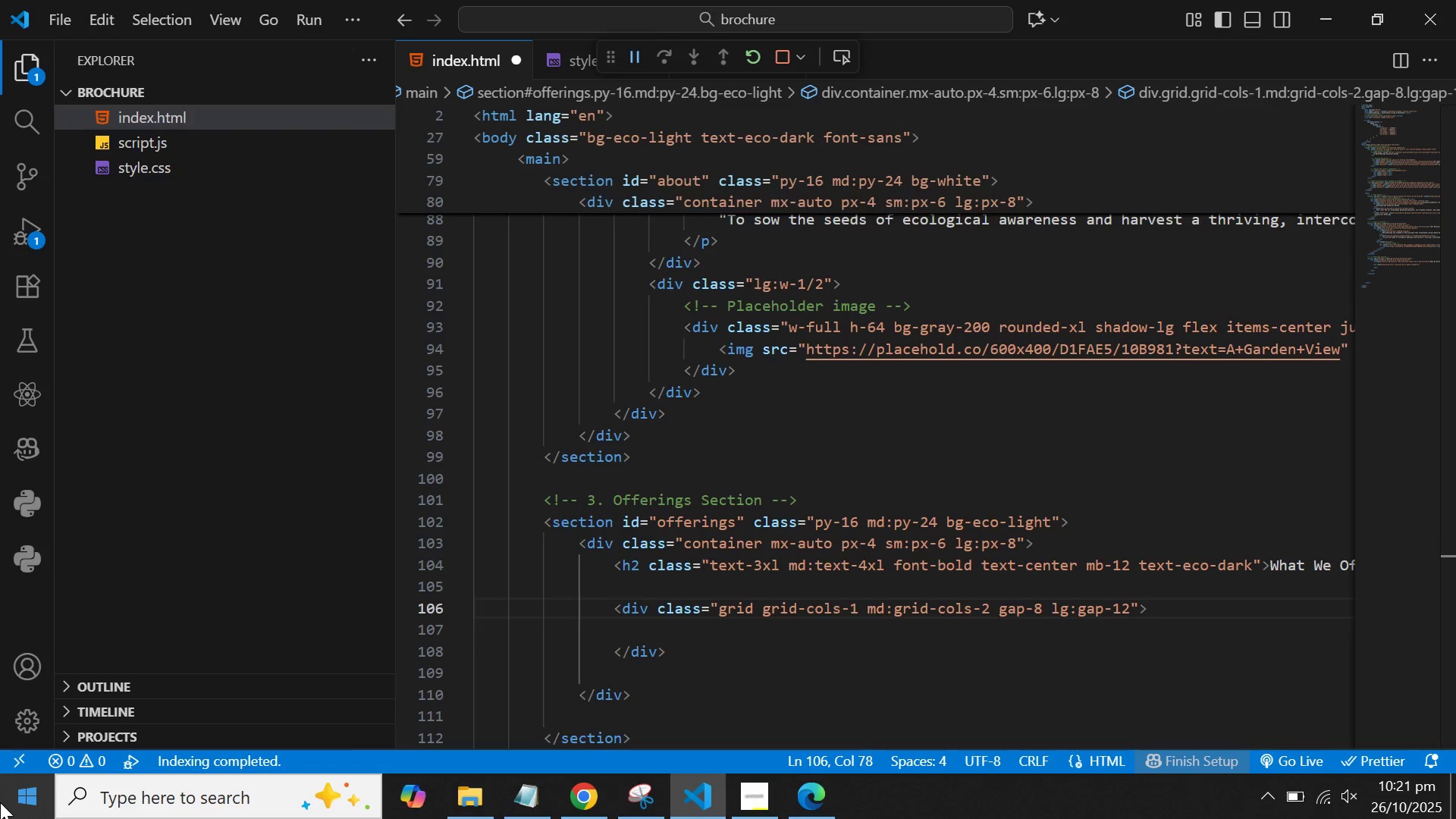 
key(Enter)
 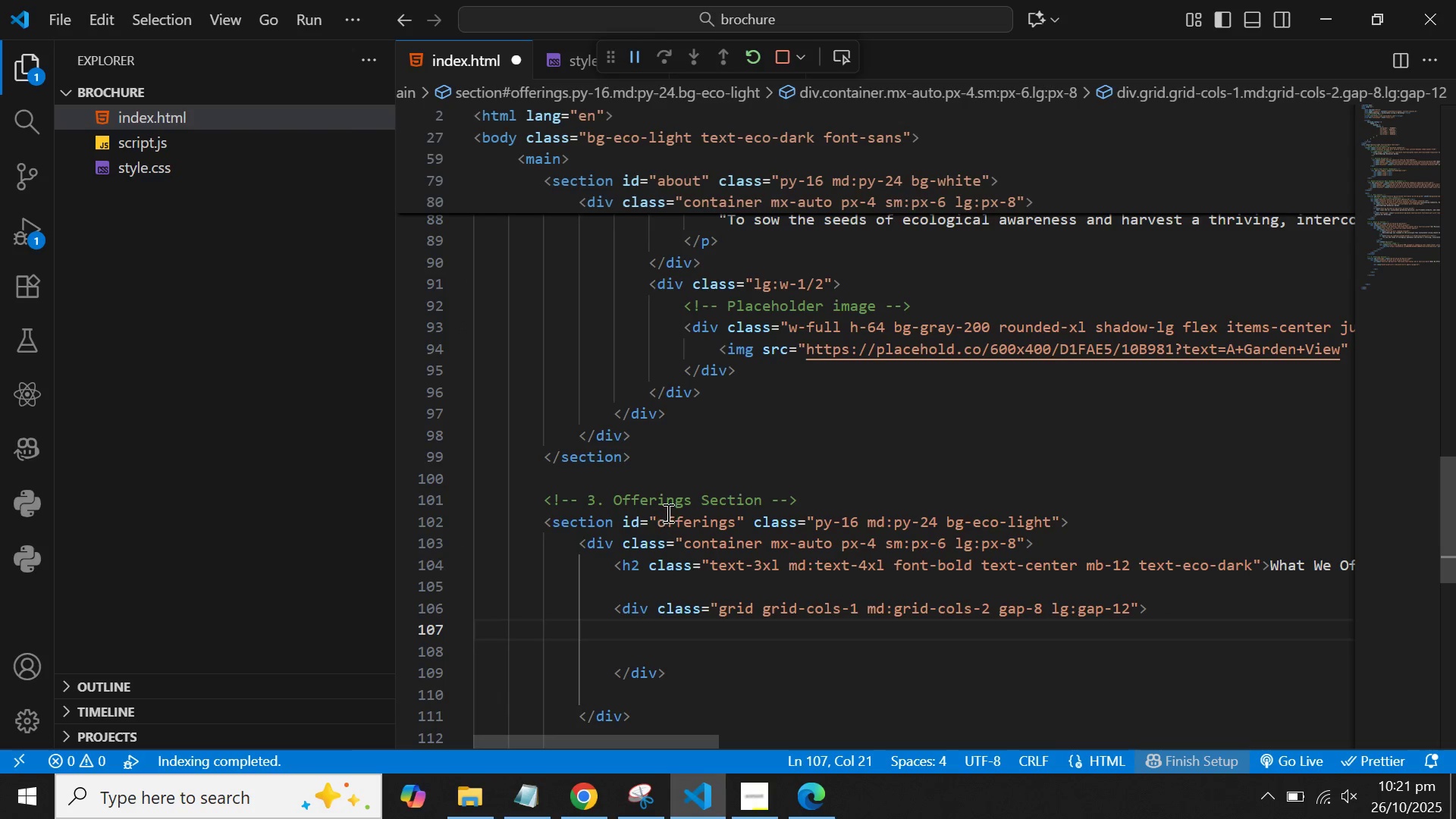 
double_click([669, 504])
 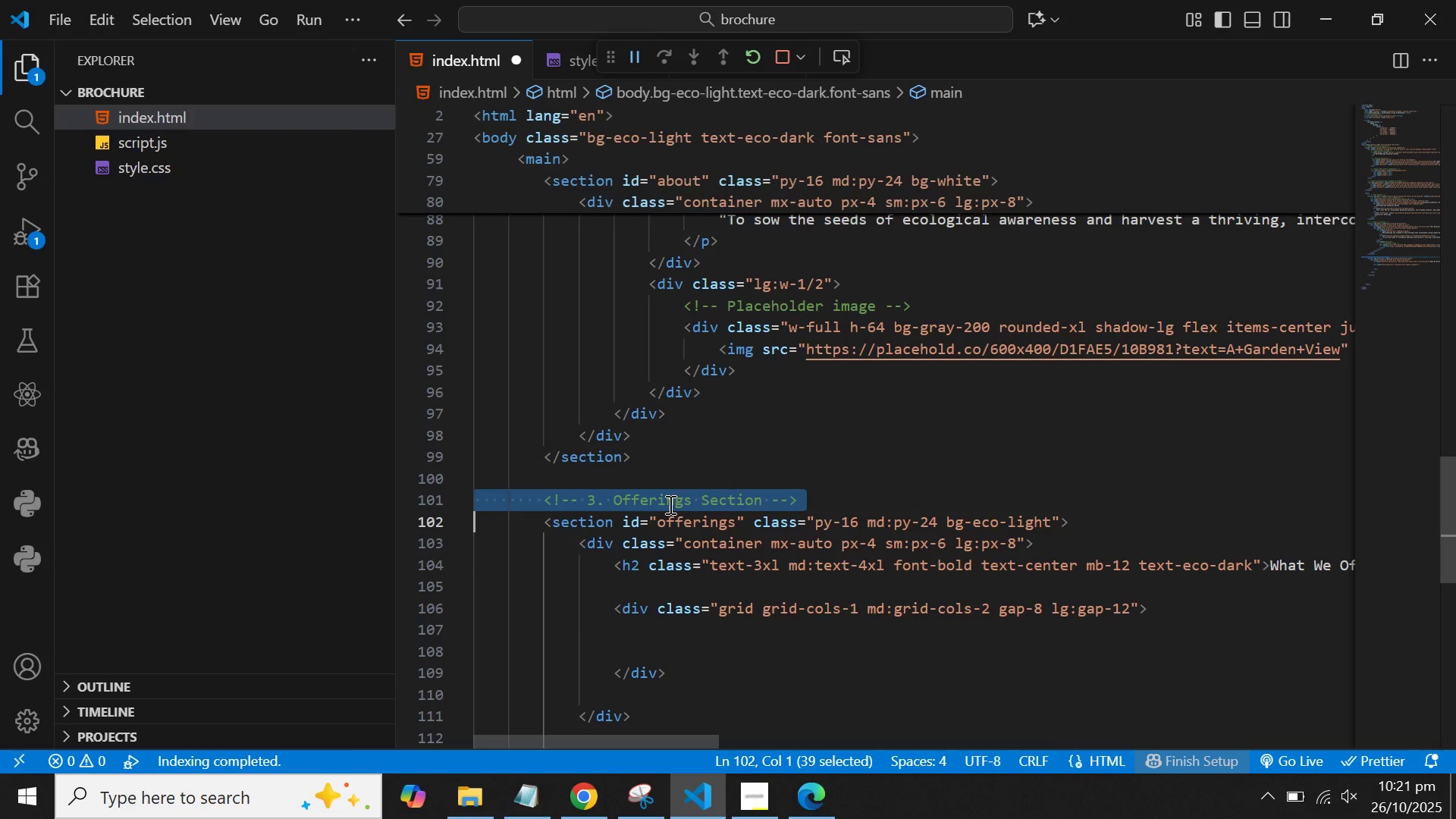 
triple_click([669, 504])
 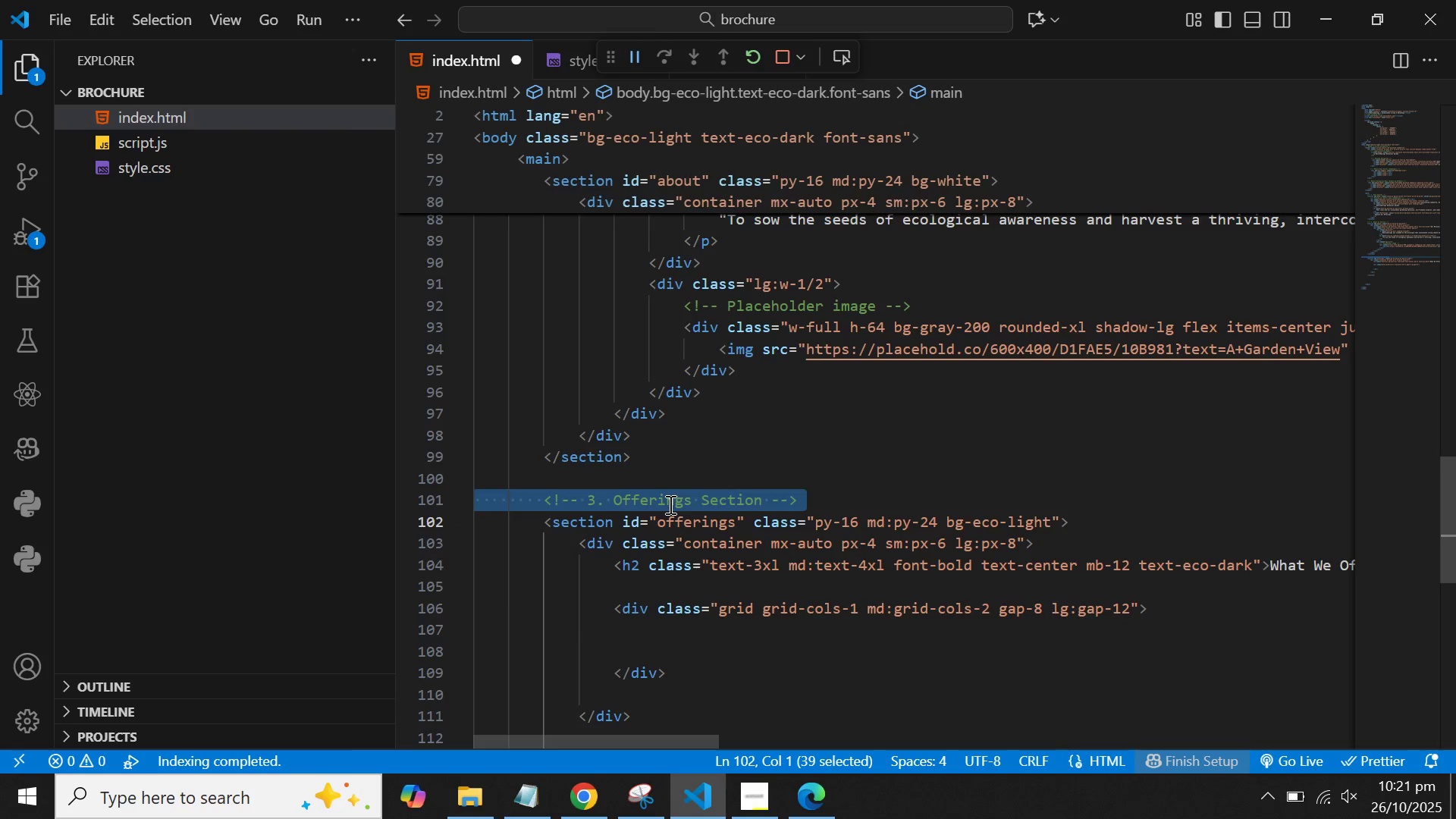 
key(Control+C)
 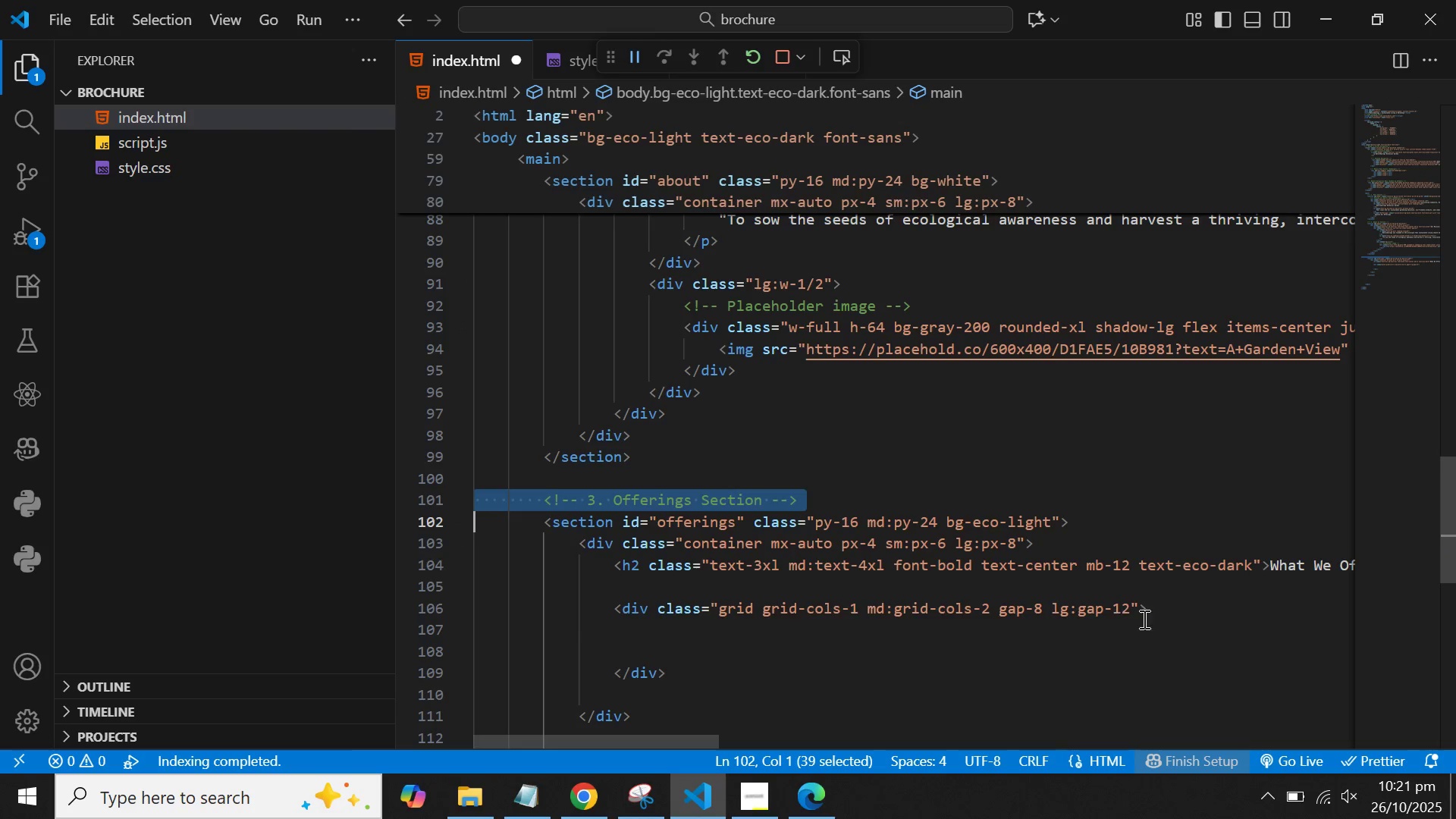 
left_click([1190, 614])
 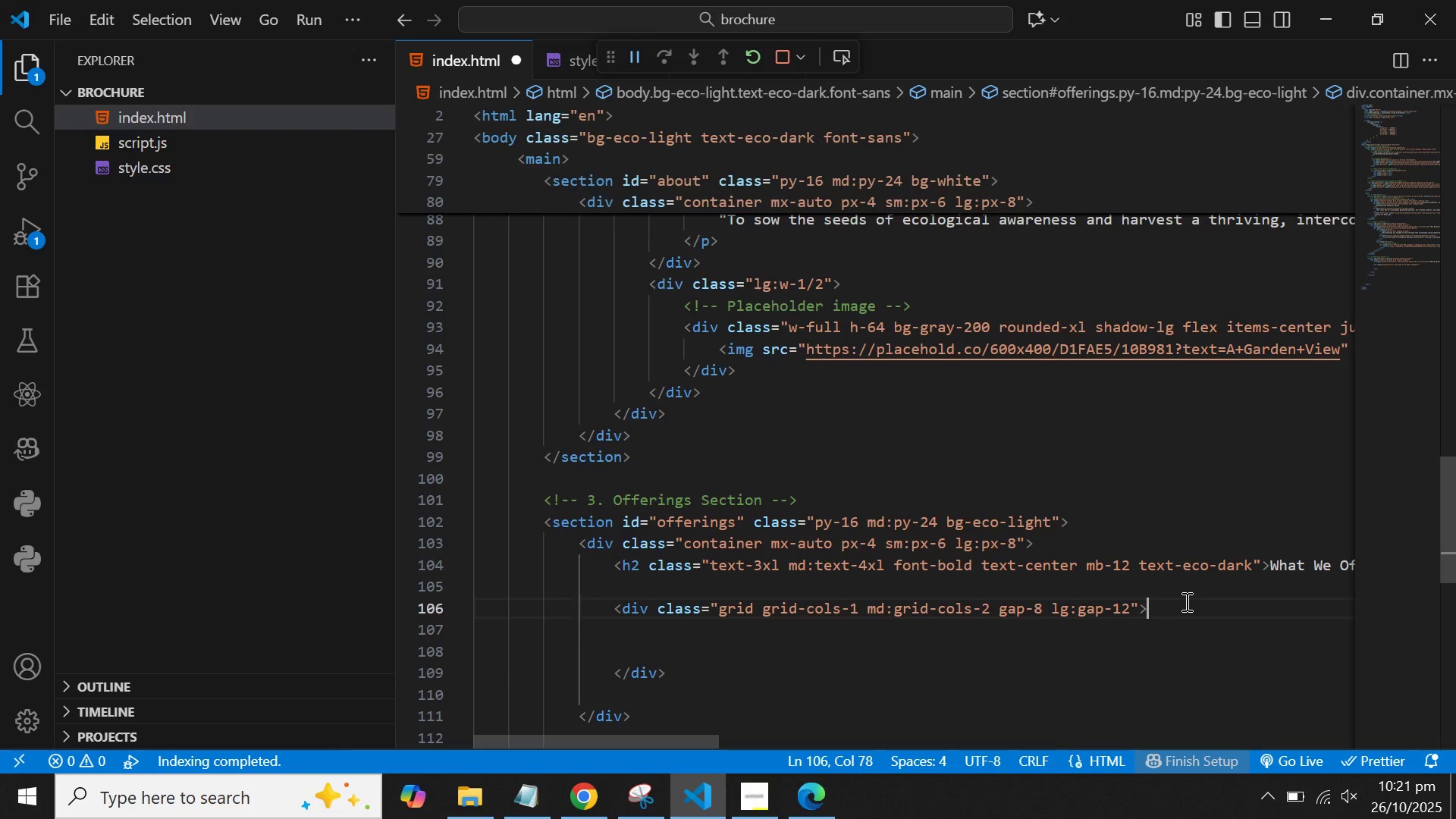 
key(Enter)
 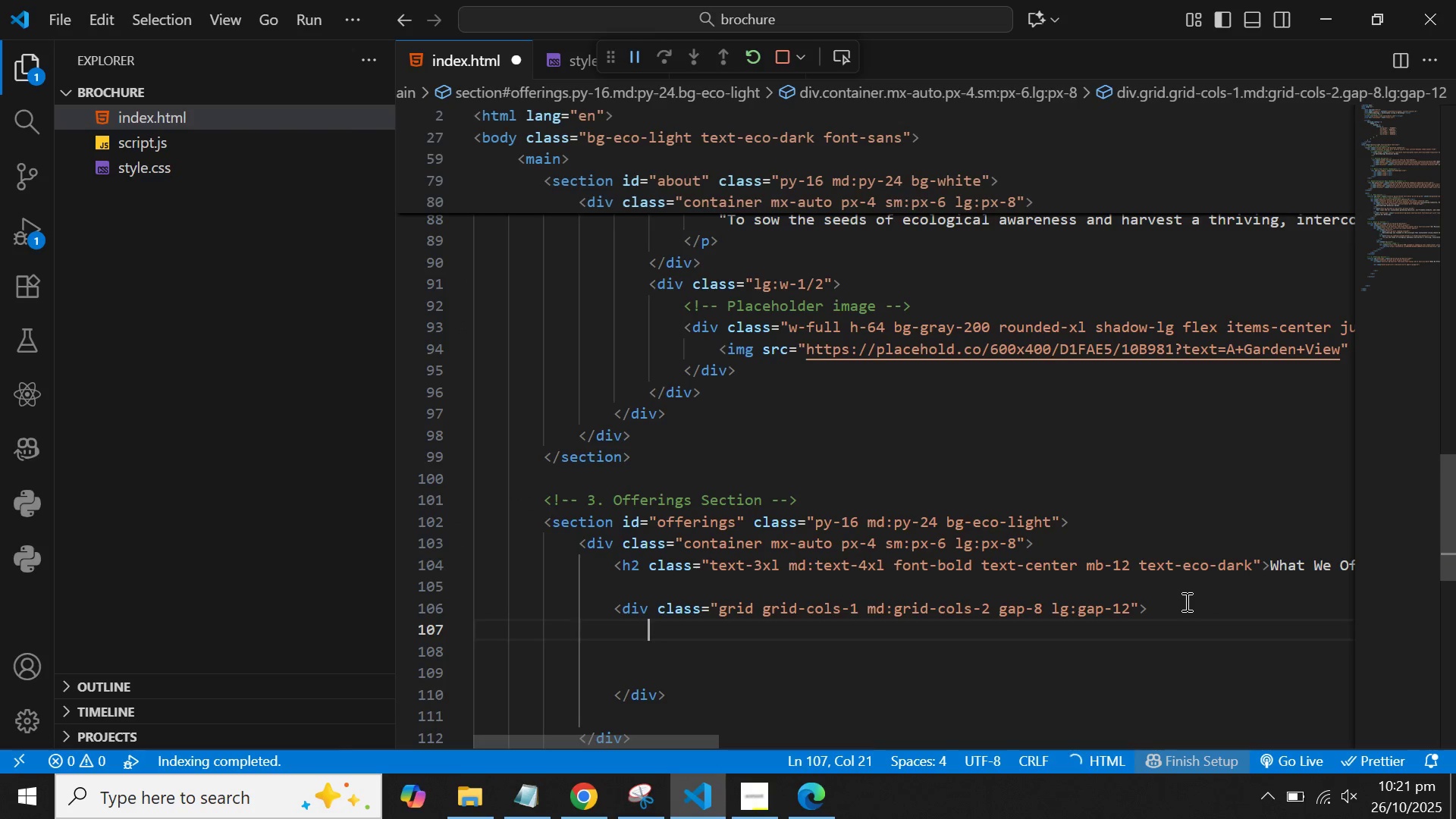 
key(Control+V)
 